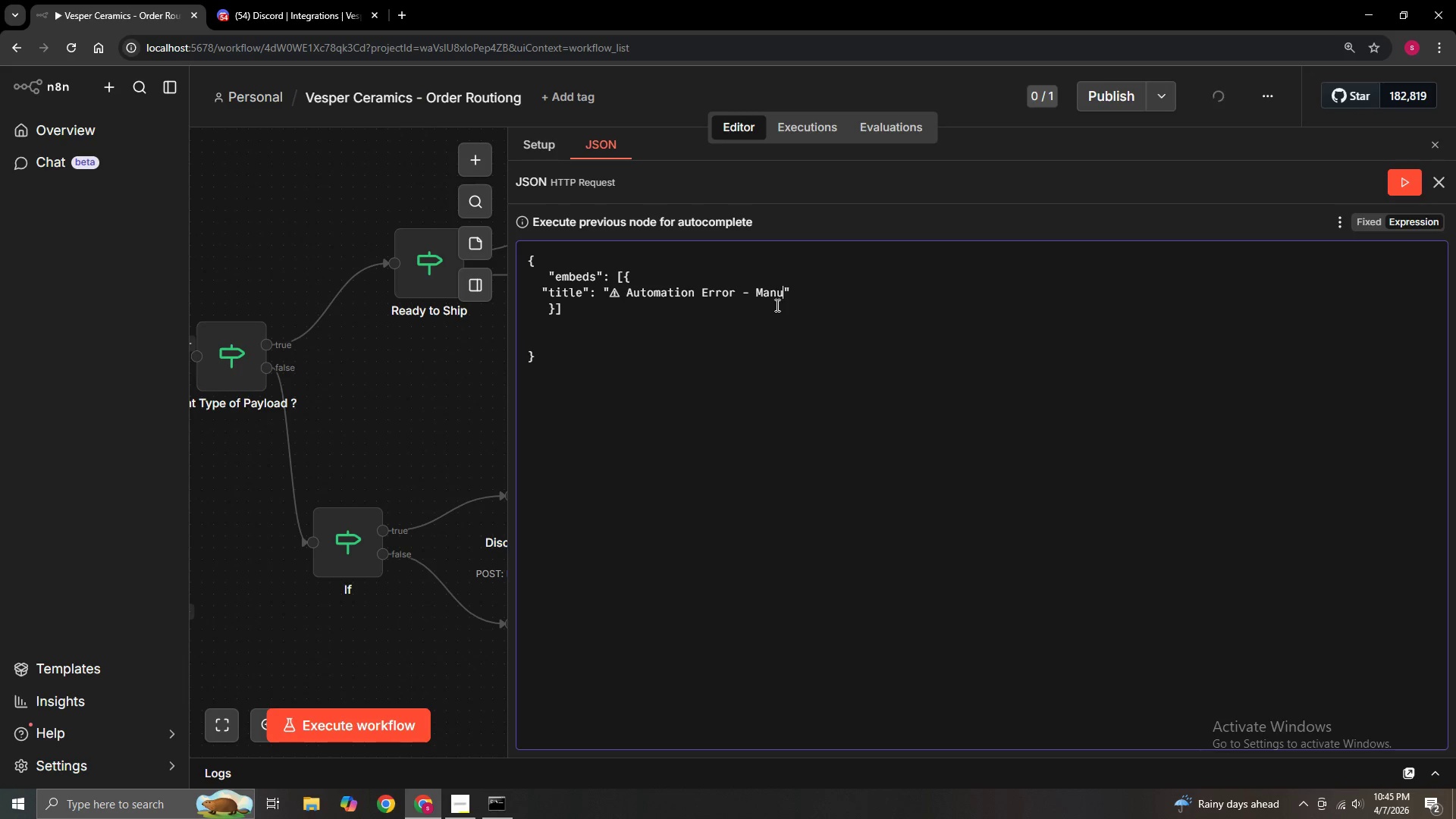 
type(al Review Needed)
 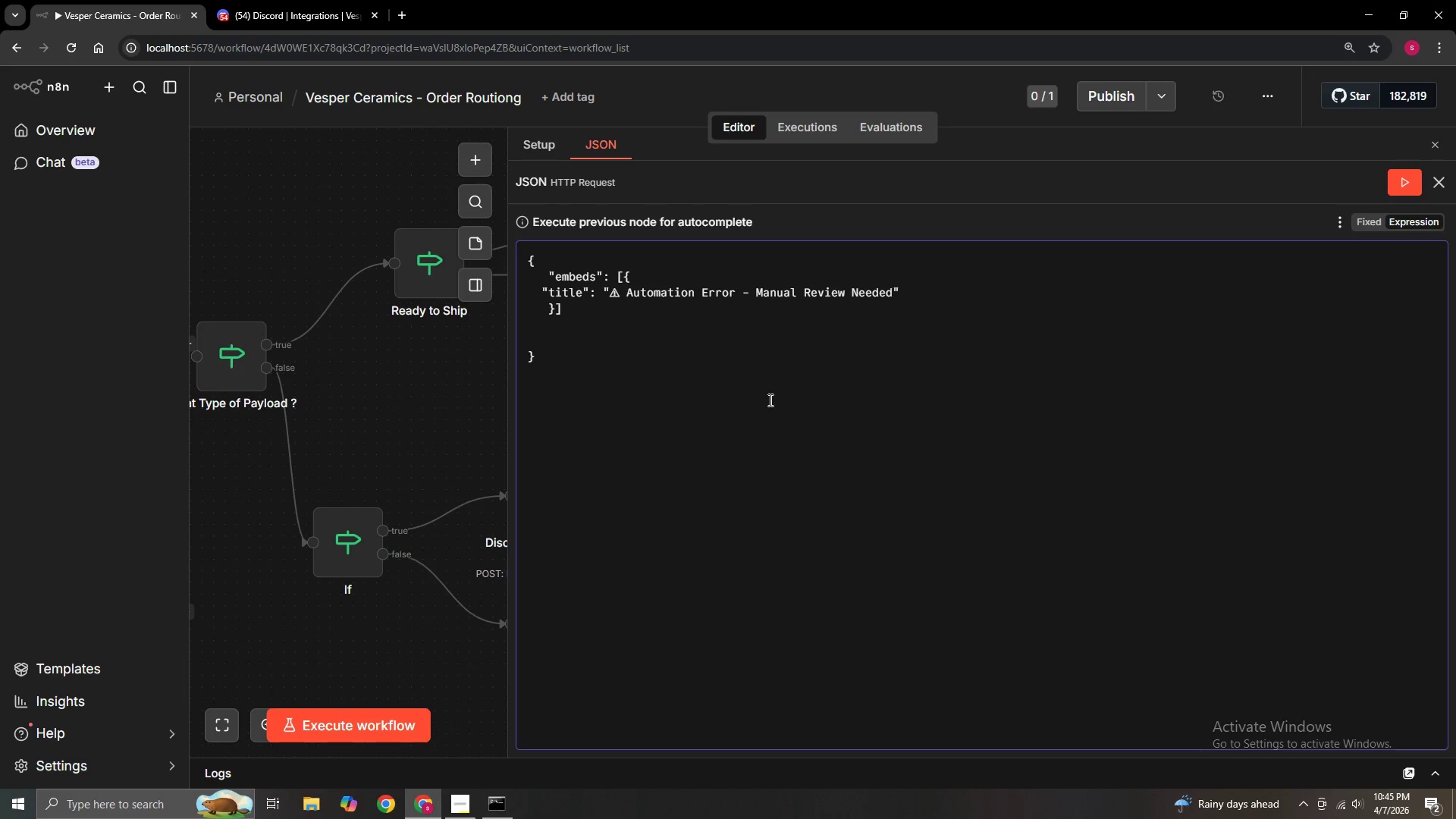 
key(ArrowRight)
 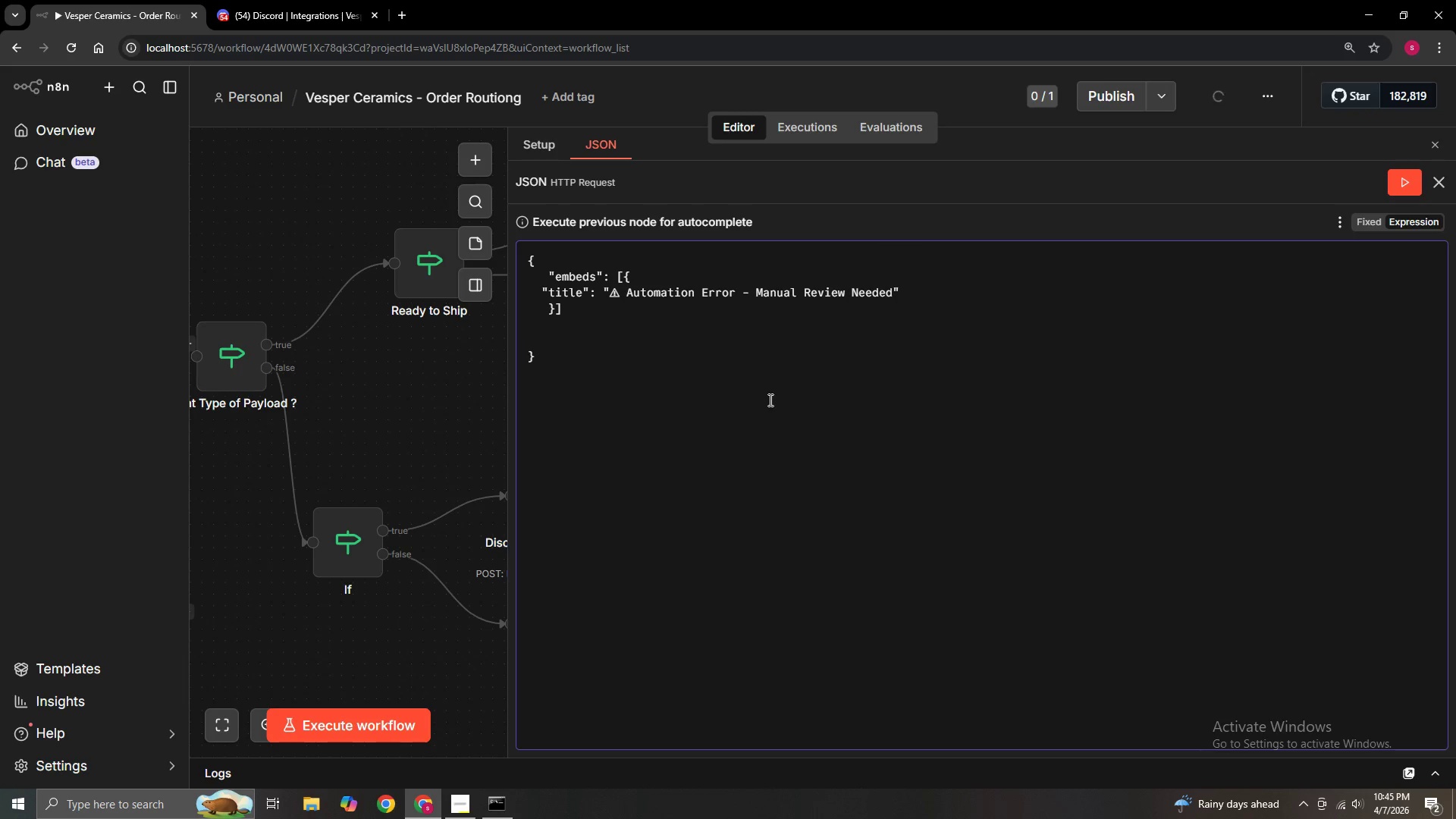 
key(Comma)
 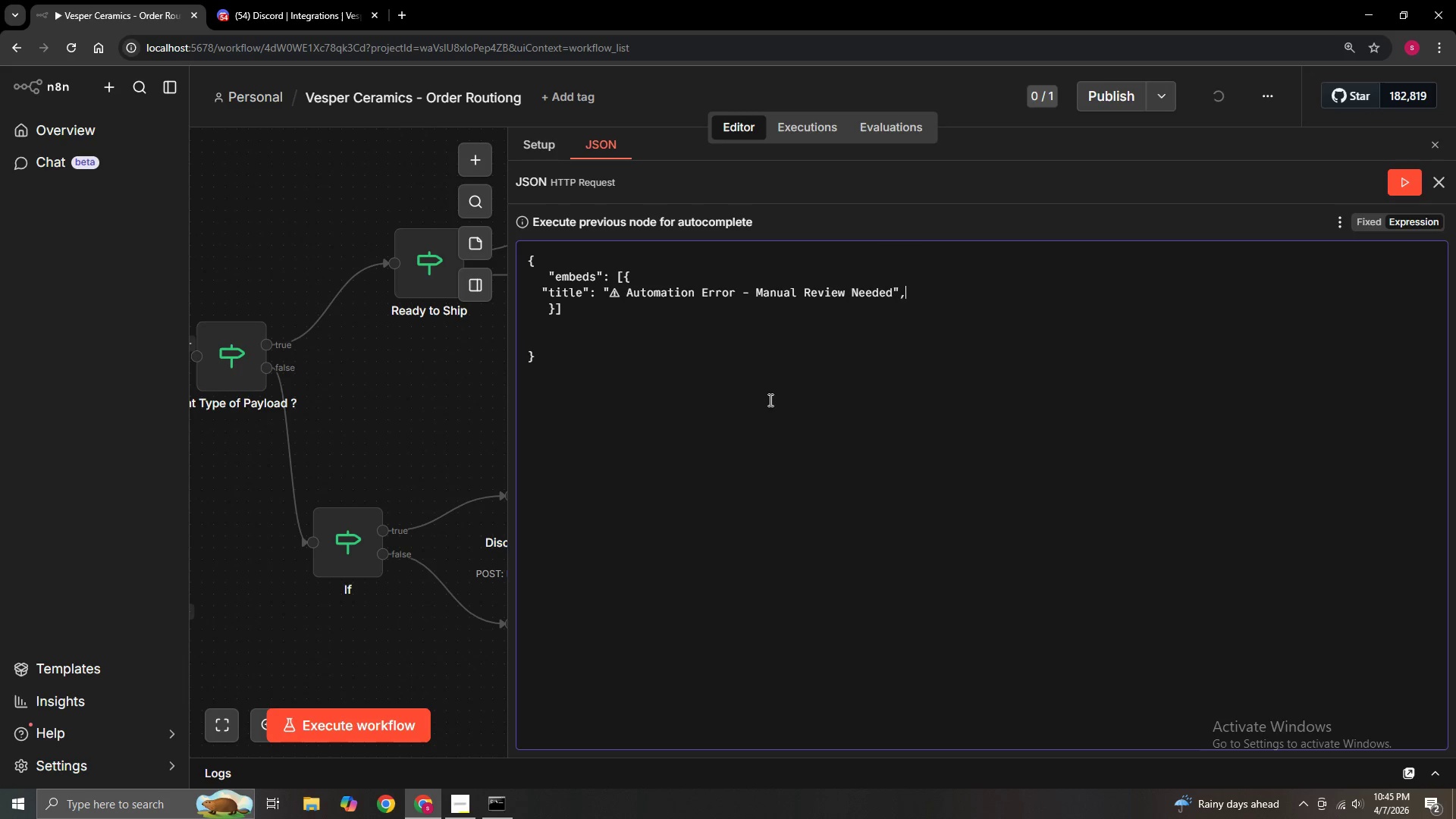 
key(Enter)
 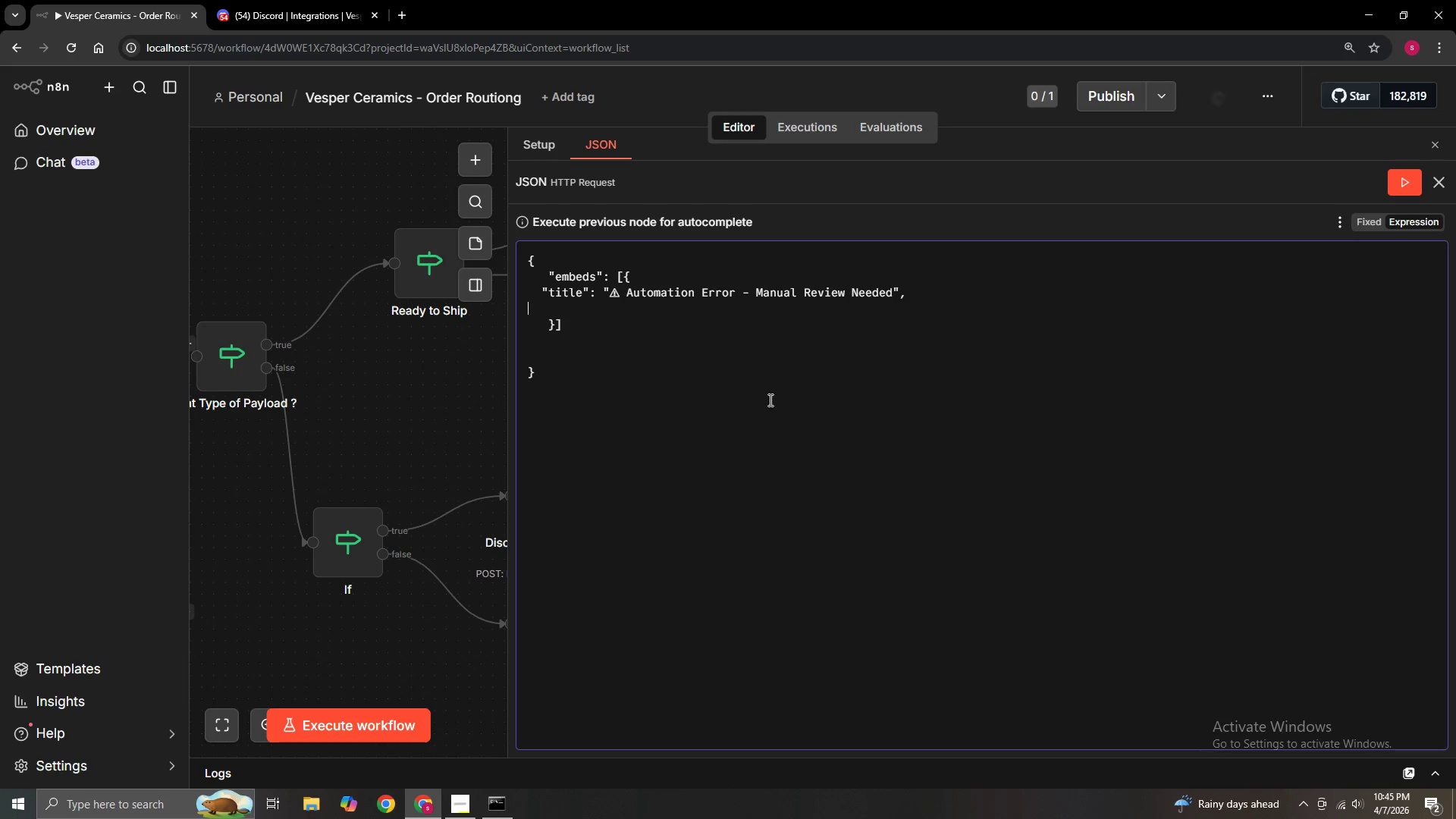 
key(Space)
 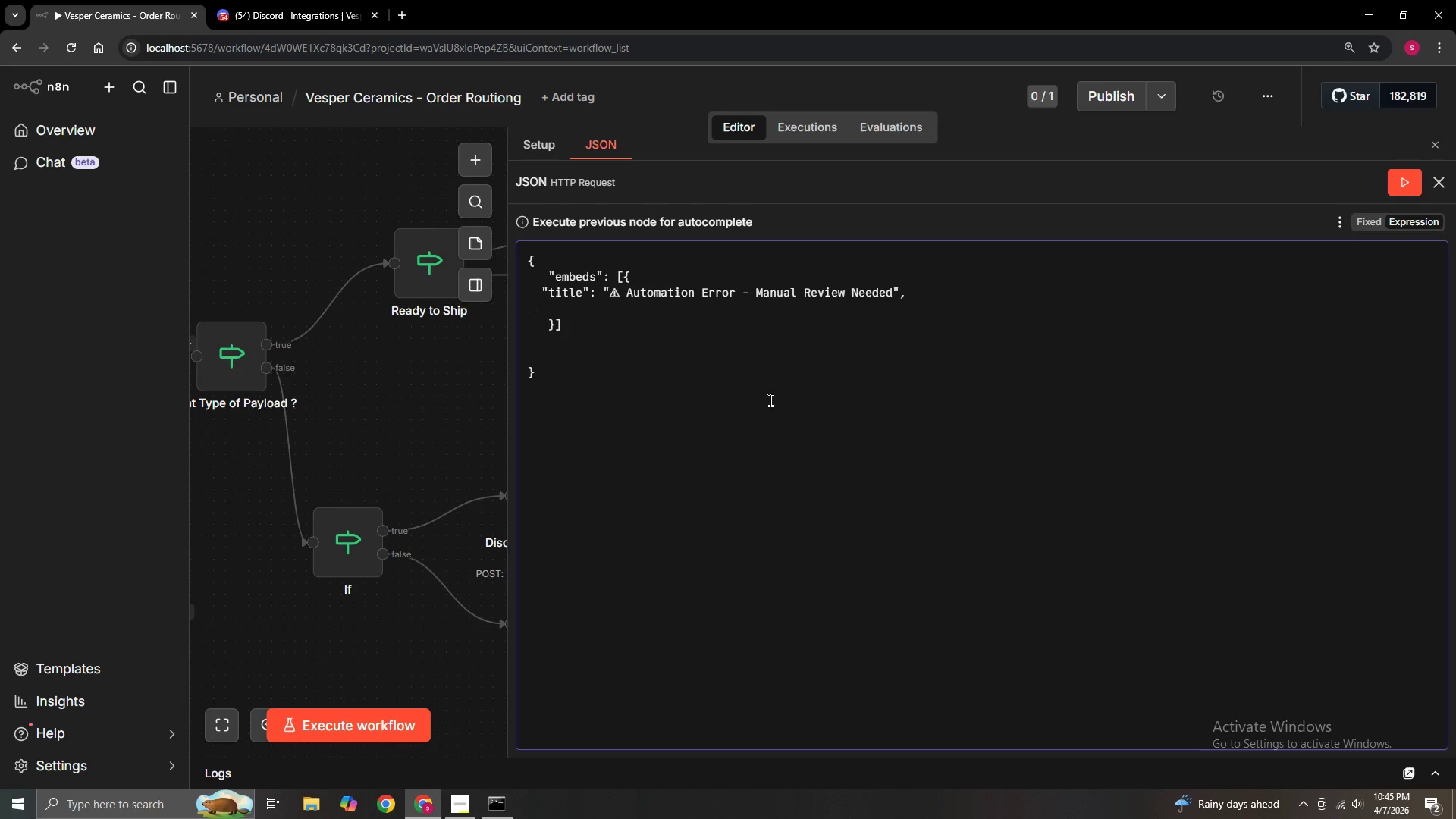 
key(Space)
 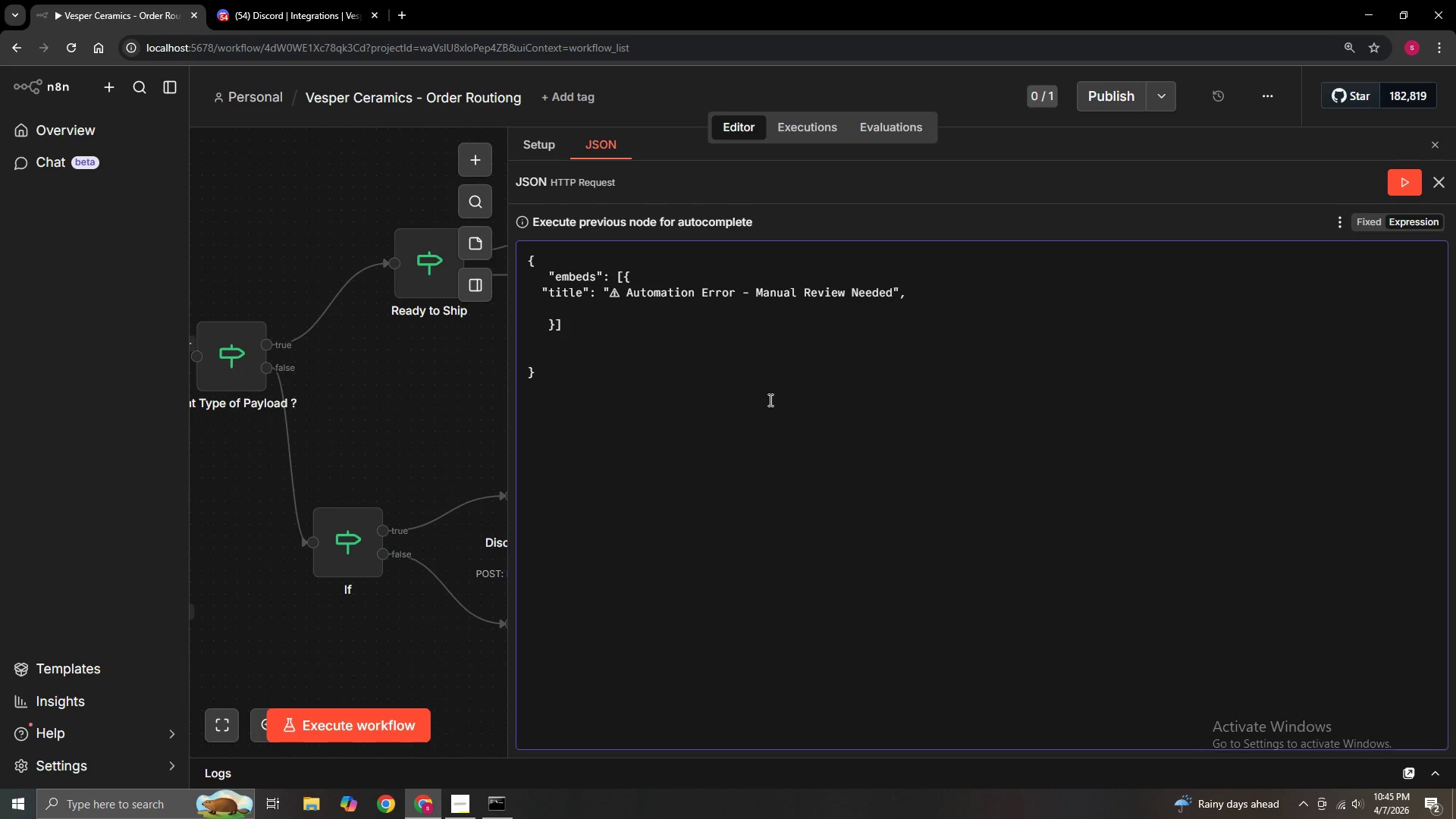 
key(Space)
 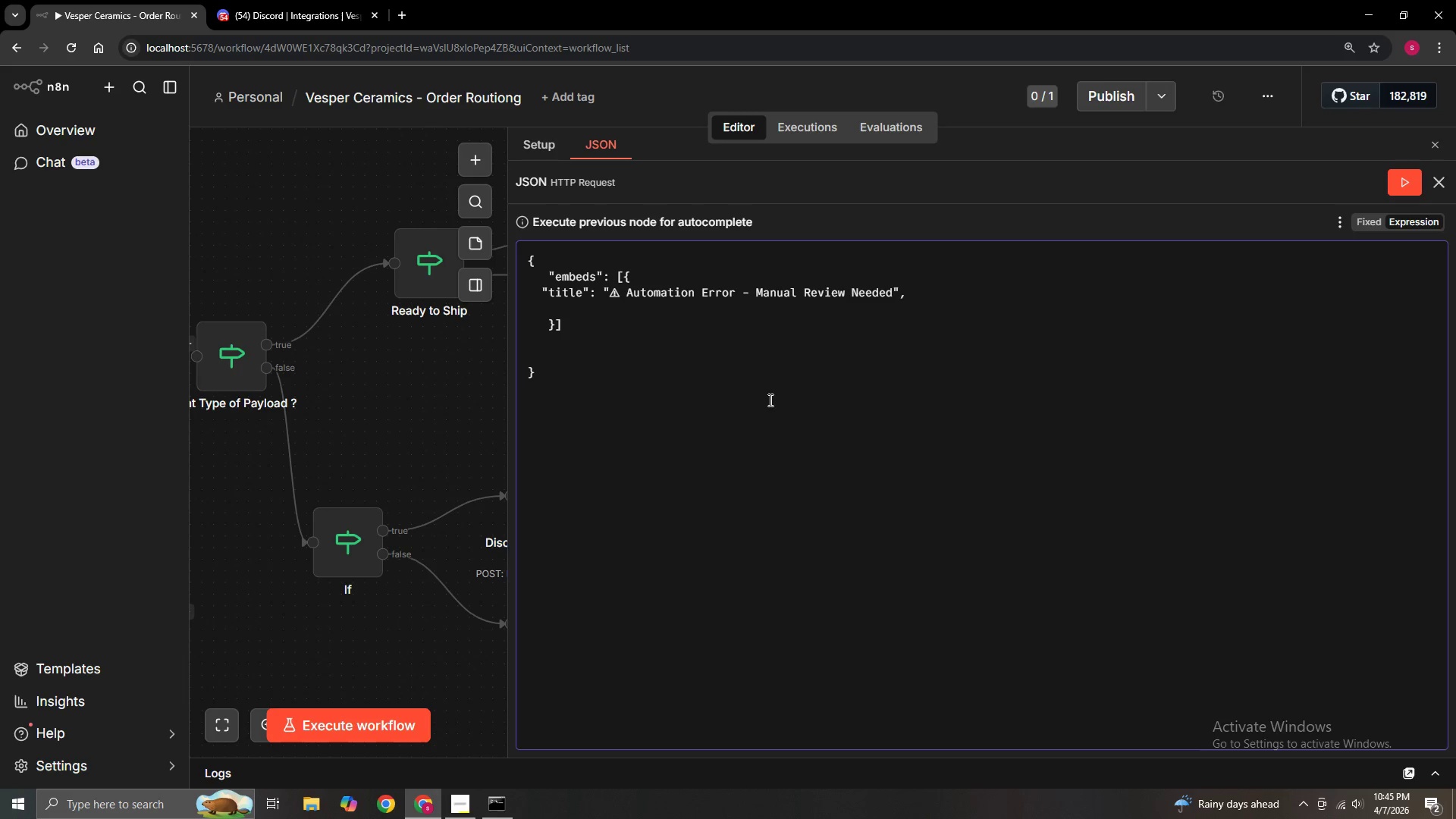 
key(Backspace)
 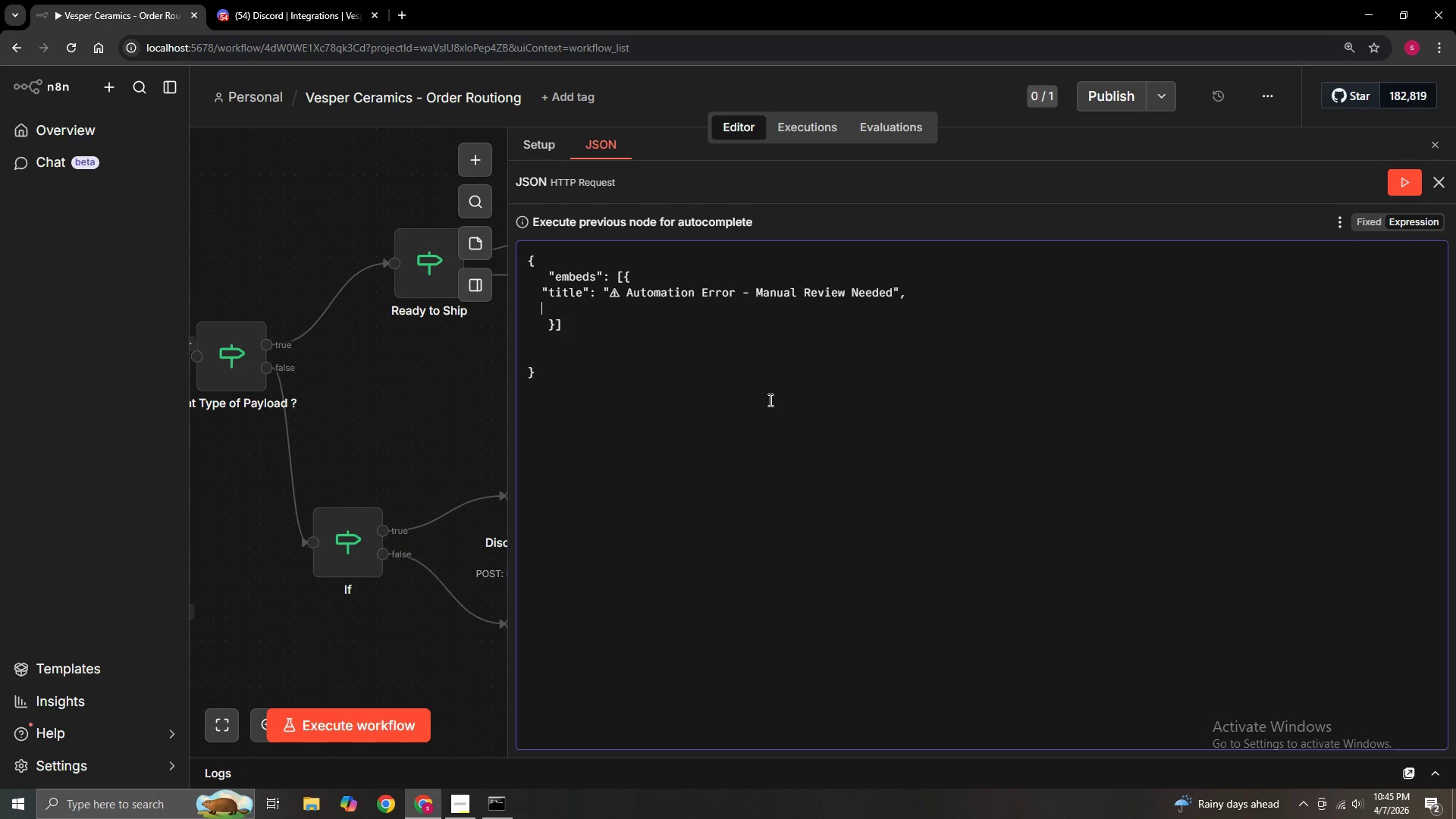 
key(Space)
 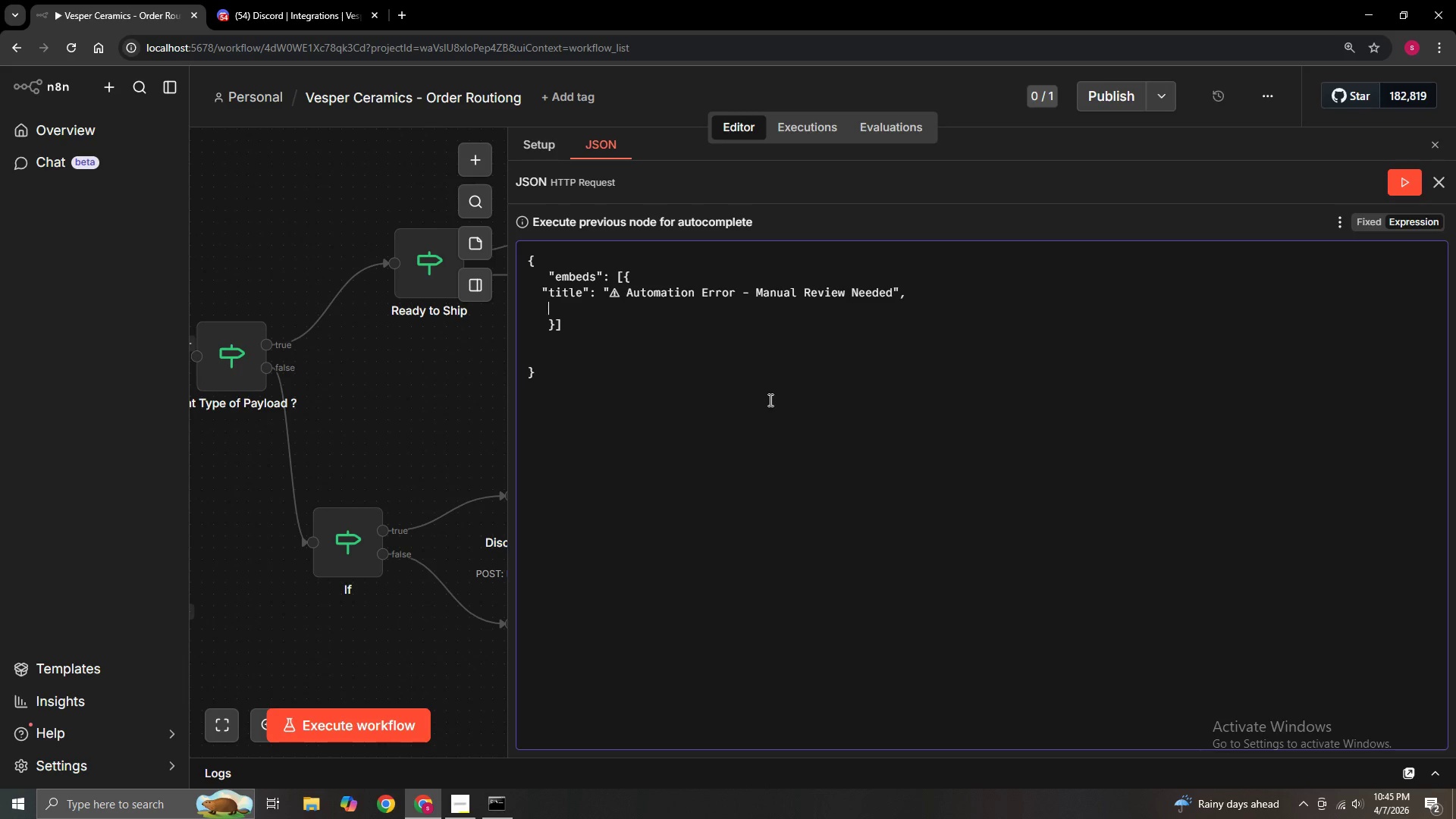 
key(Shift+Quote)
 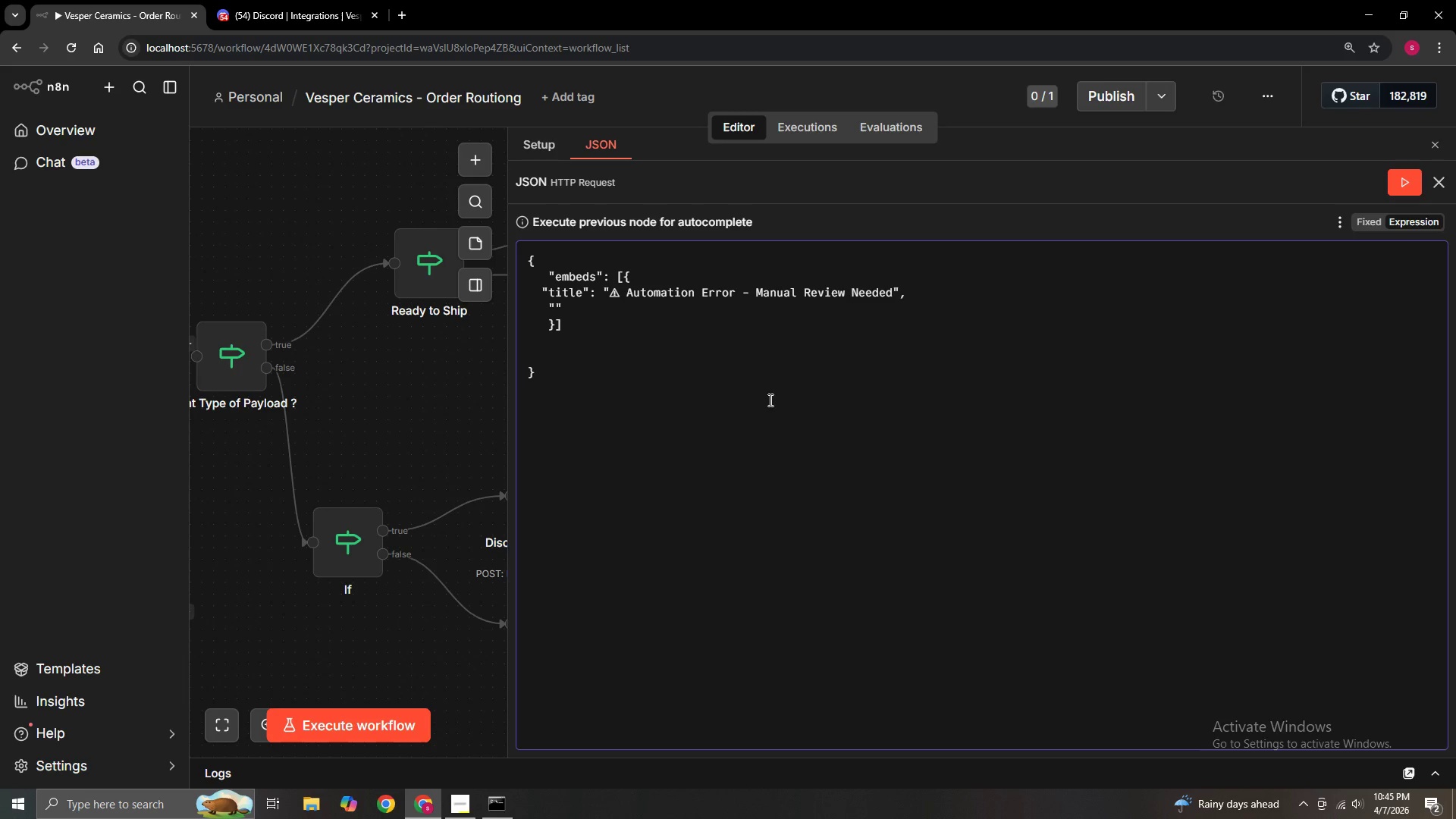 
key(ArrowLeft)
 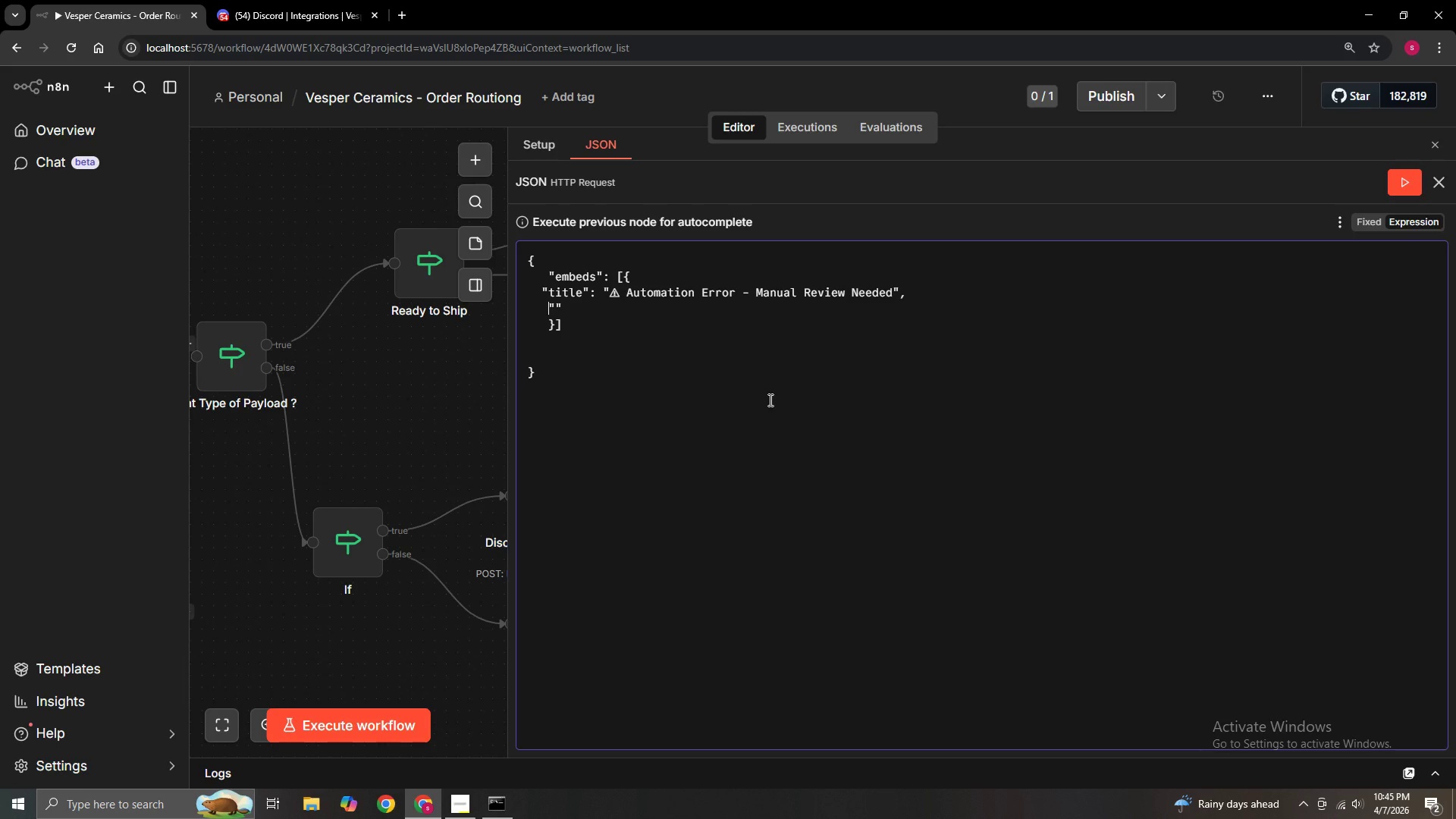 
key(Backspace)
 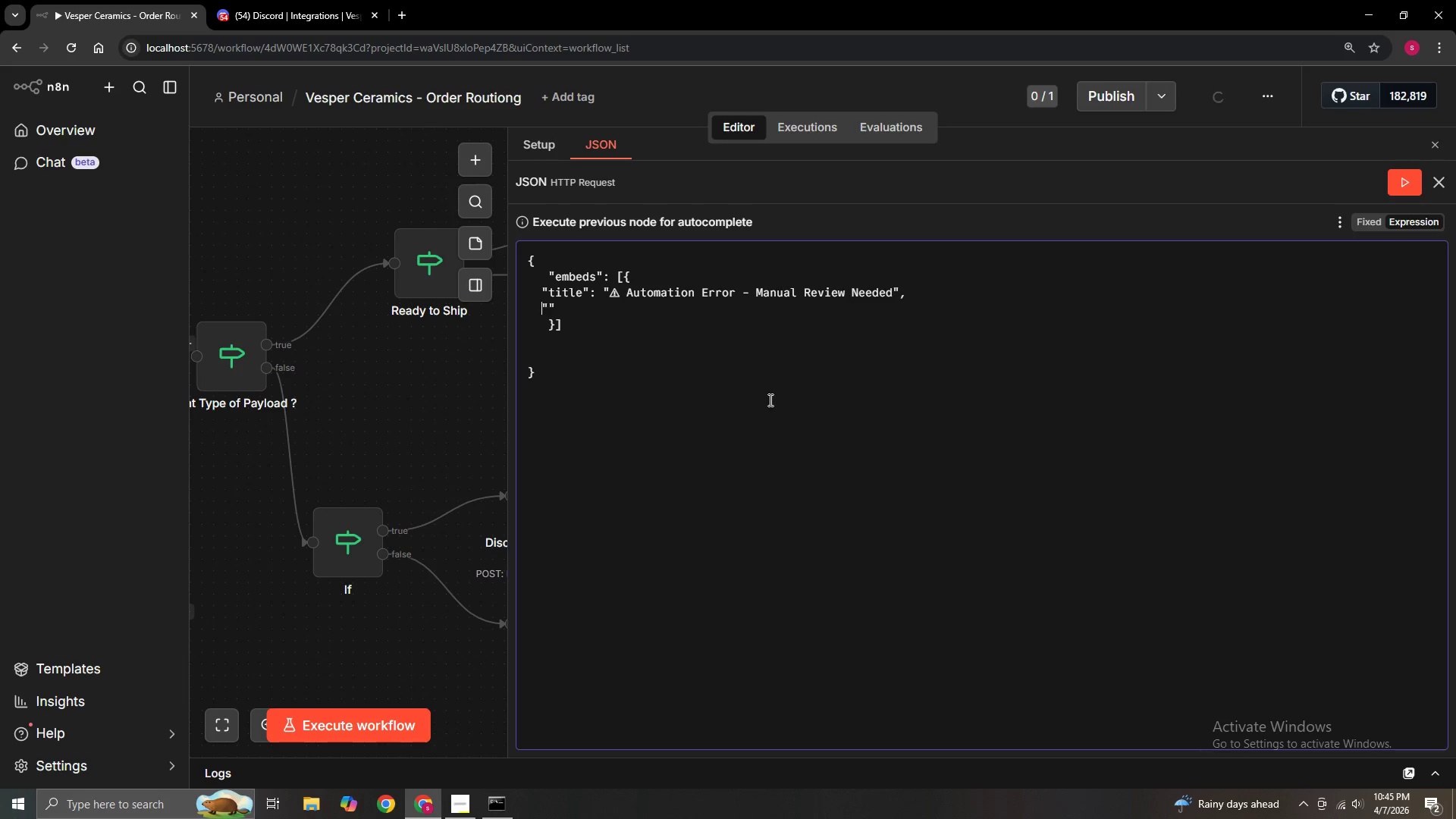 
key(ArrowRight)
 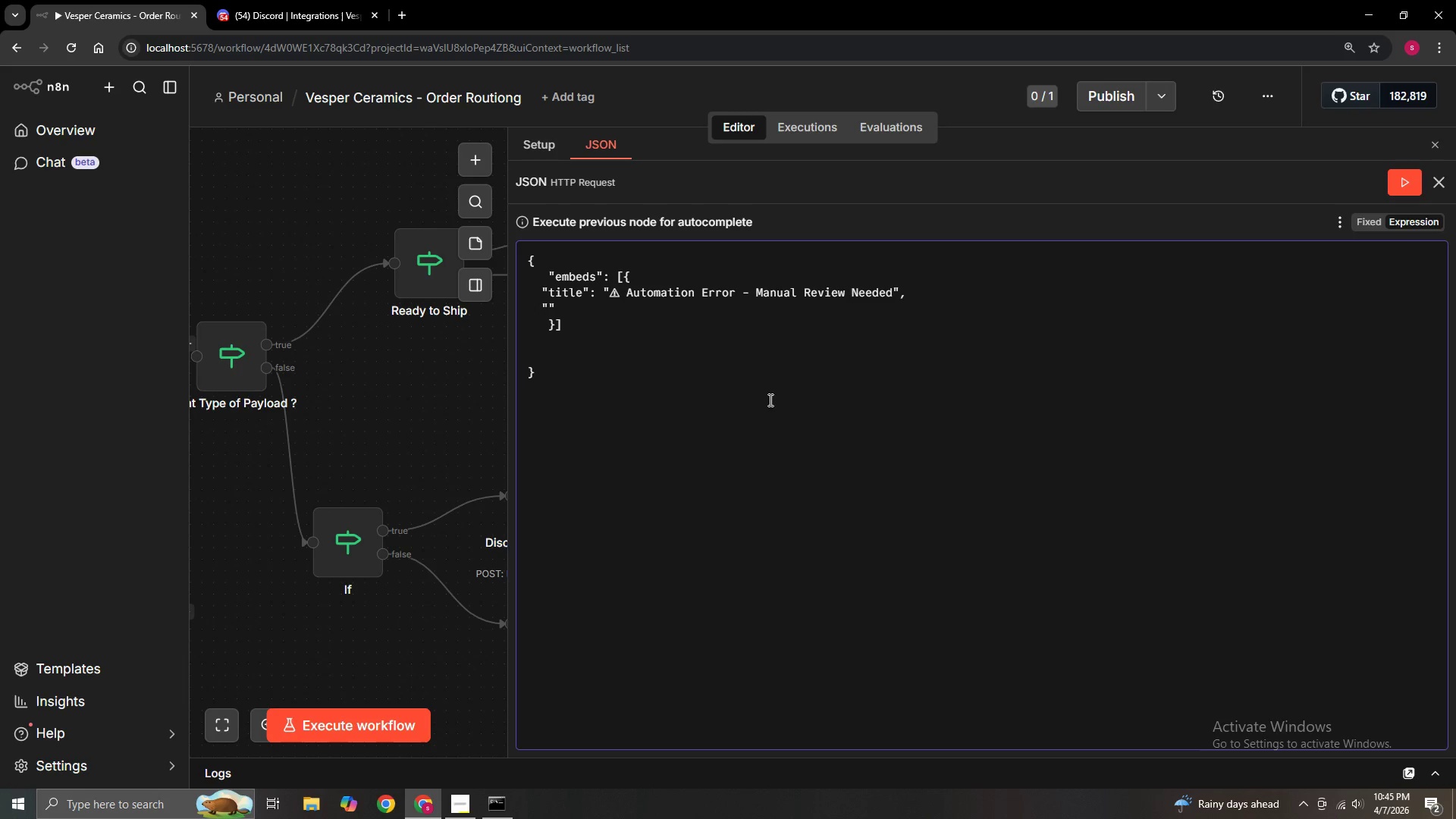 
type( )
key(Backspace)
type(description)
 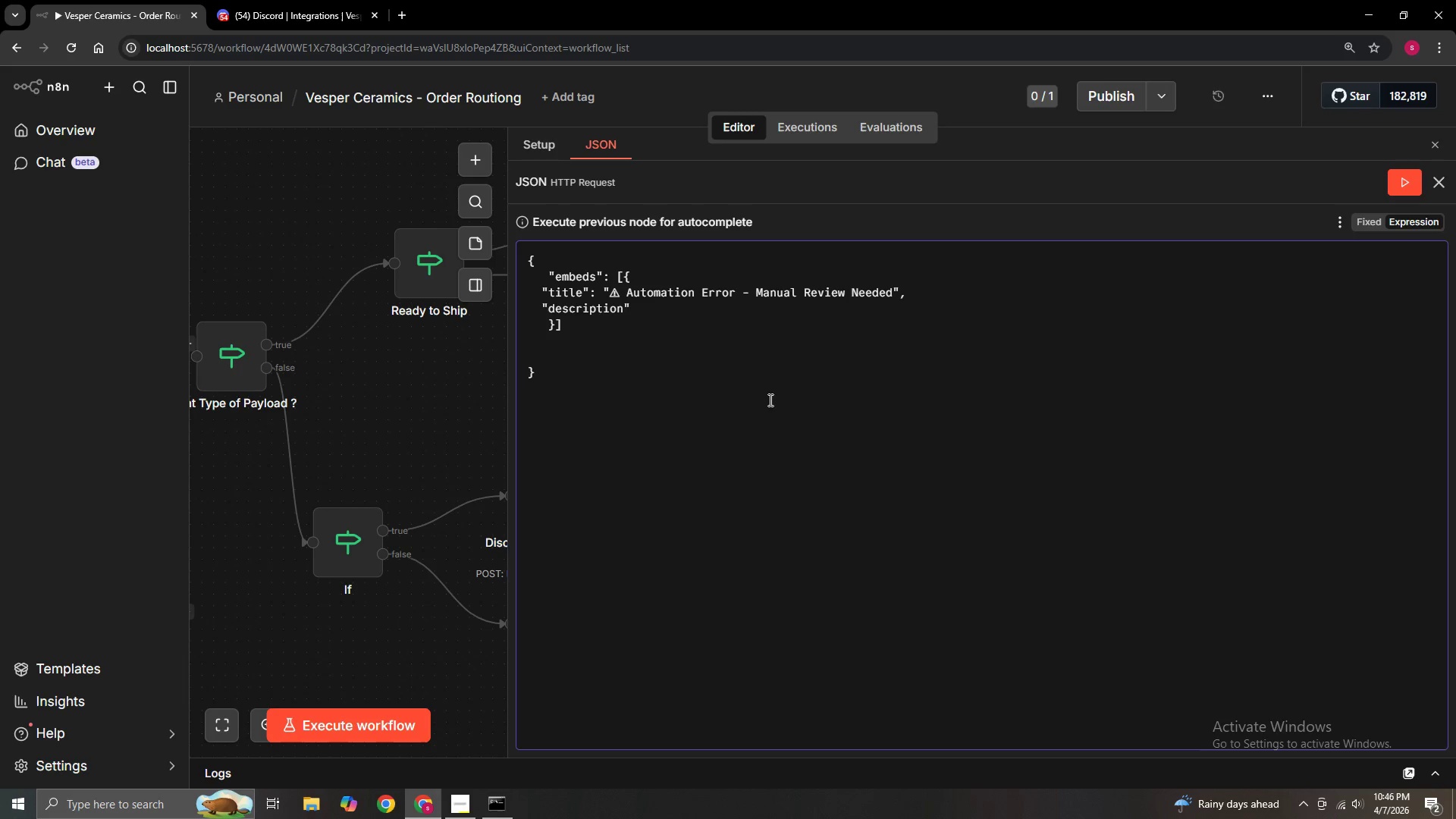 
key(ArrowRight)
 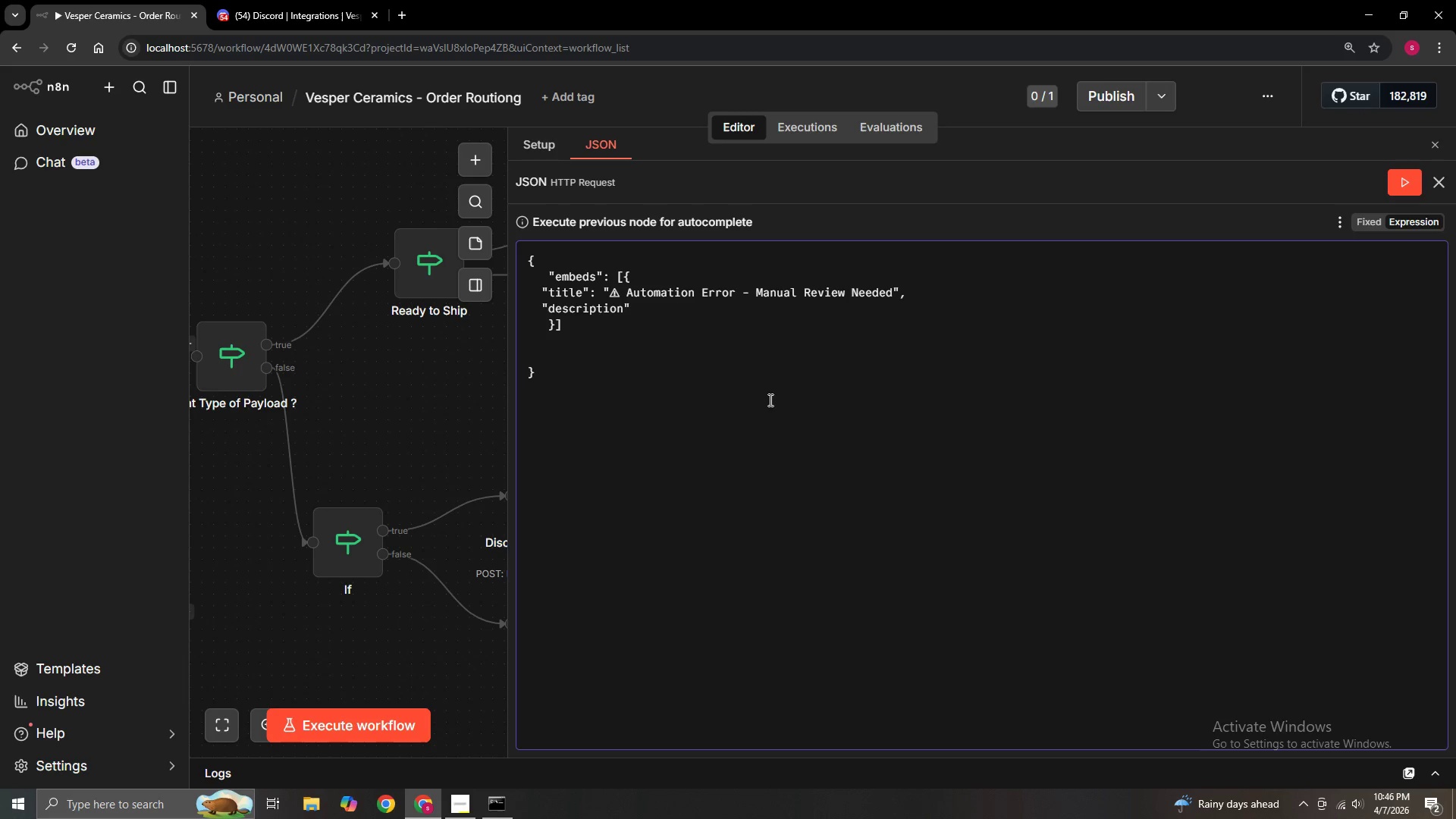 
type(: The)
key(Backspace)
key(Backspace)
key(Backspace)
type("The workflow failed to prase an incomong)
 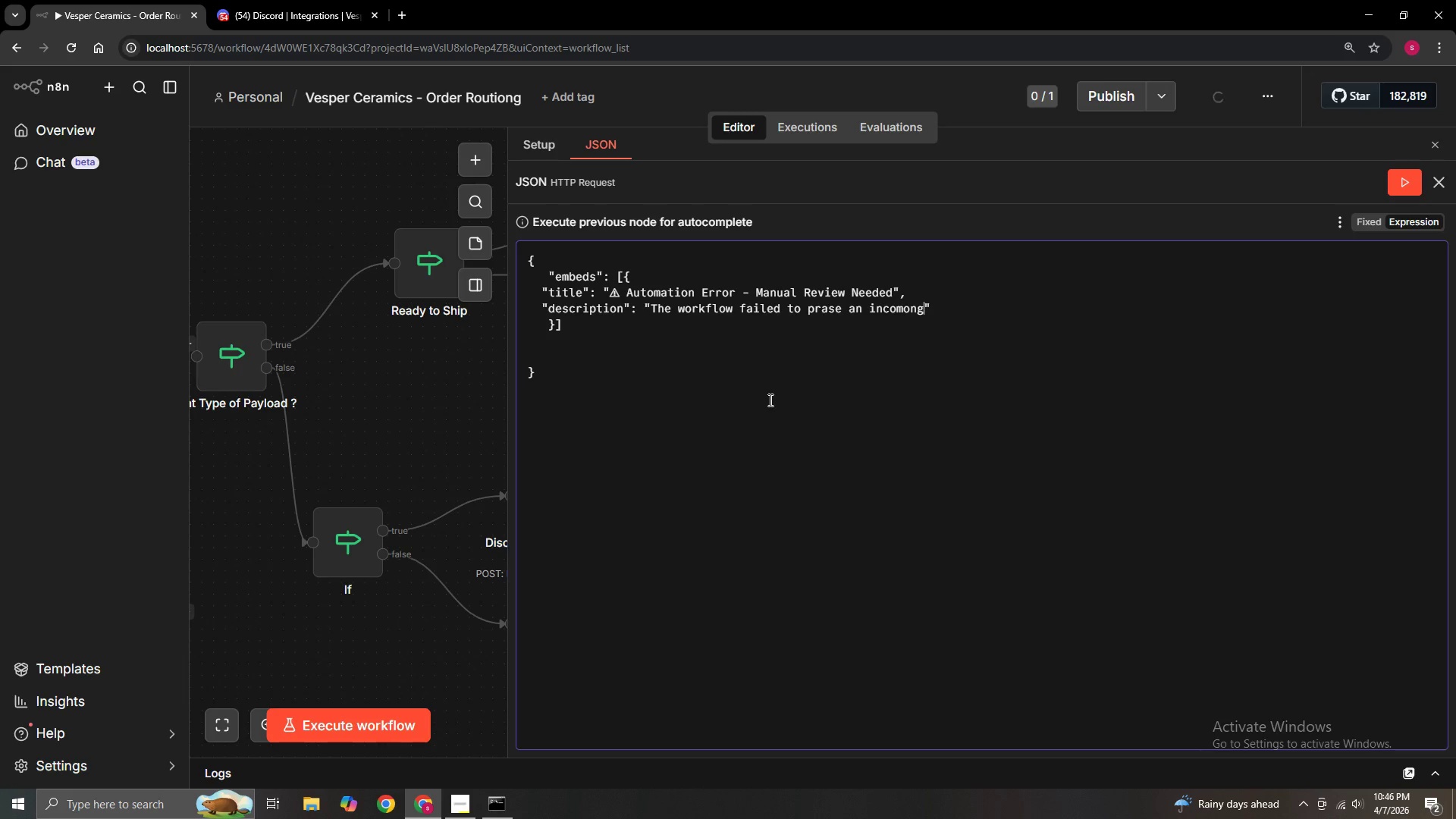 
 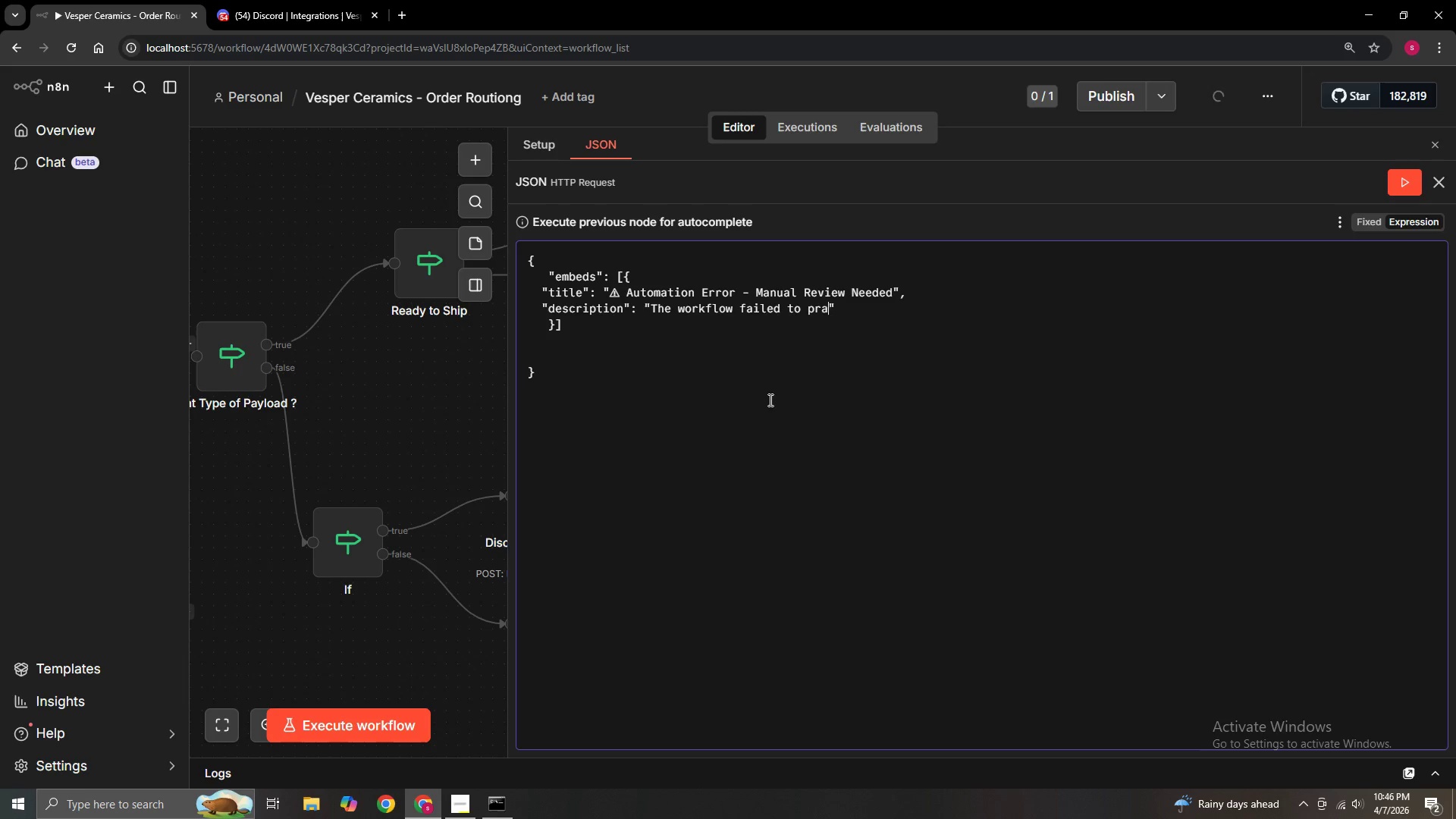 
key(ArrowLeft)
 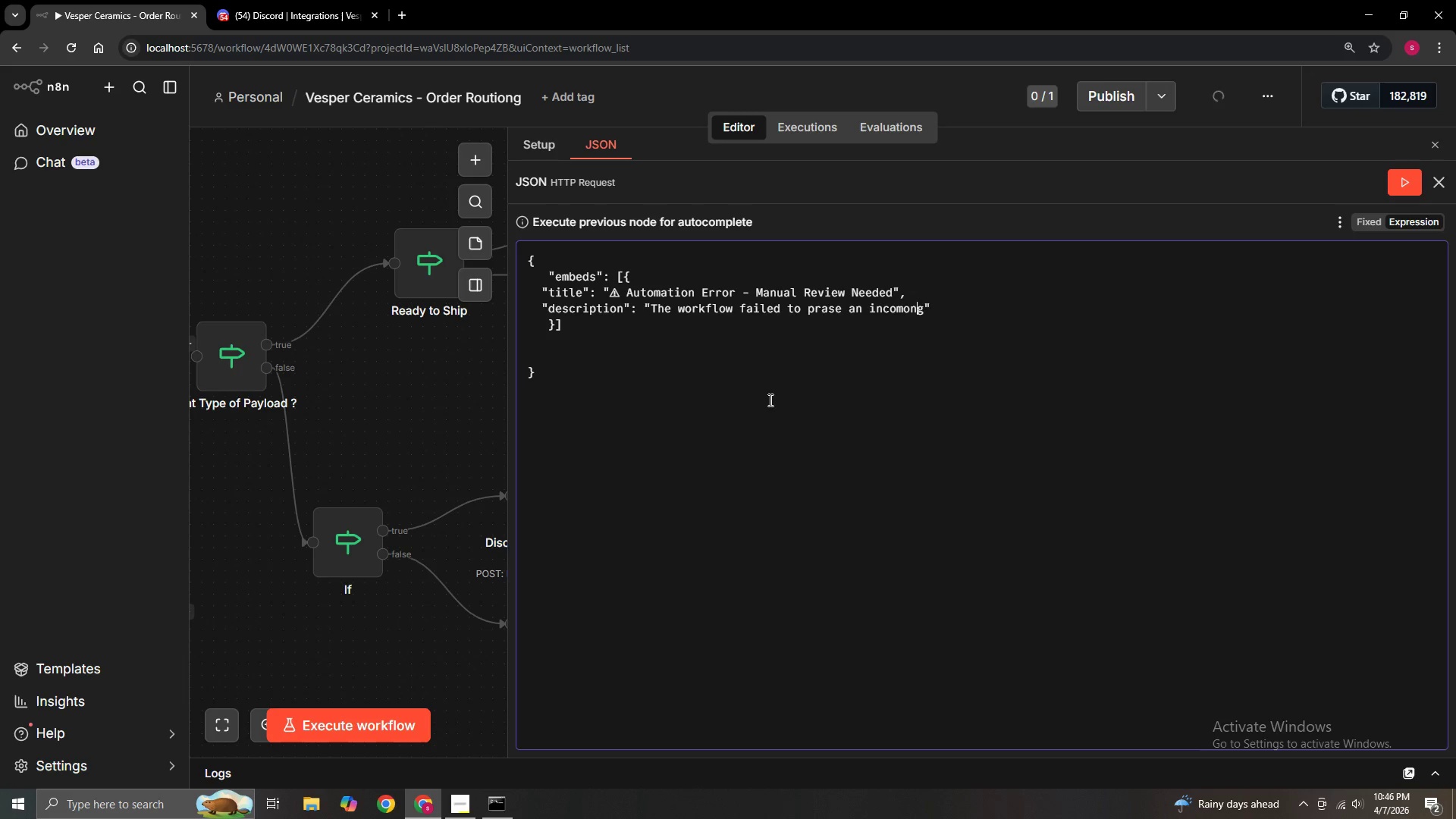 
key(ArrowLeft)
 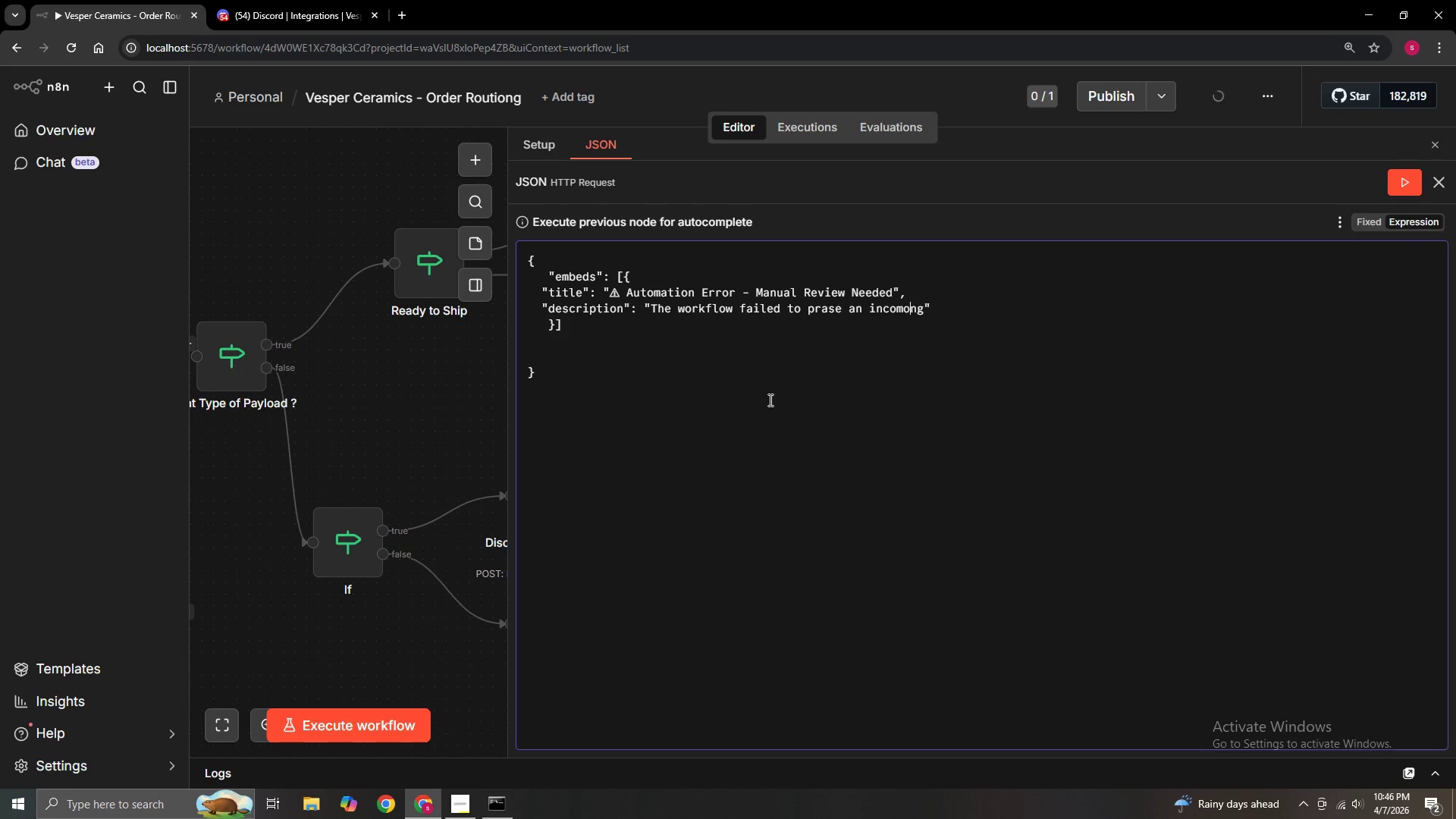 
key(Backspace)
 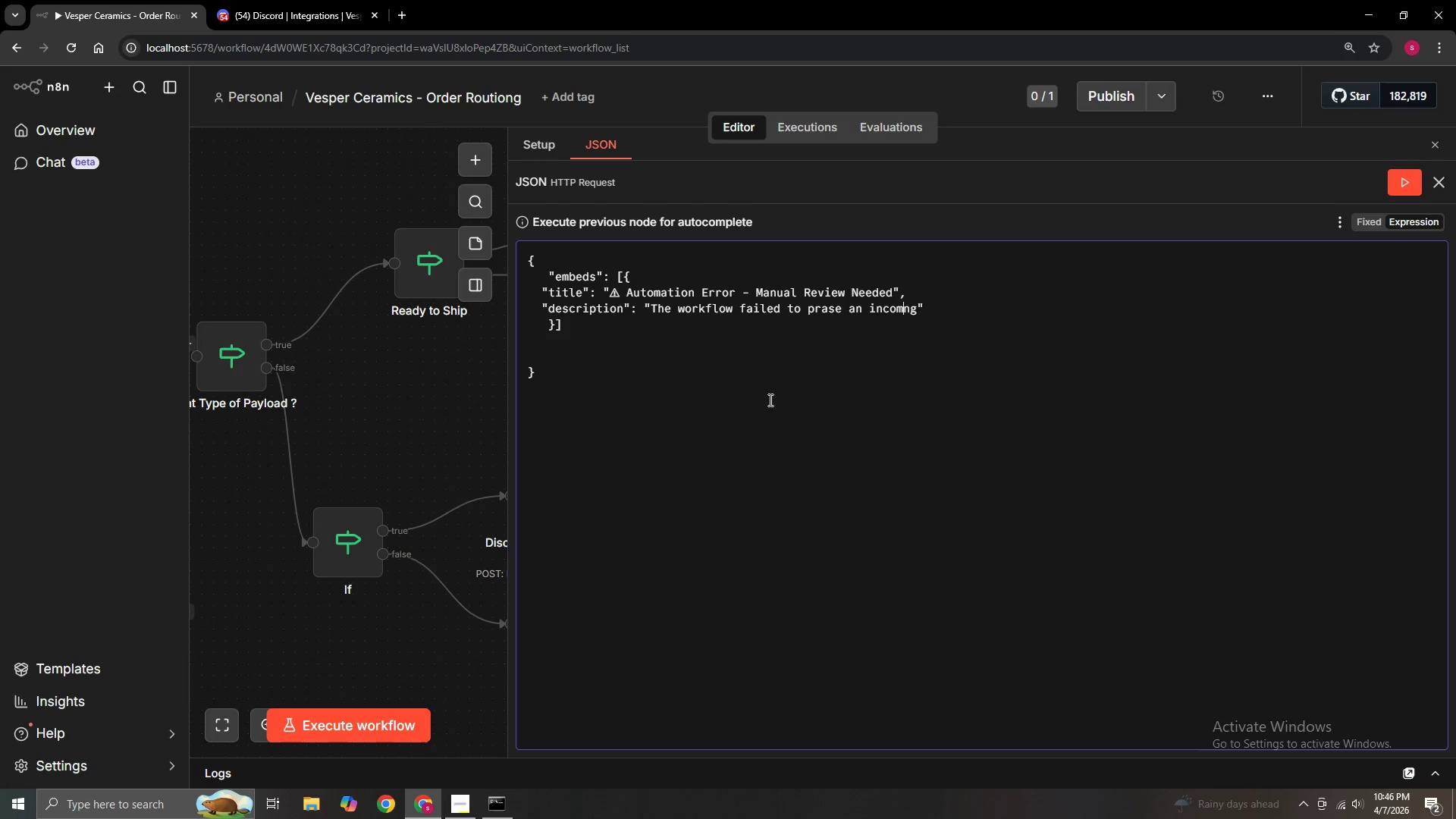 
key(I)
 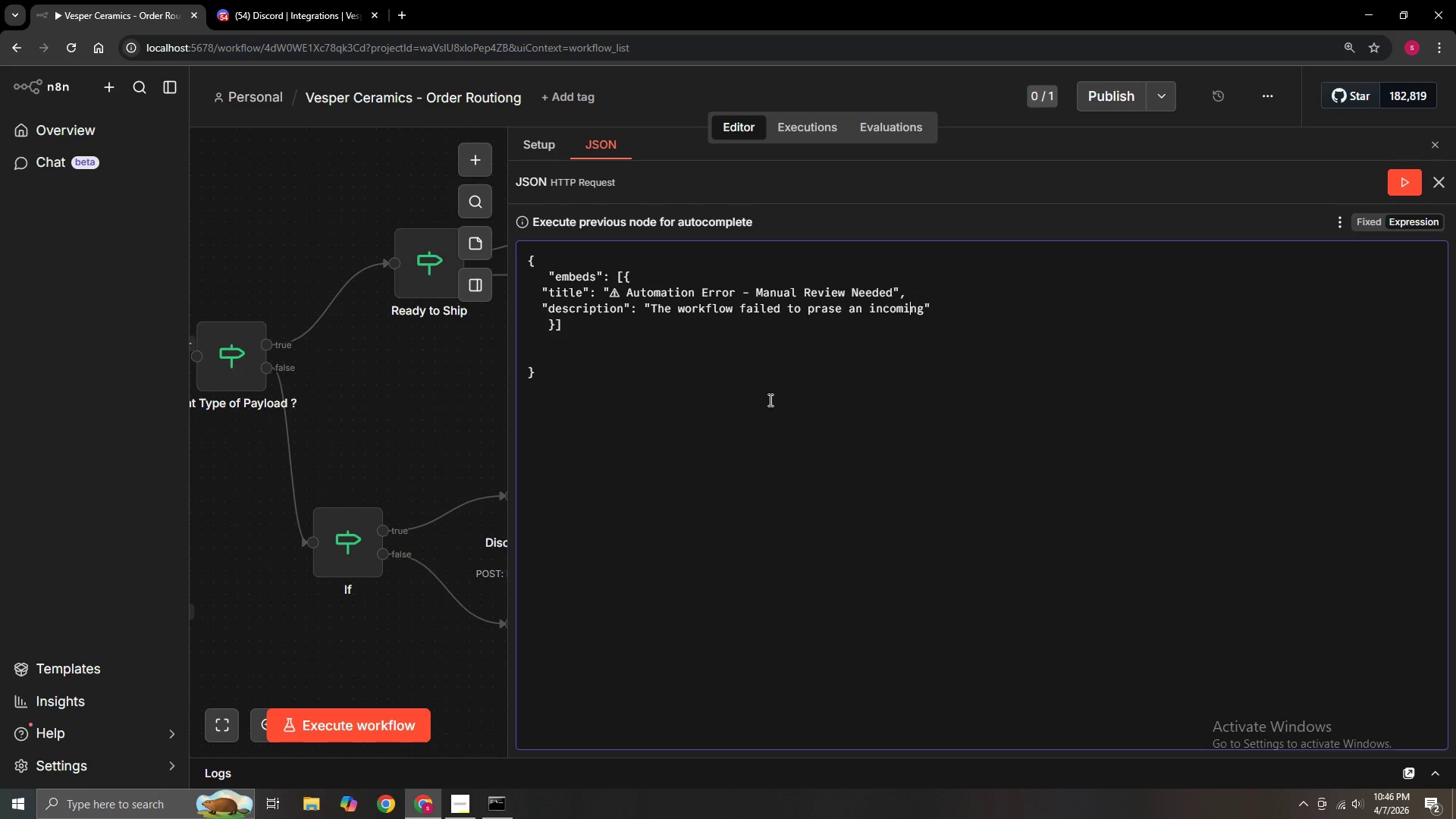 
key(ArrowRight)
 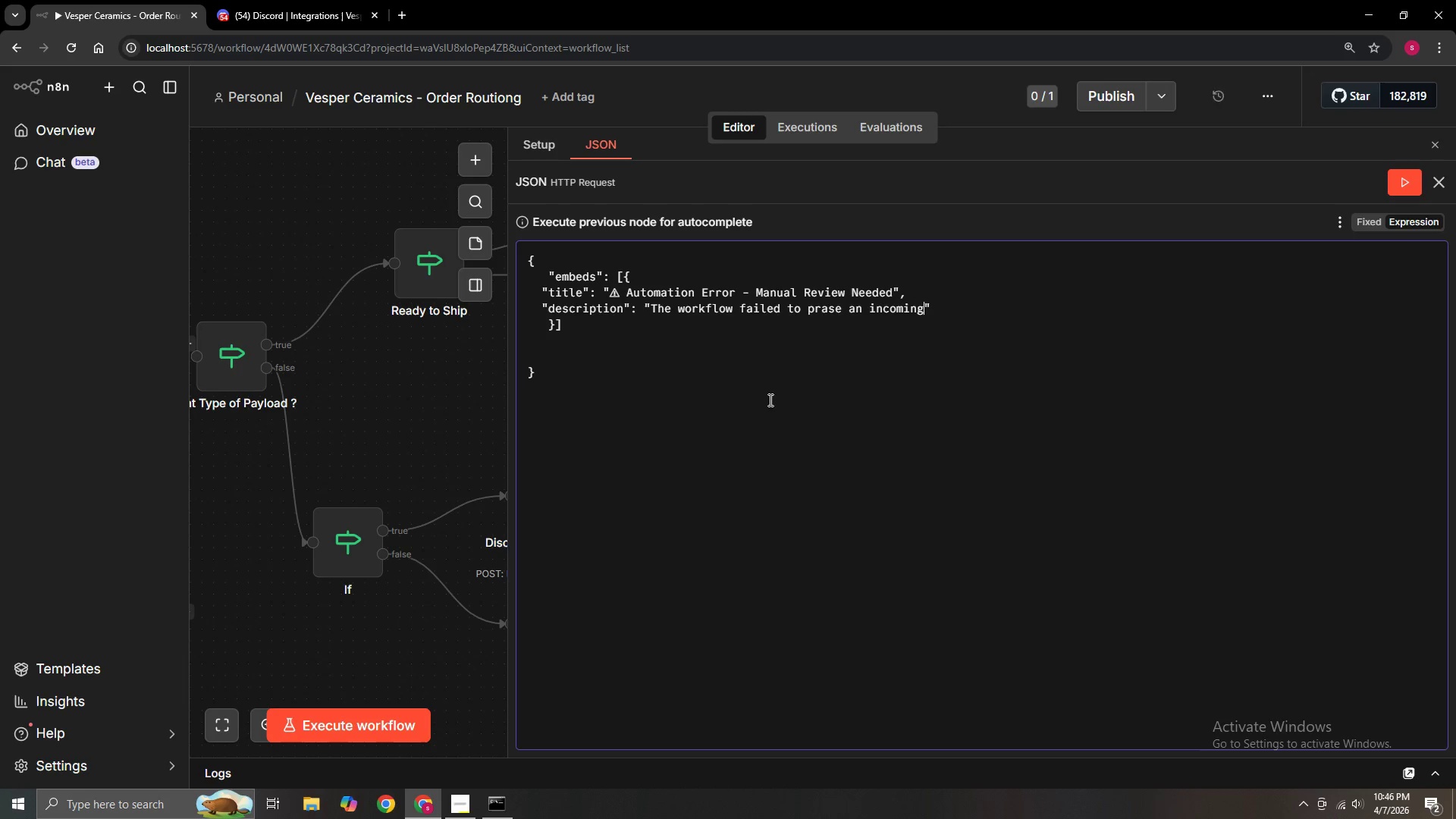 
key(ArrowRight)
 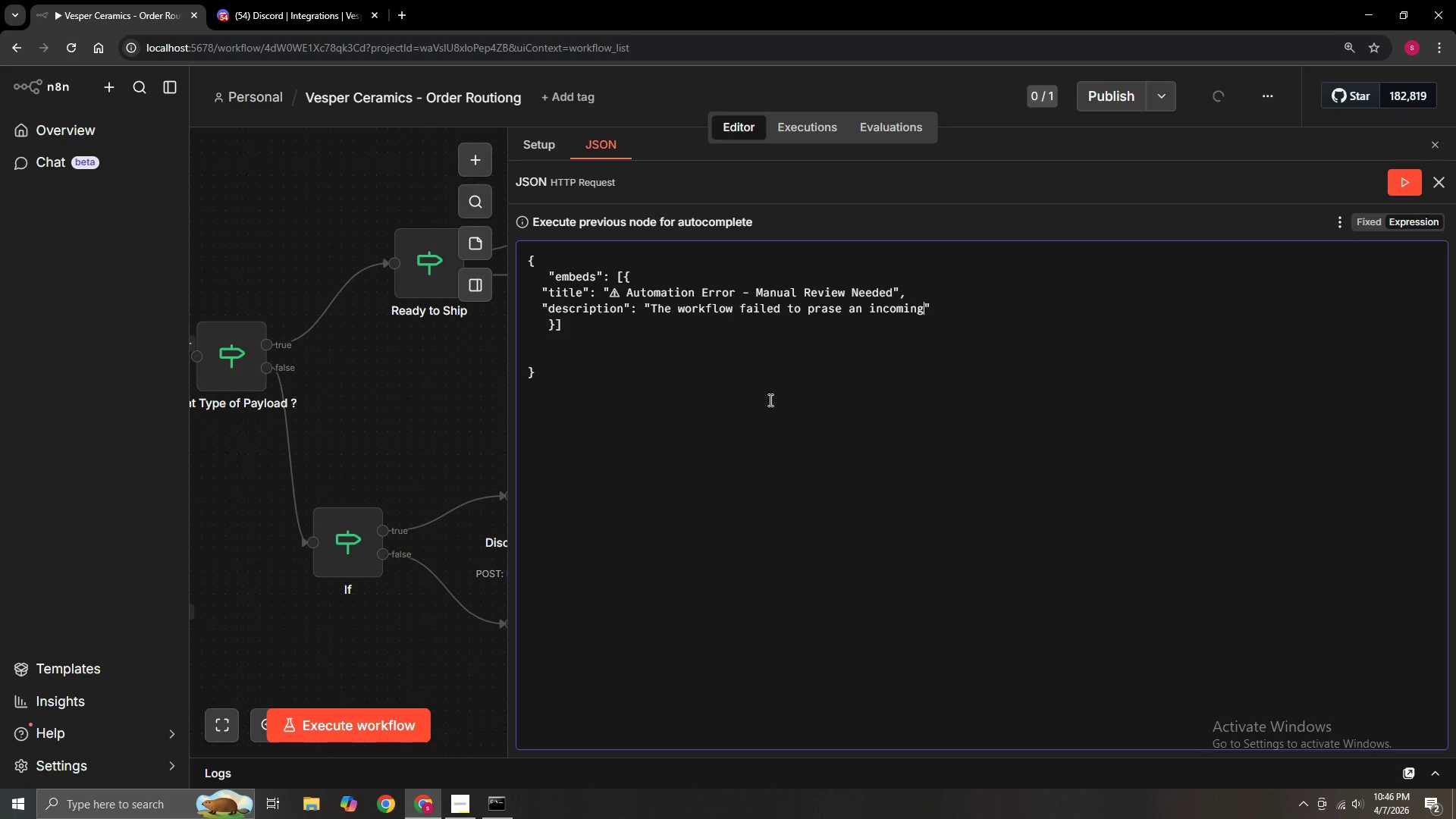 
key(ArrowRight)
 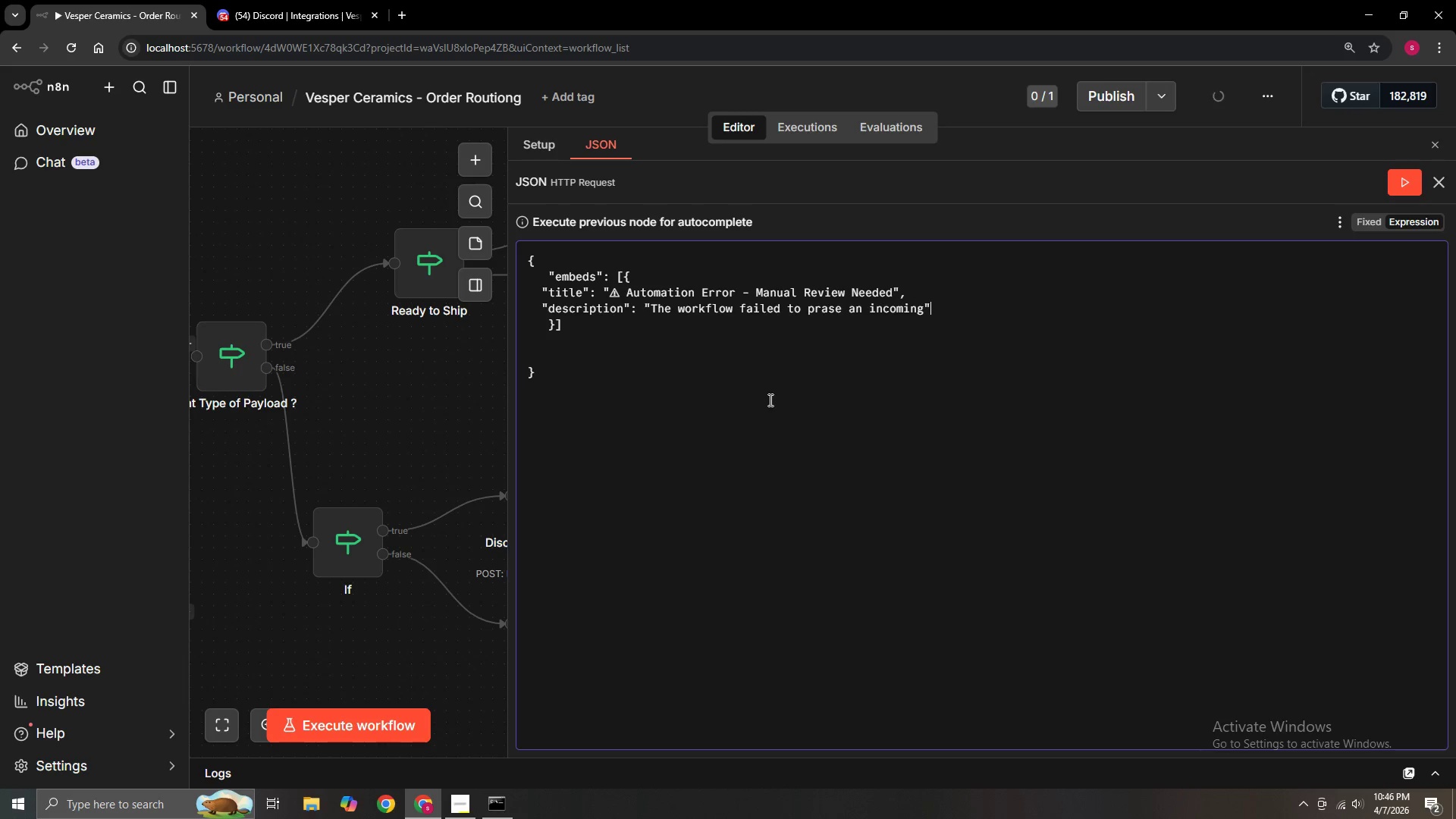 
key(ArrowLeft)
 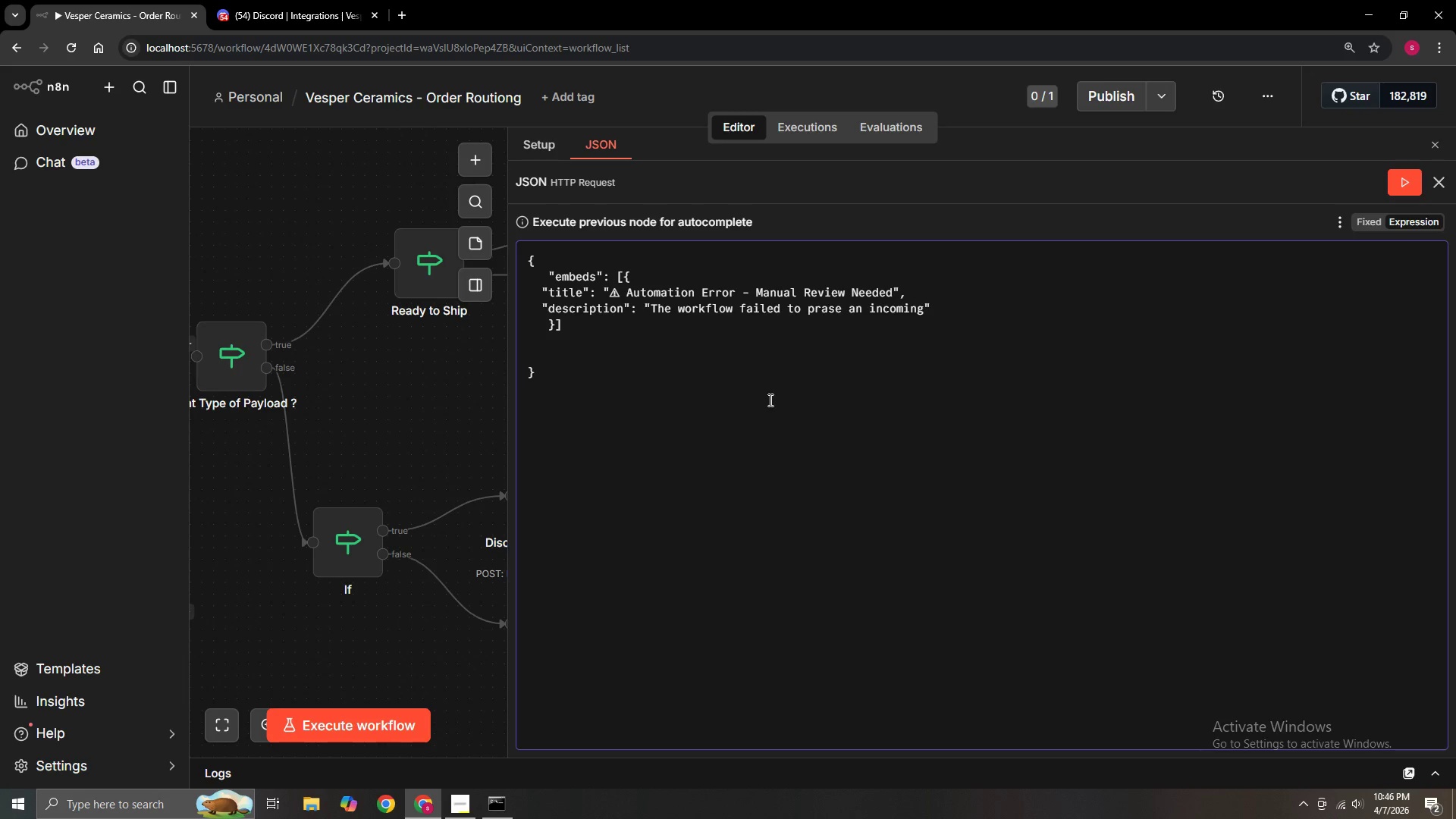 
type( payload.\n**Time**)
 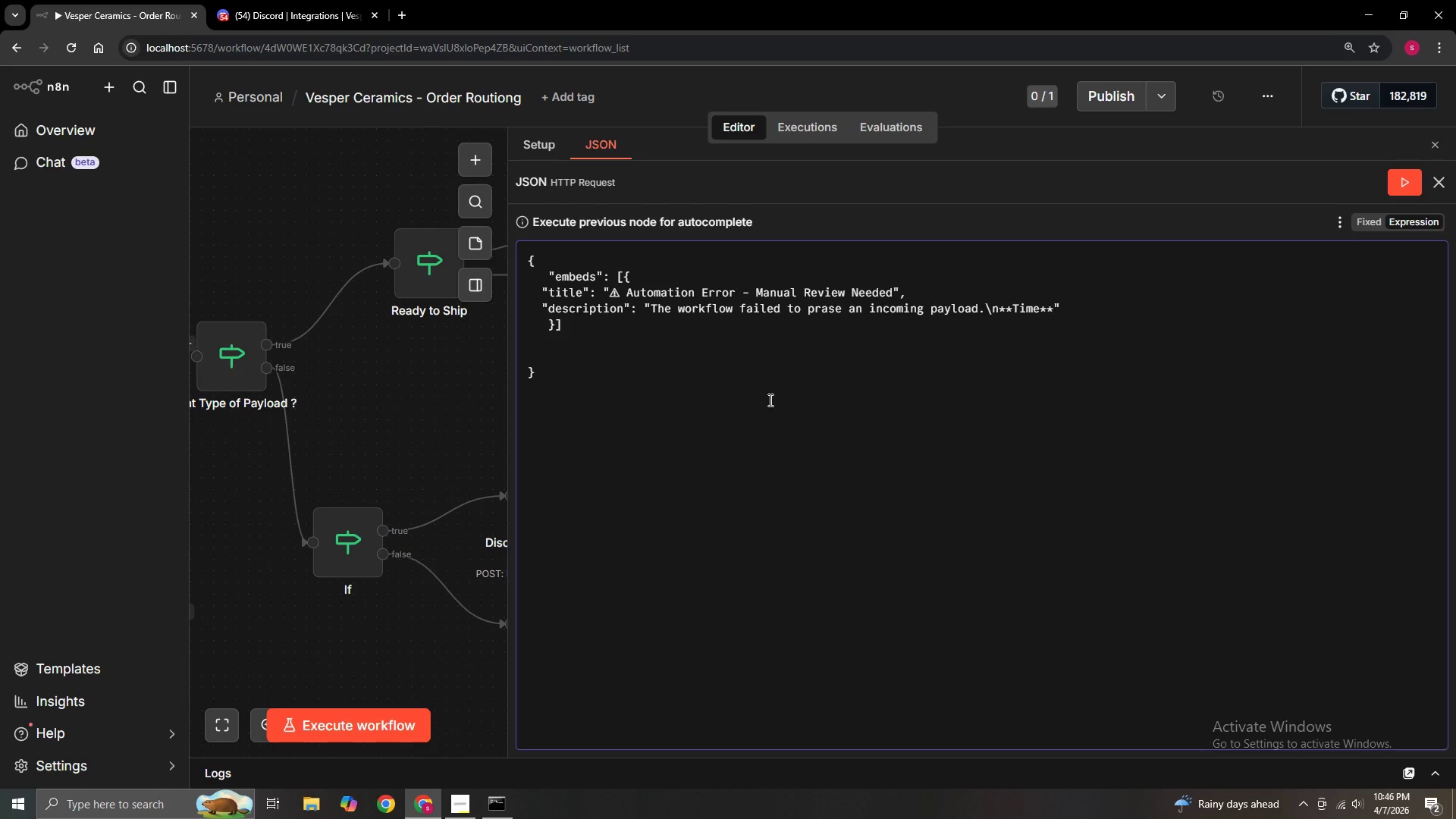 
key(ArrowLeft)
 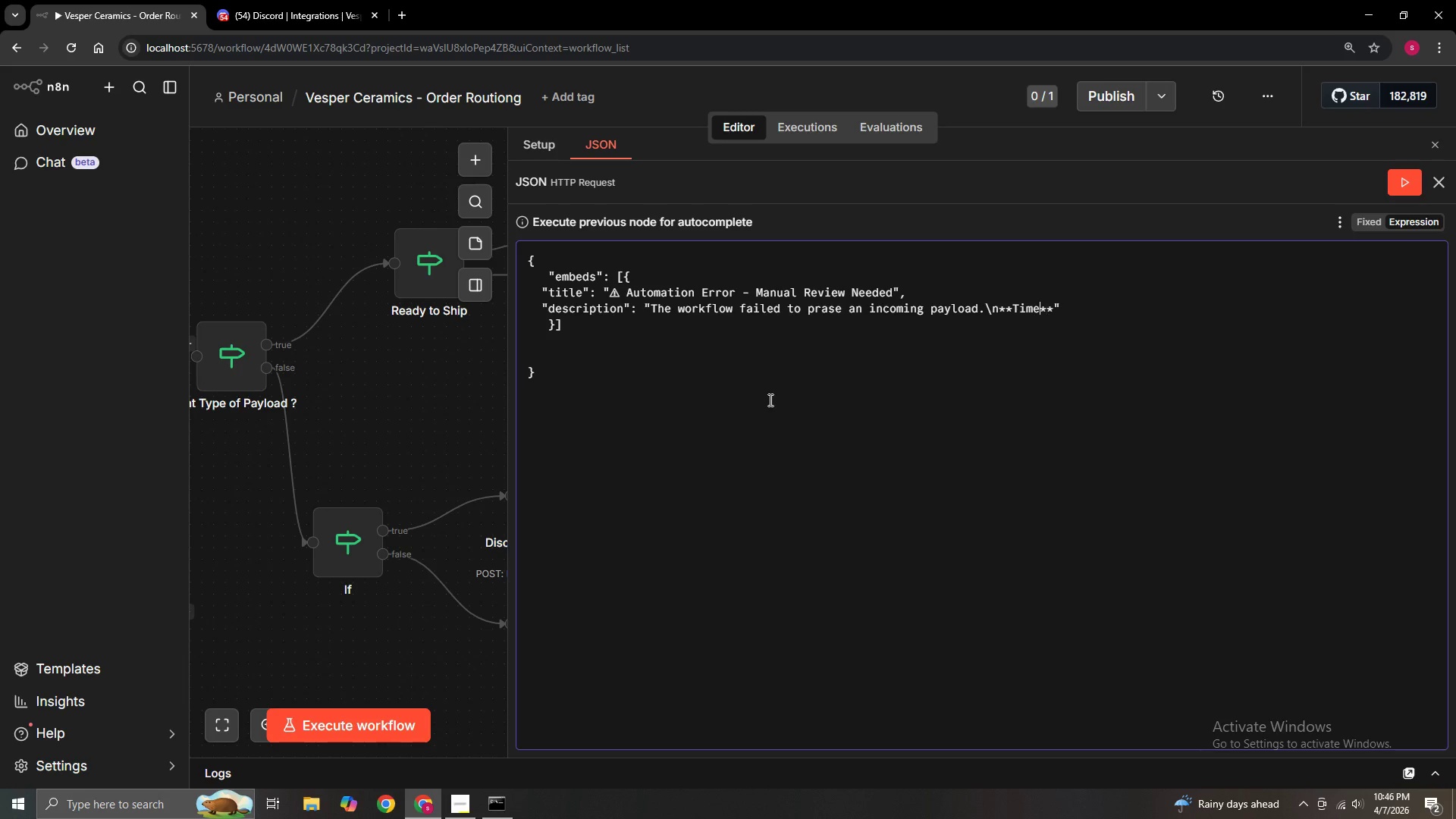 
key(ArrowLeft)
 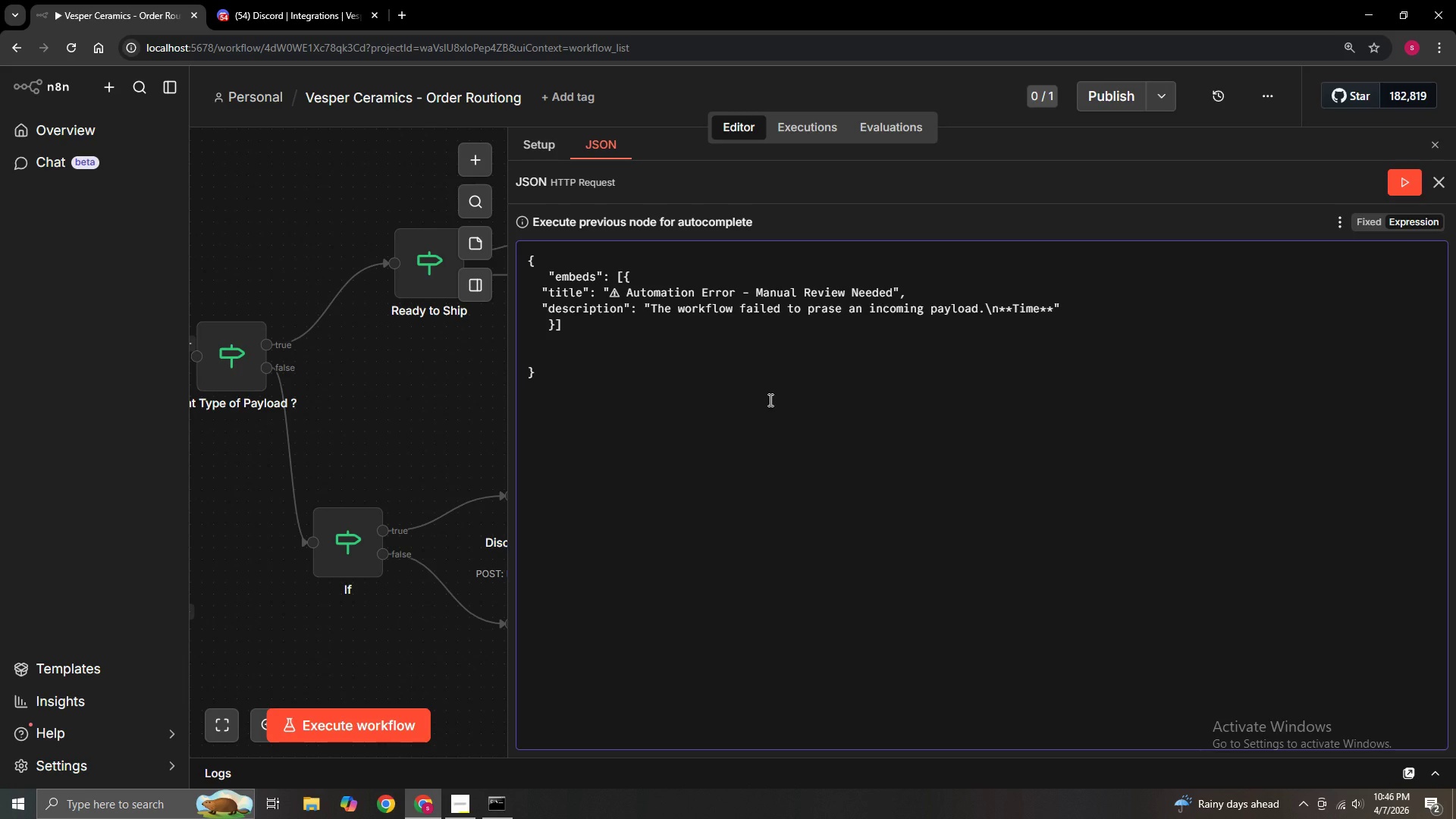 
key(Shift+Semicolon)
 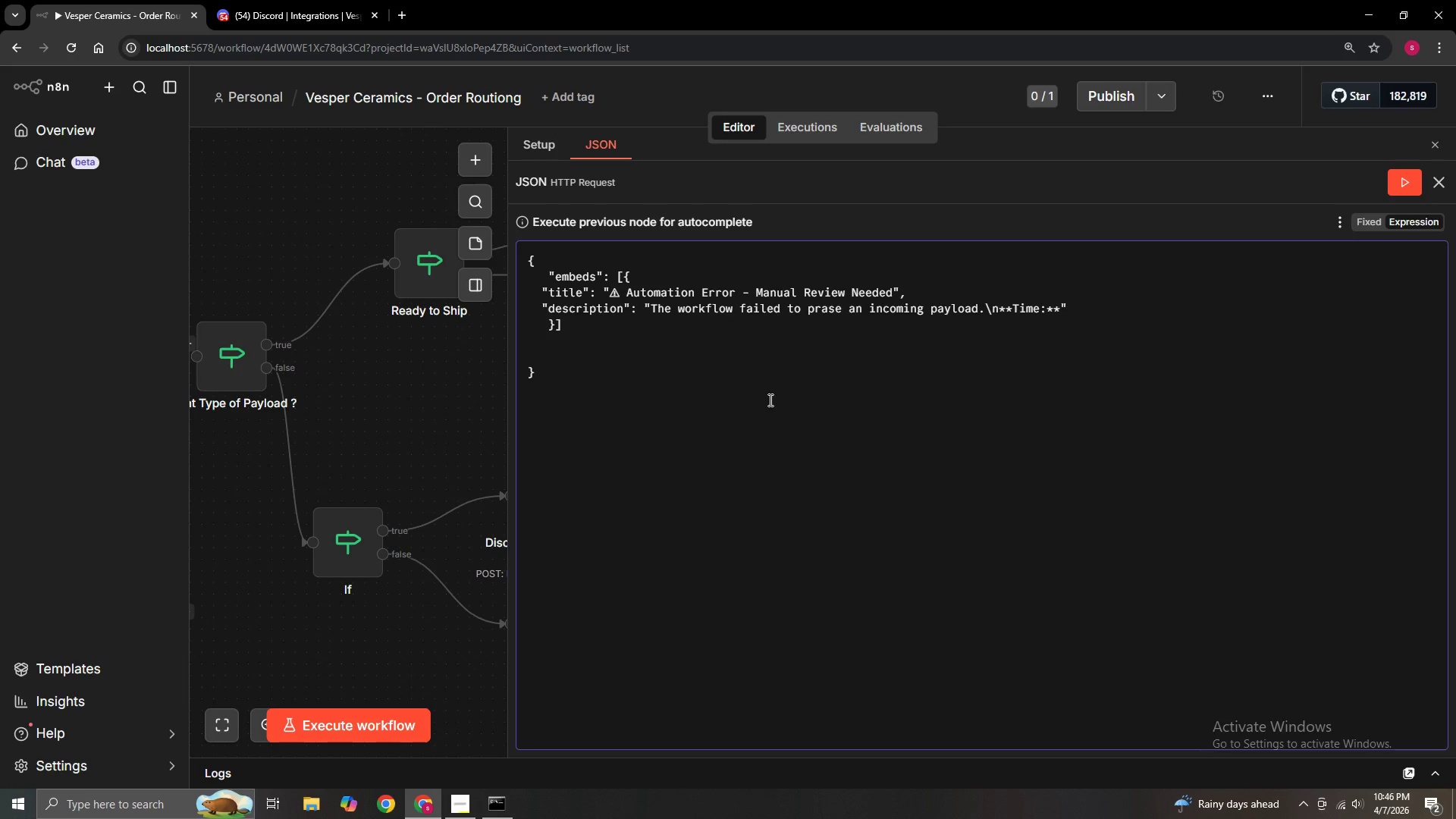 
key(Space)
 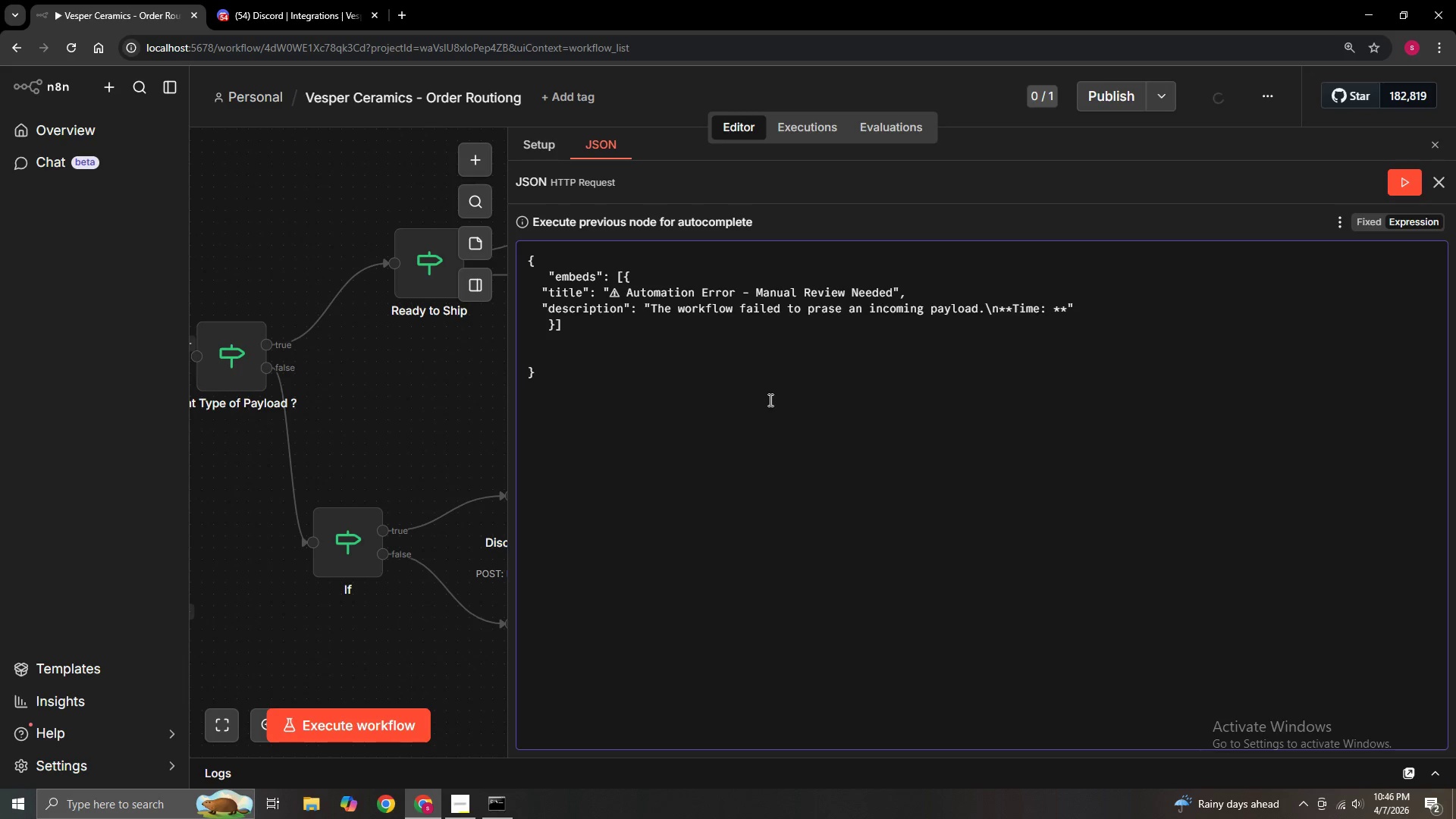 
key(Backspace)
 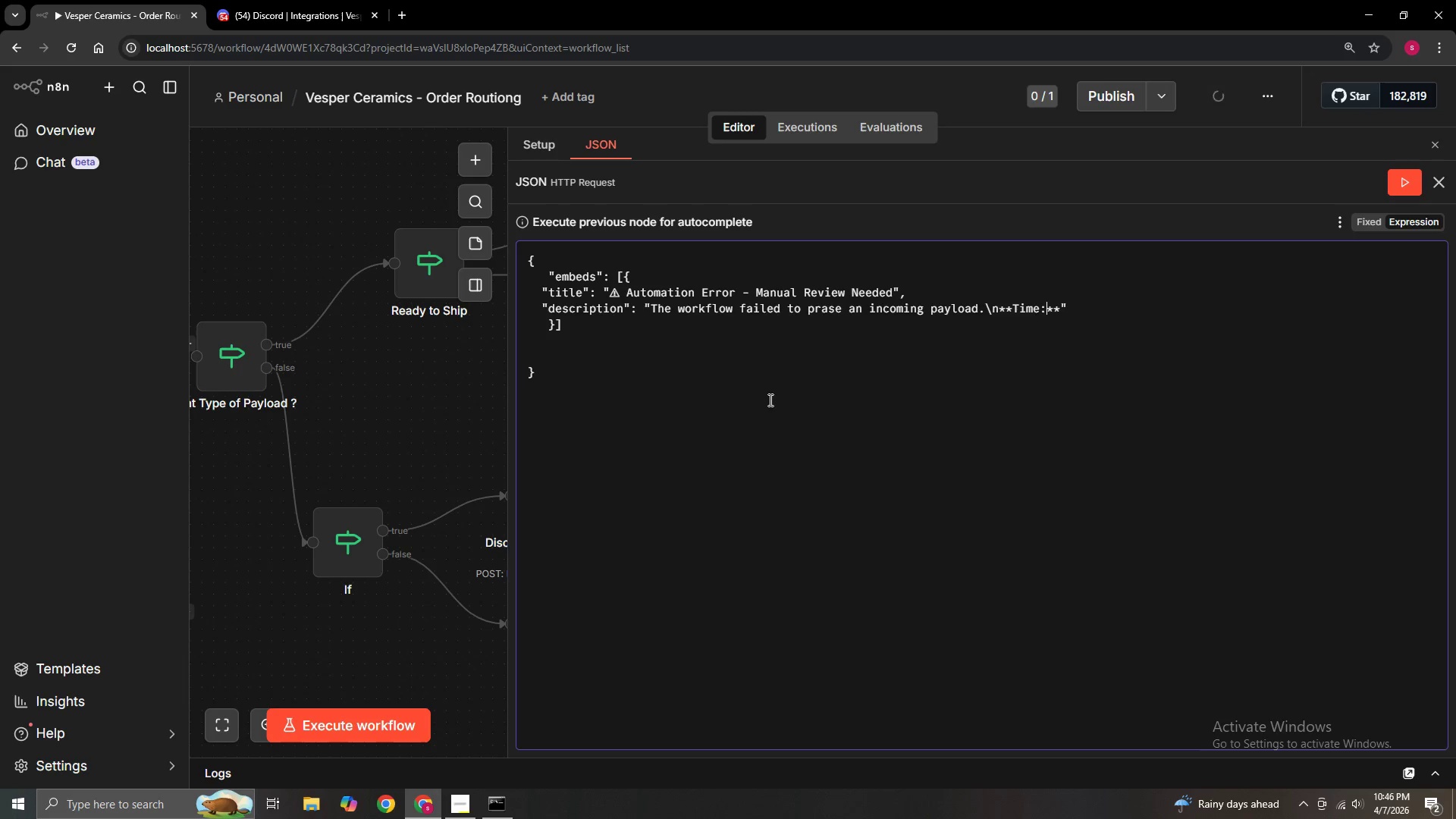 
key(ArrowRight)
 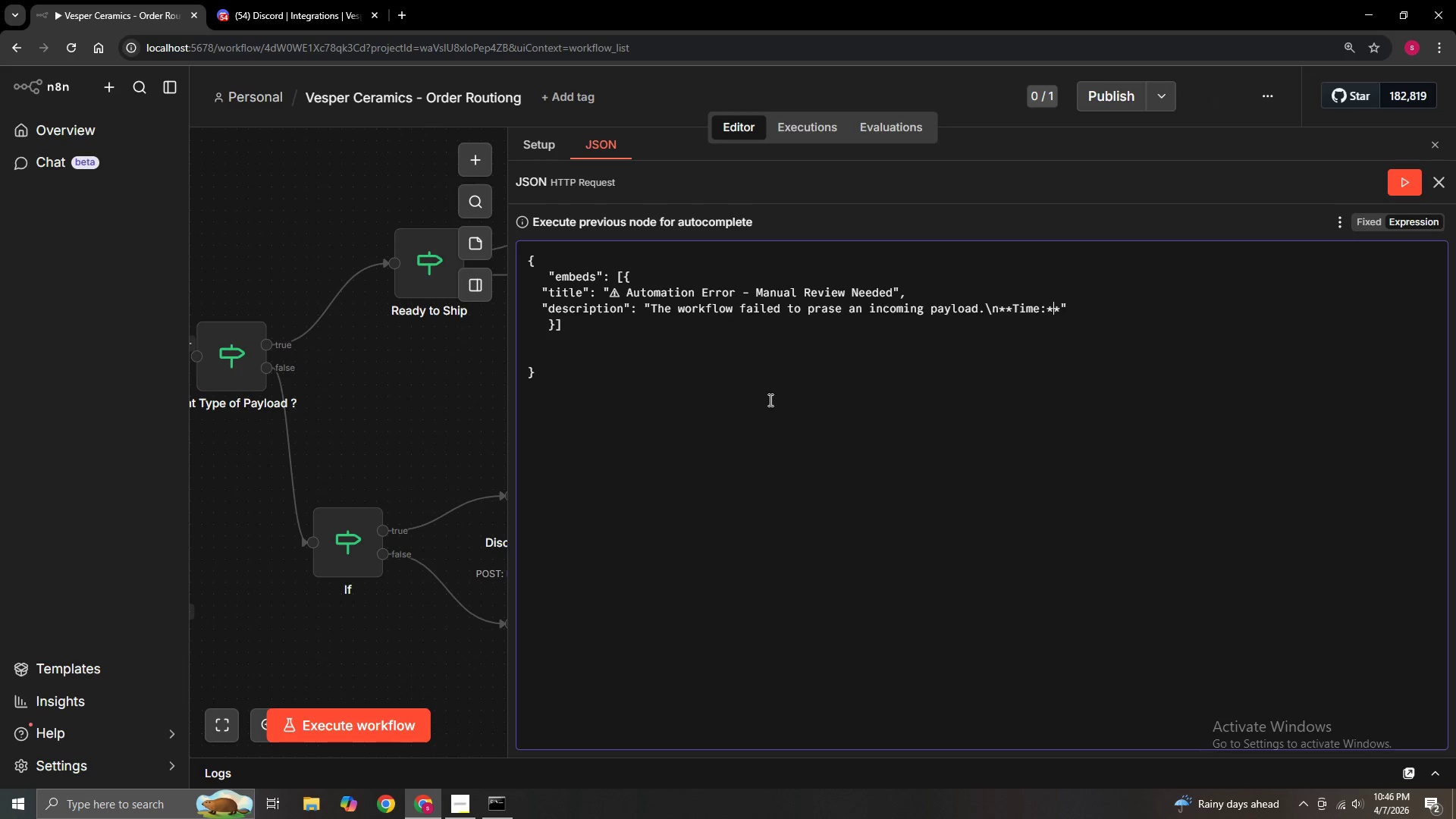 
key(ArrowRight)
 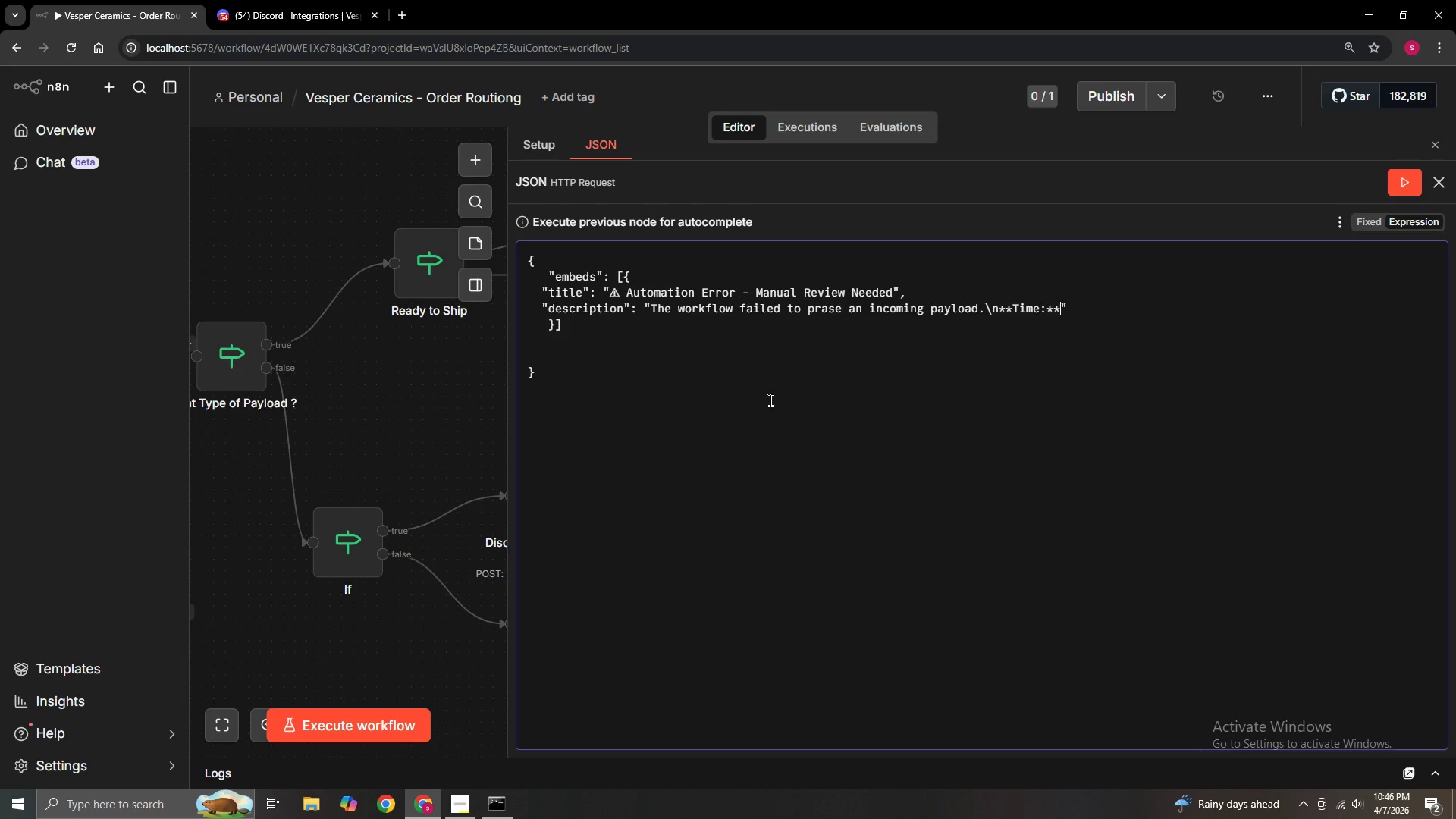 
key(Shift+BracketLeft)
 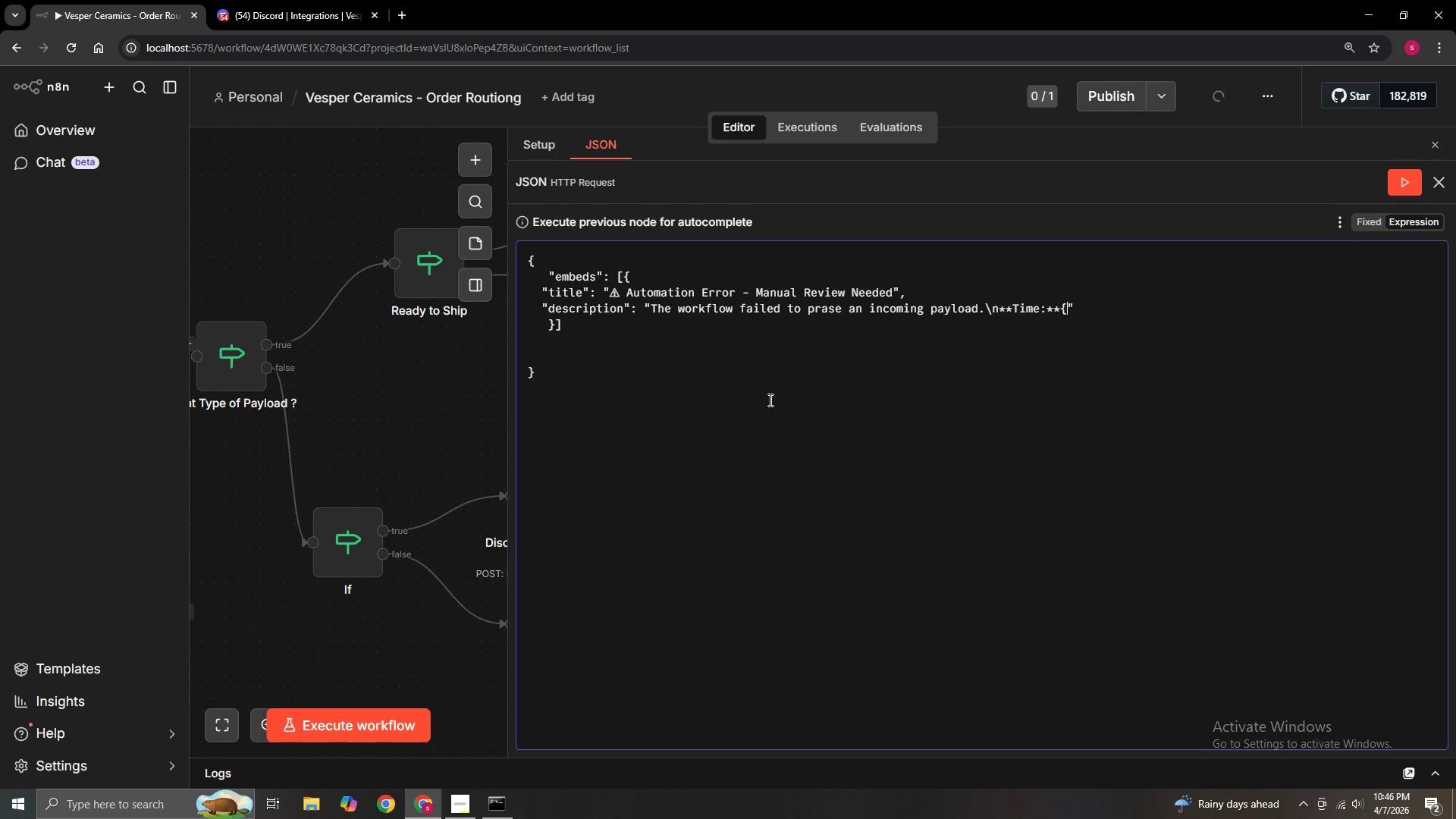 
key(Shift+BracketLeft)
 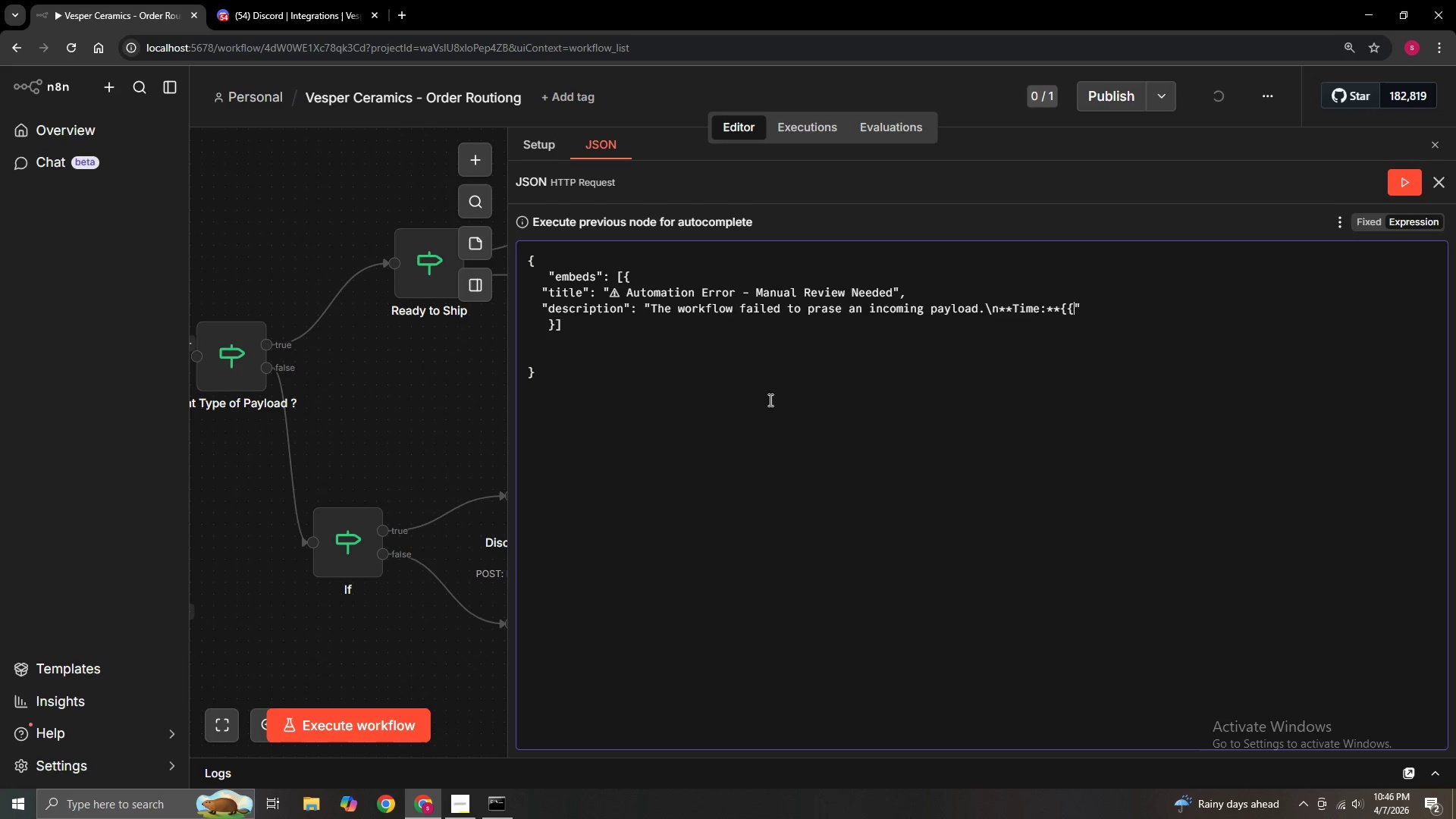 
key(Shift+BracketRight)
 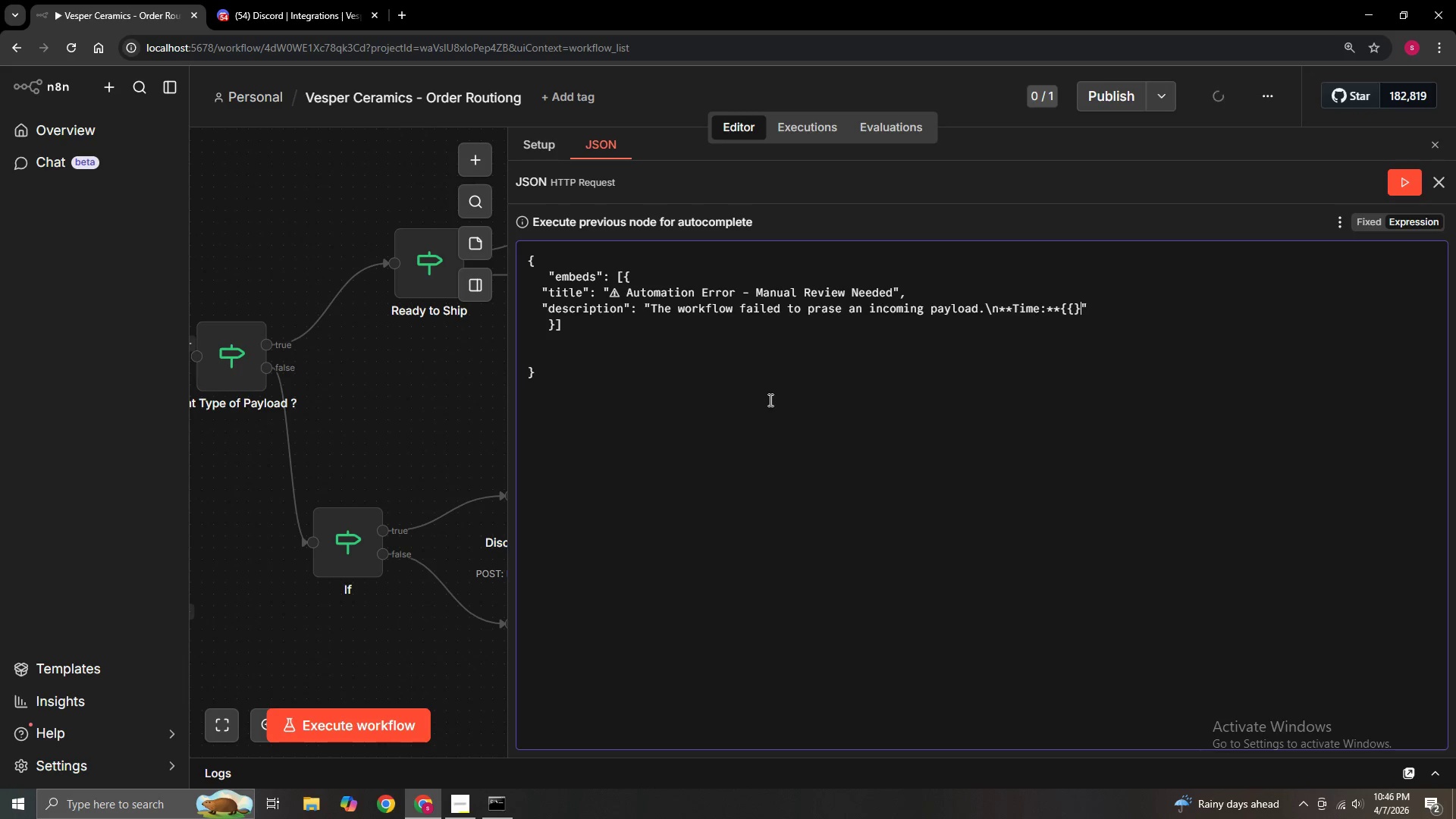 
key(Shift+BracketRight)
 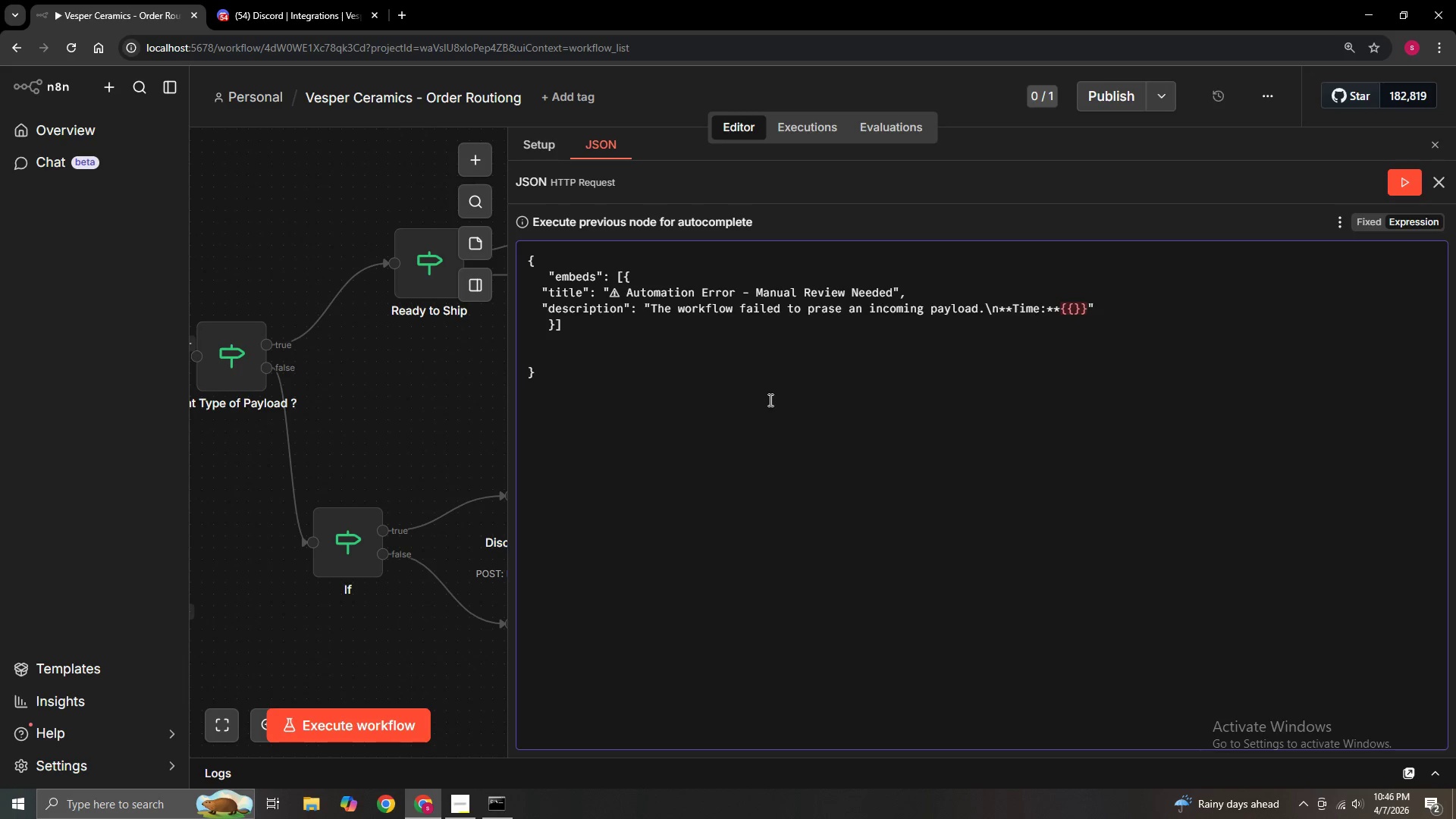 
key(ArrowLeft)
 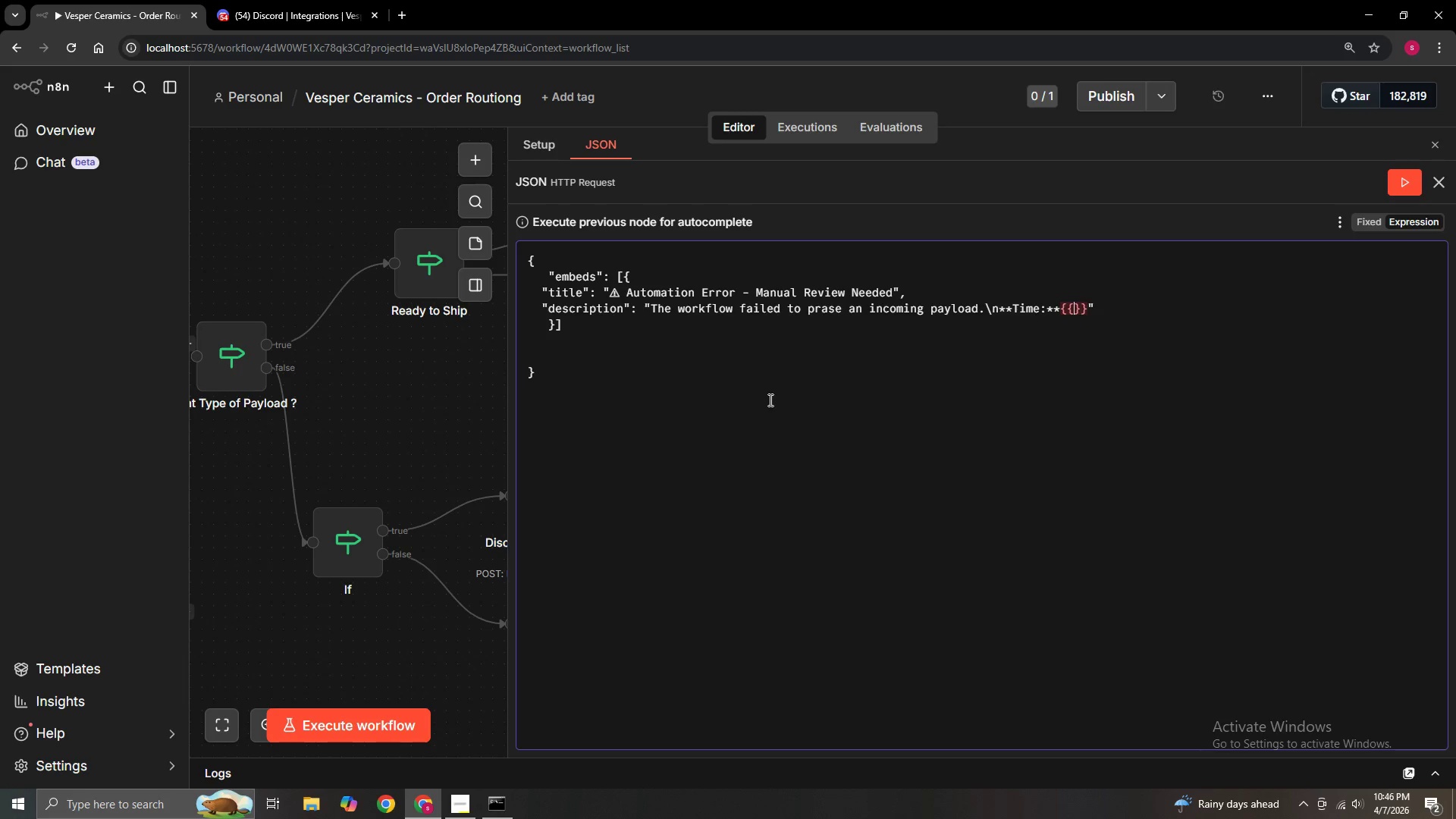 
key(ArrowLeft)
 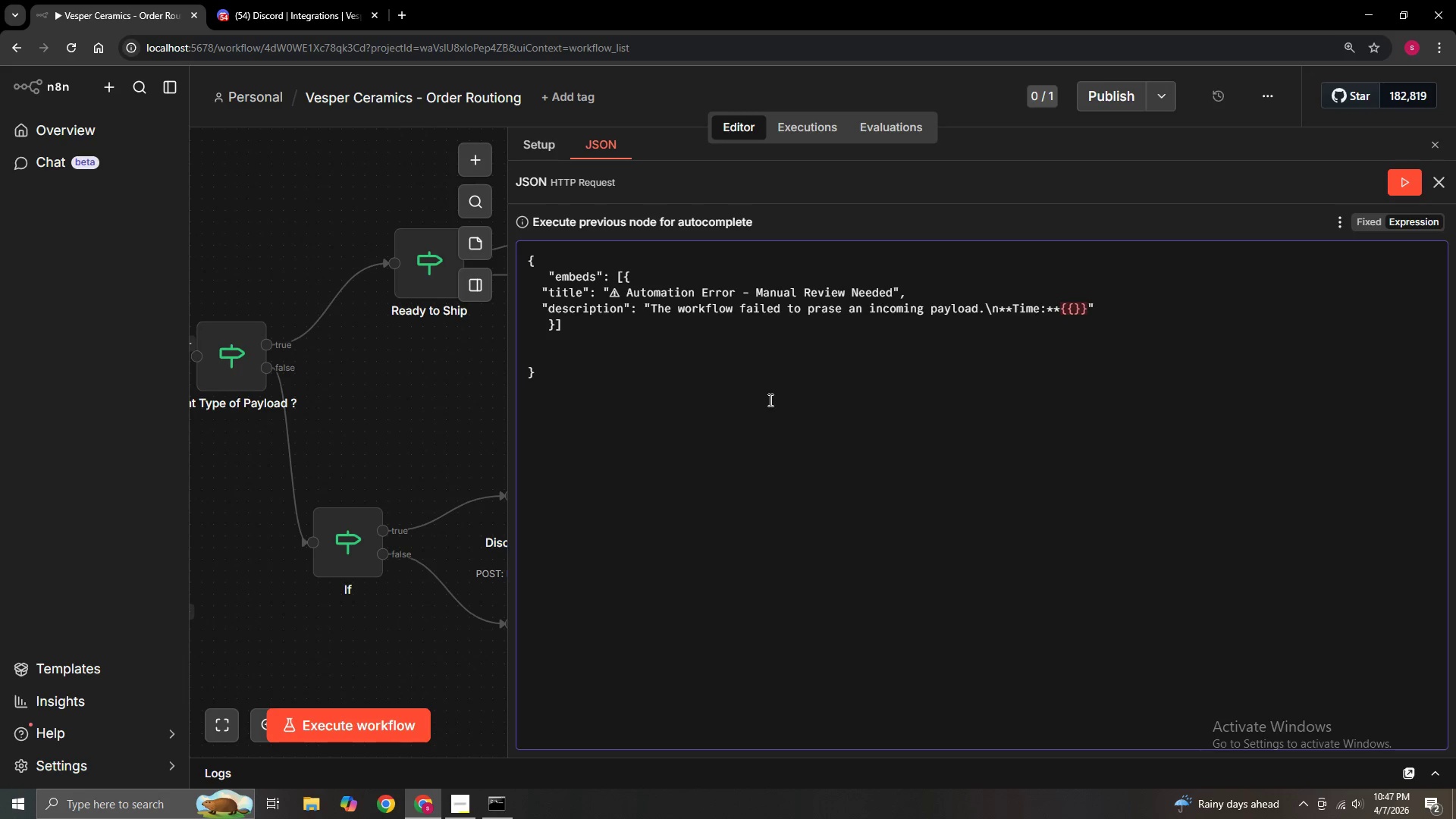 
hold_key(key=ShiftLeft, duration=1.5)
 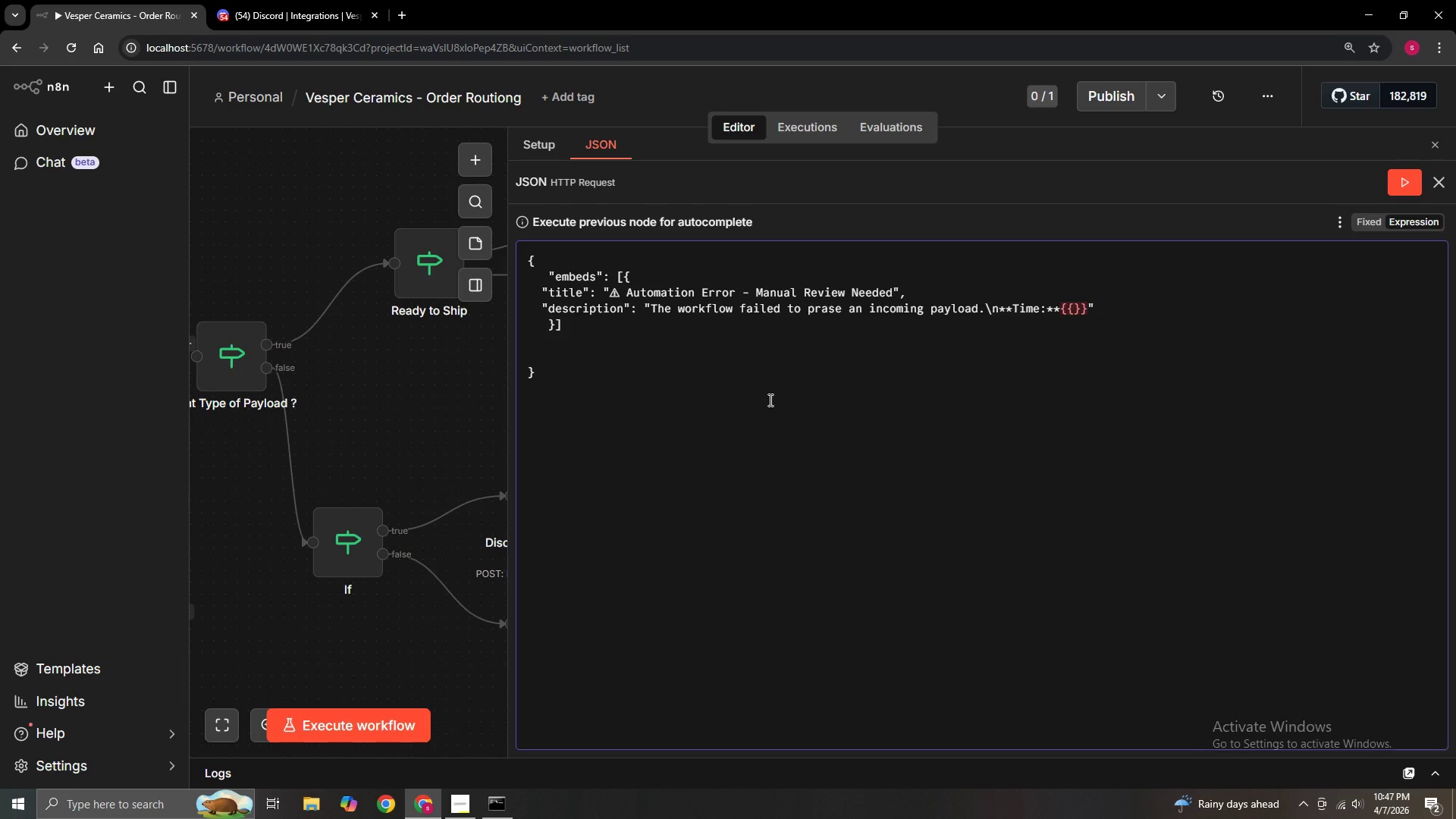 
hold_key(key=ShiftLeft, duration=1.51)
 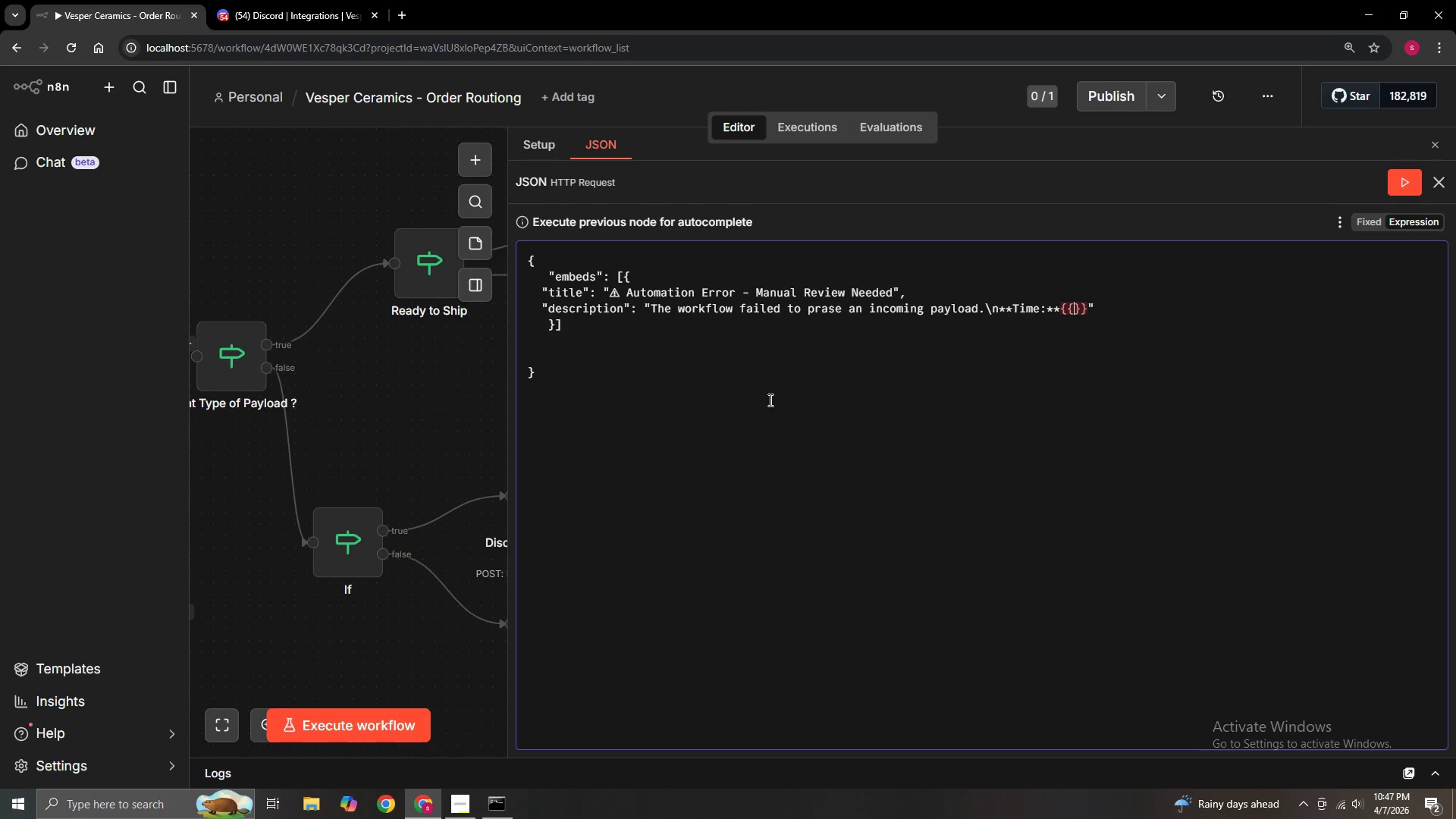 
hold_key(key=ShiftLeft, duration=0.5)
 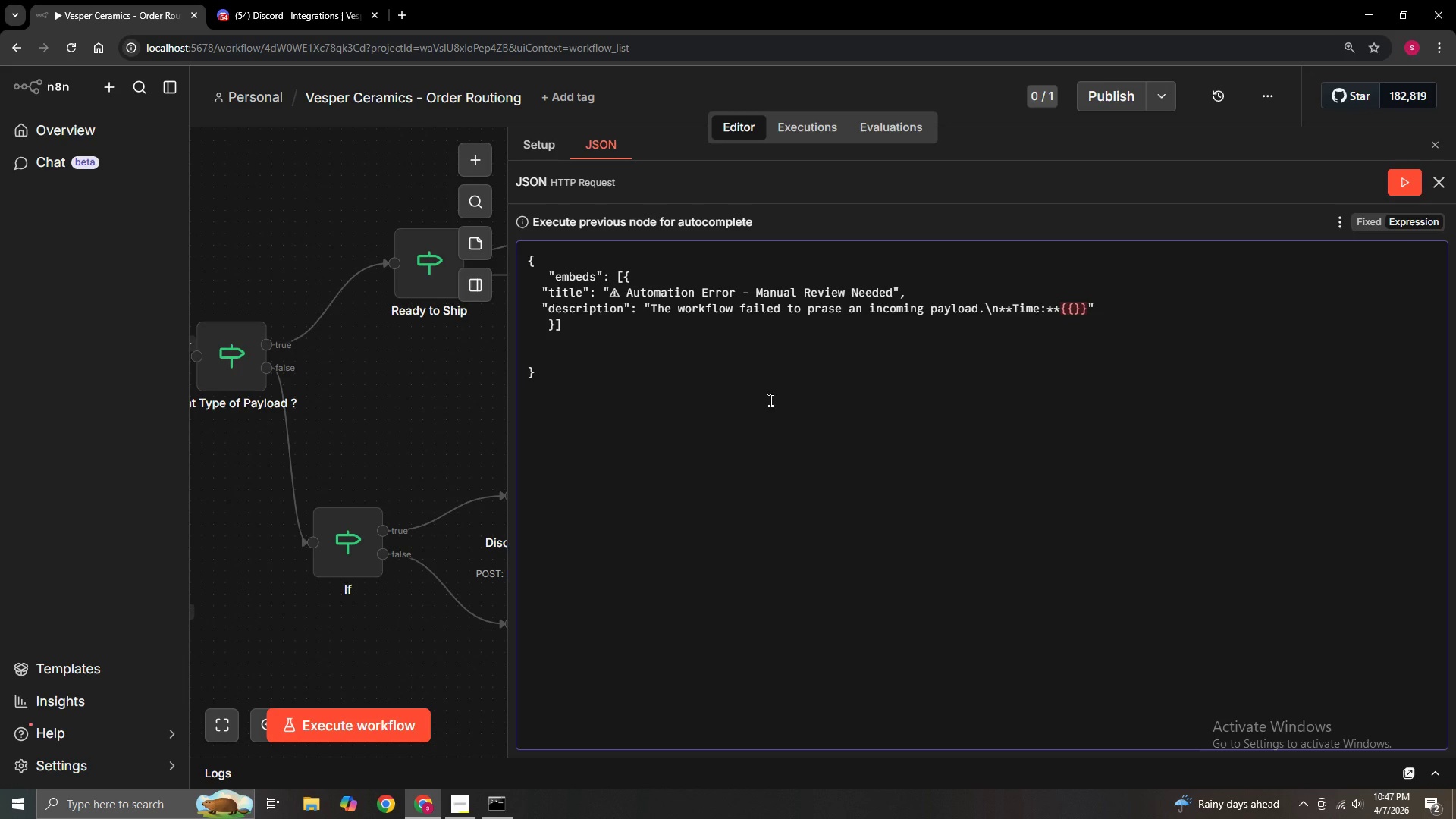 
hold_key(key=ShiftLeft, duration=1.5)
 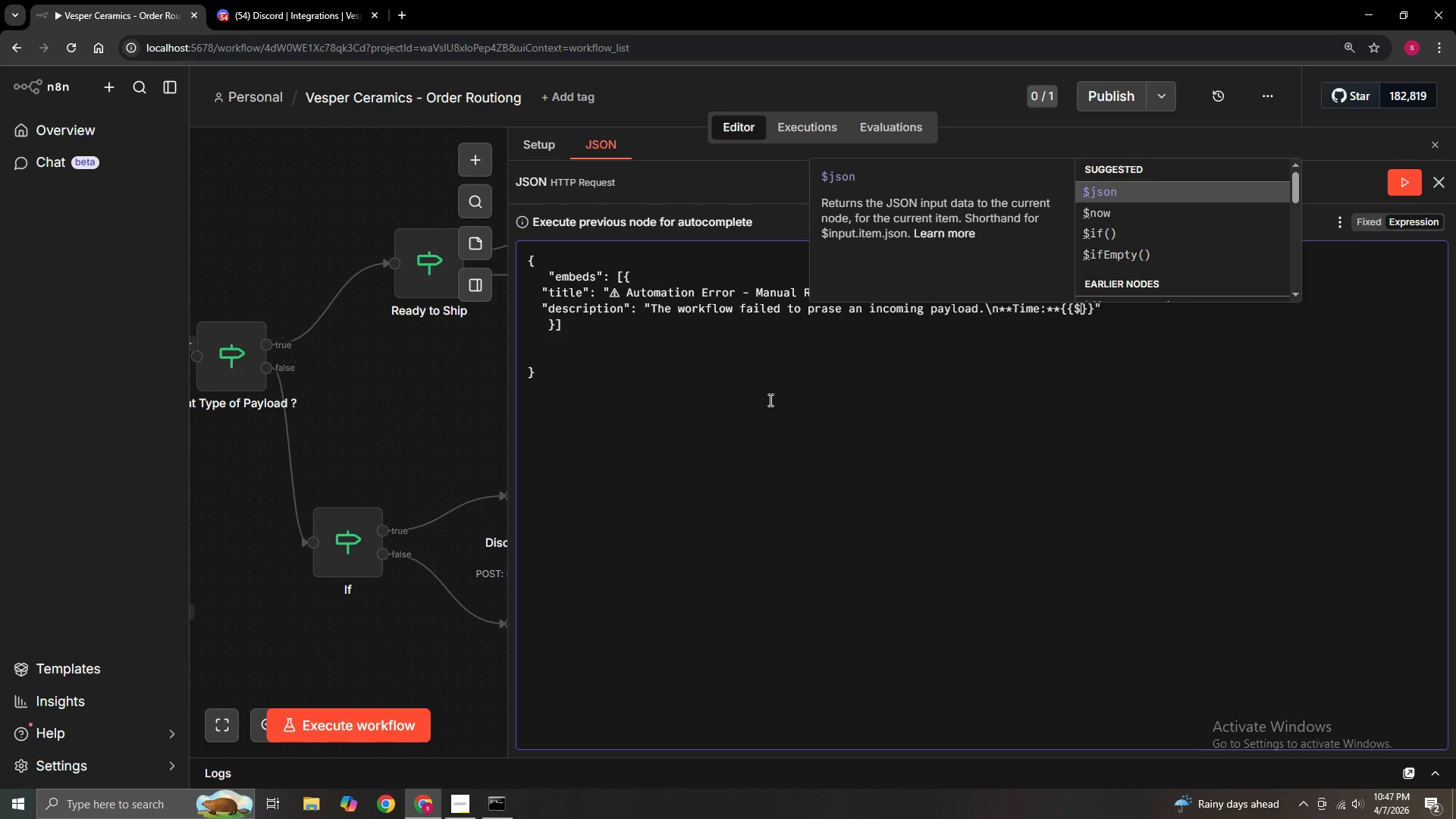 
type($json)
 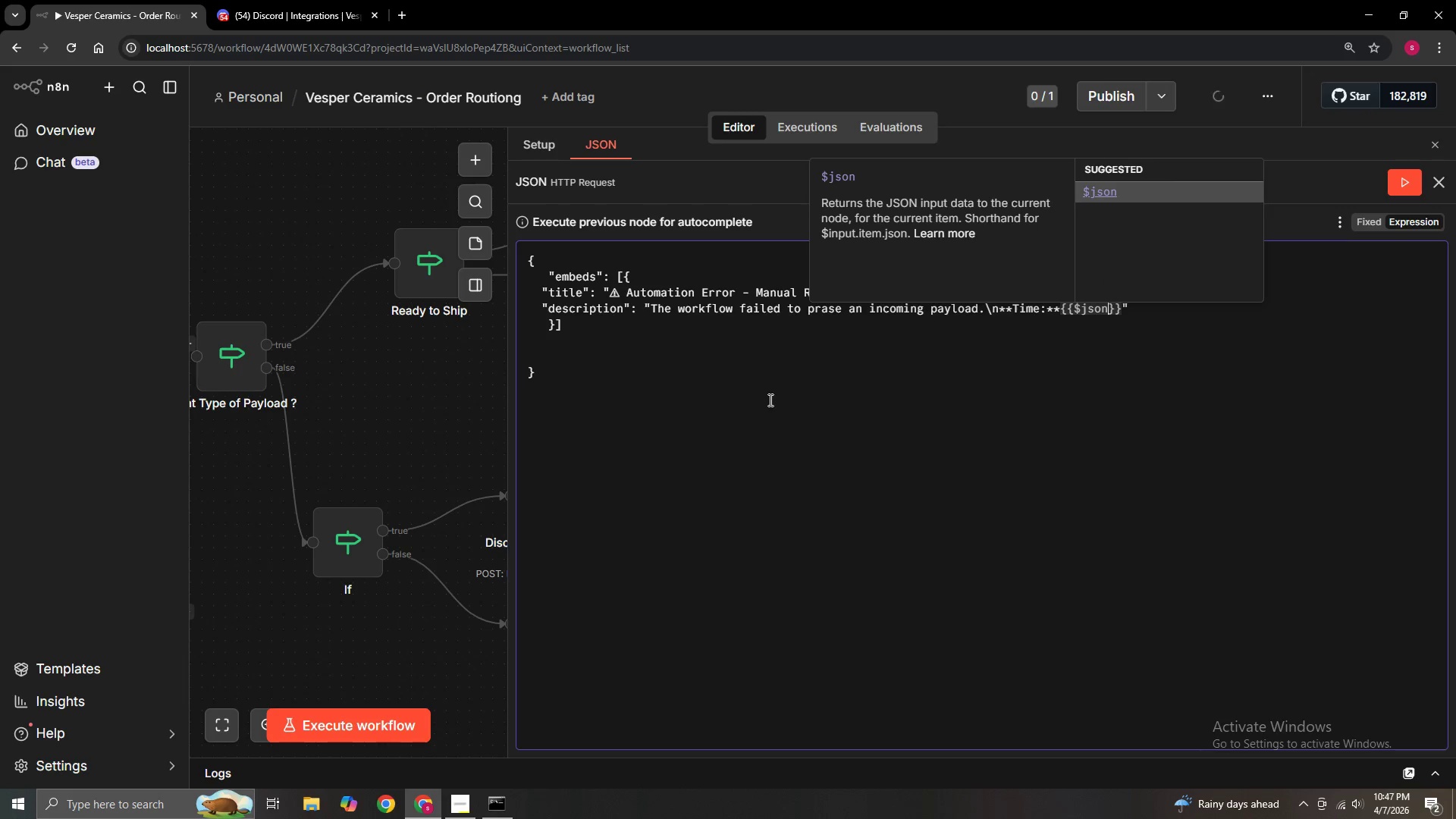 
key(Backspace)
 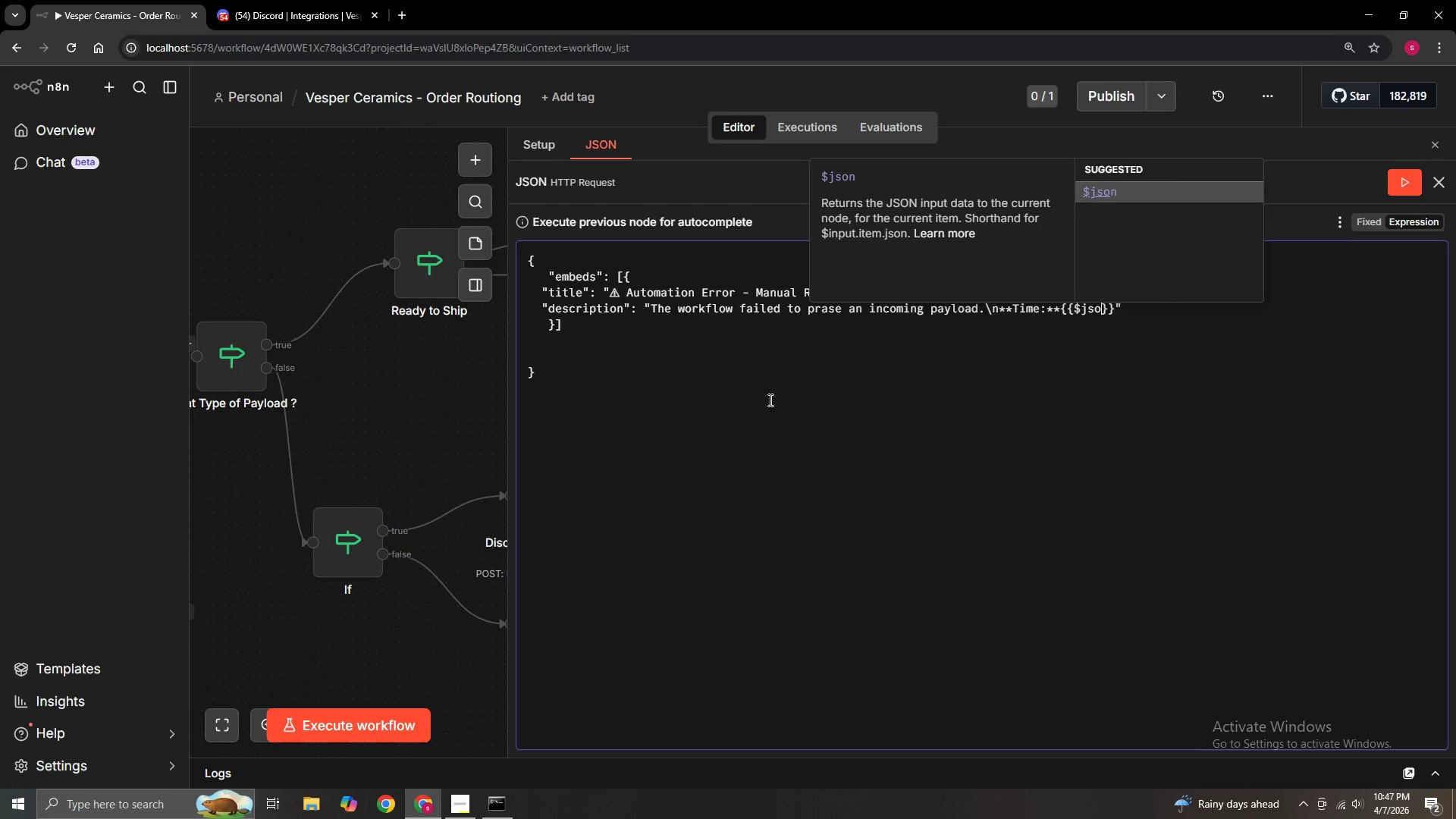 
key(Backspace)
 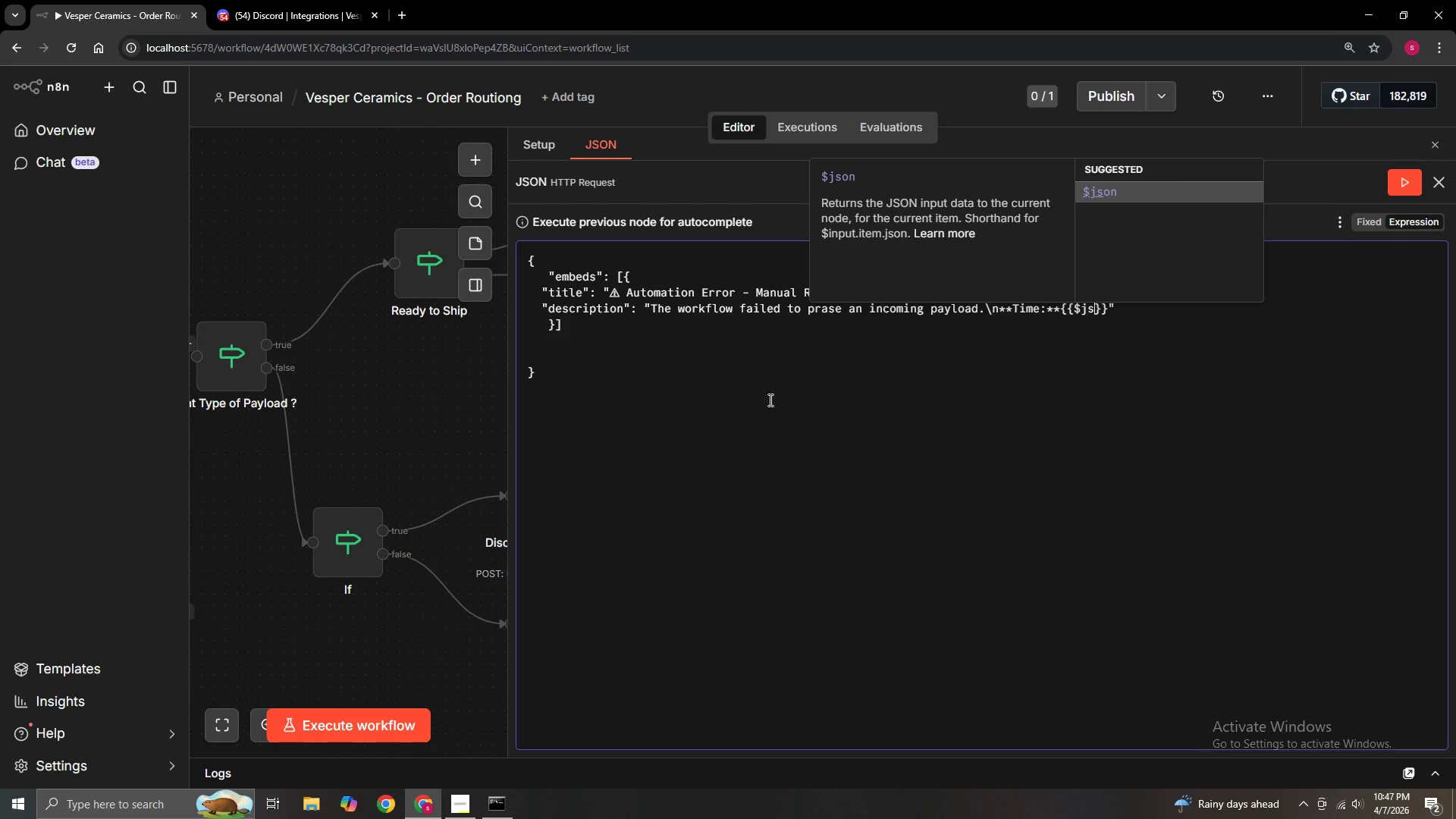 
key(Backspace)
 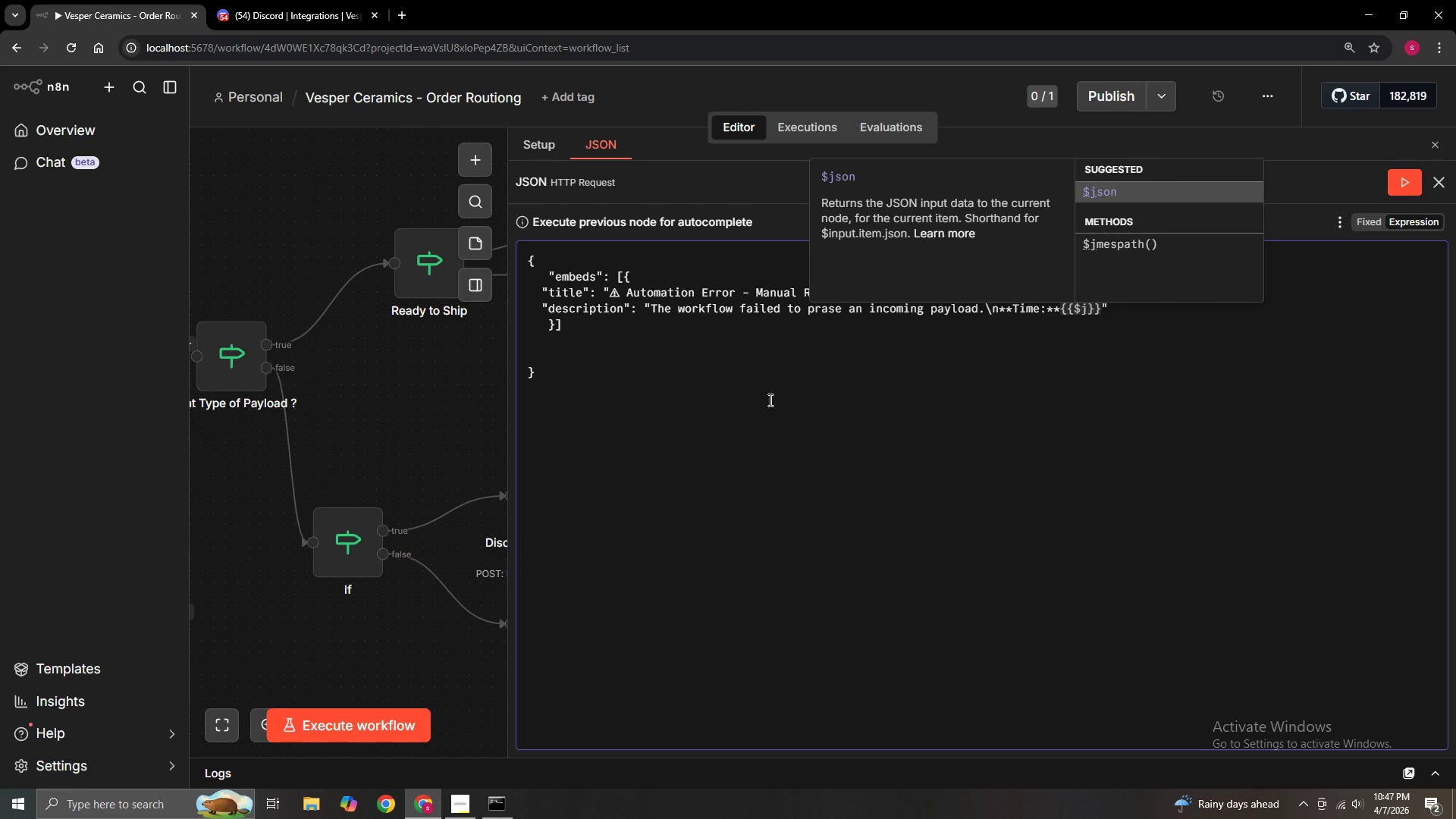 
key(Backspace)
 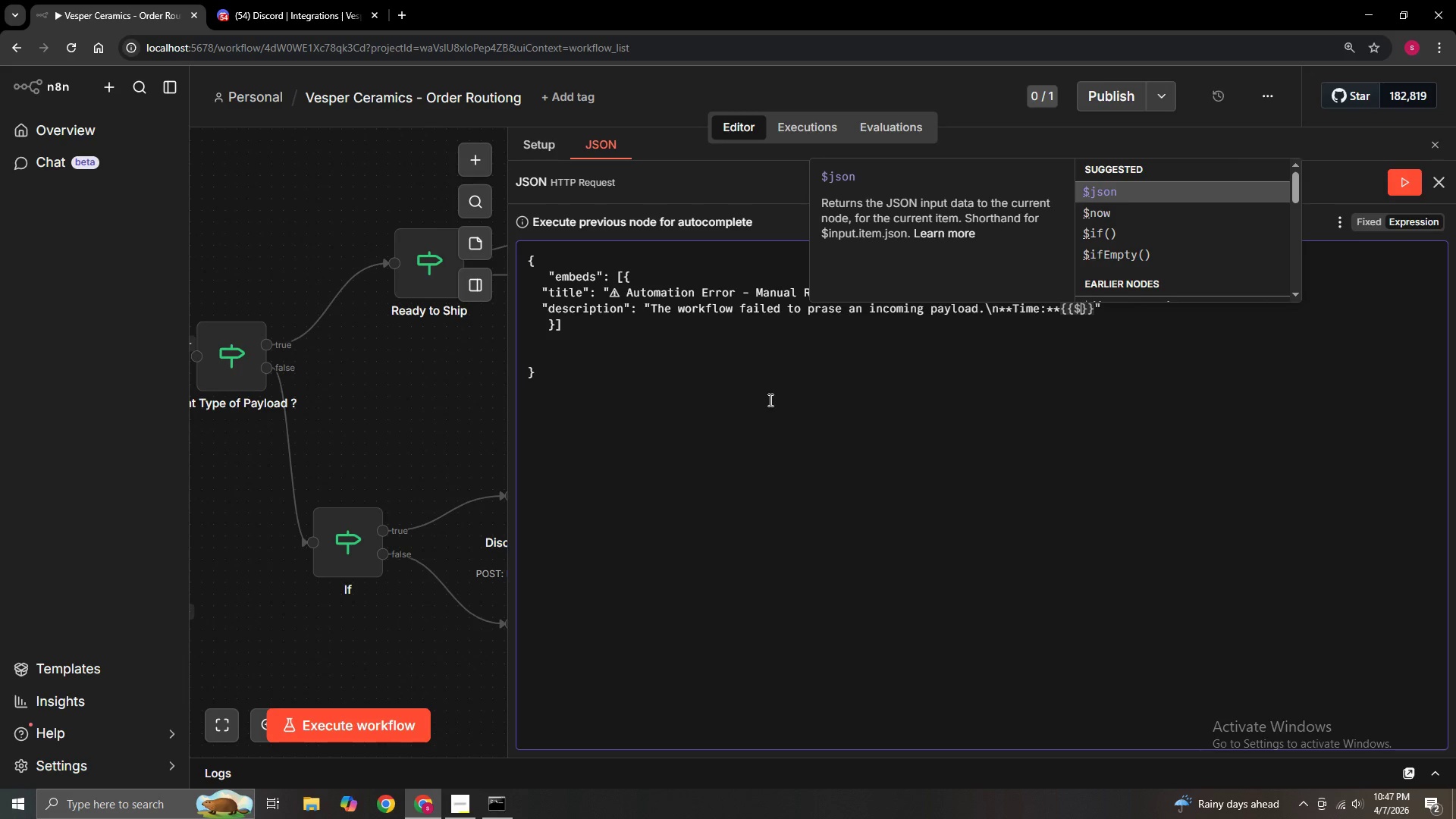 
key(ArrowDown)
 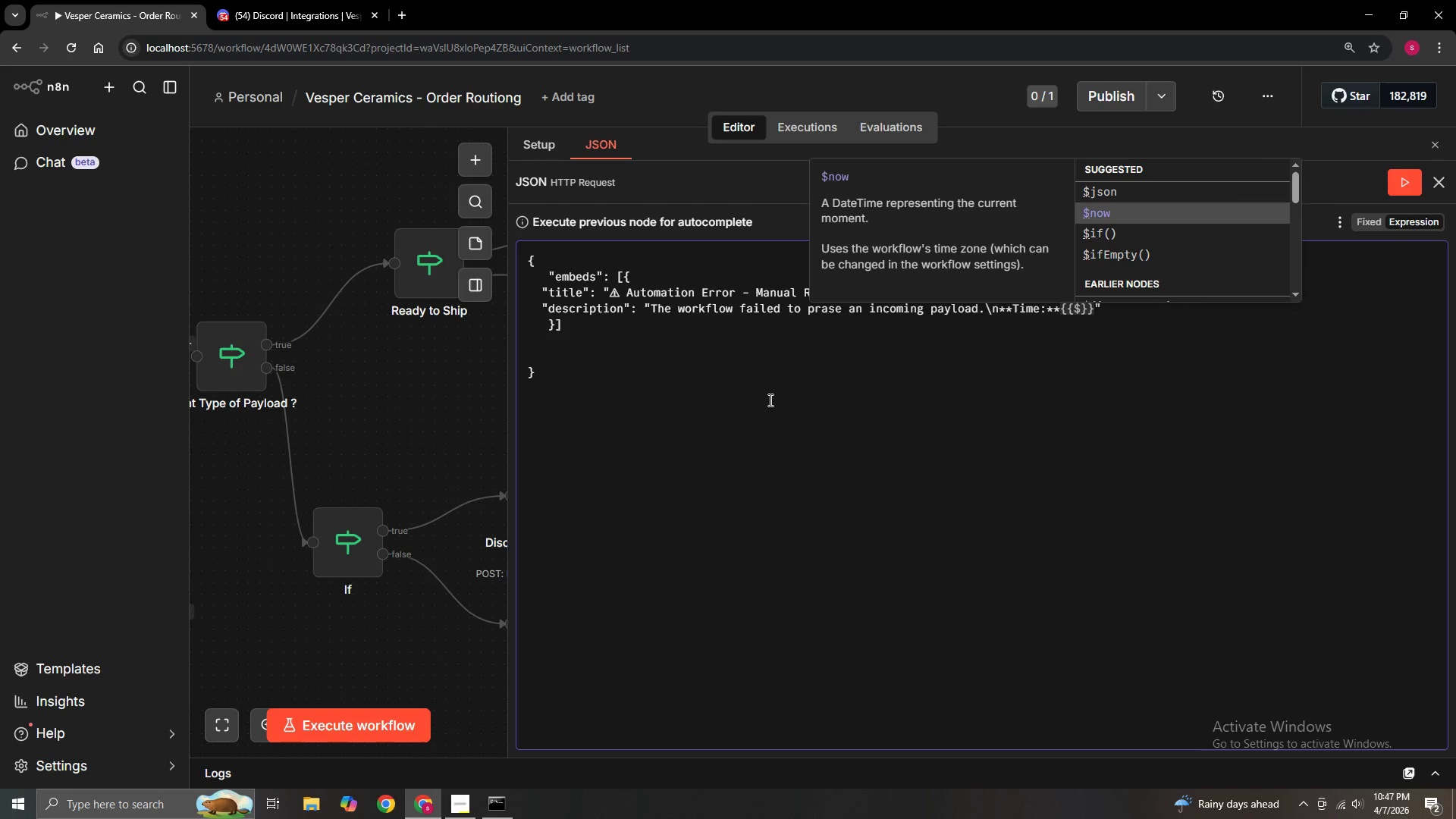 
key(Enter)
 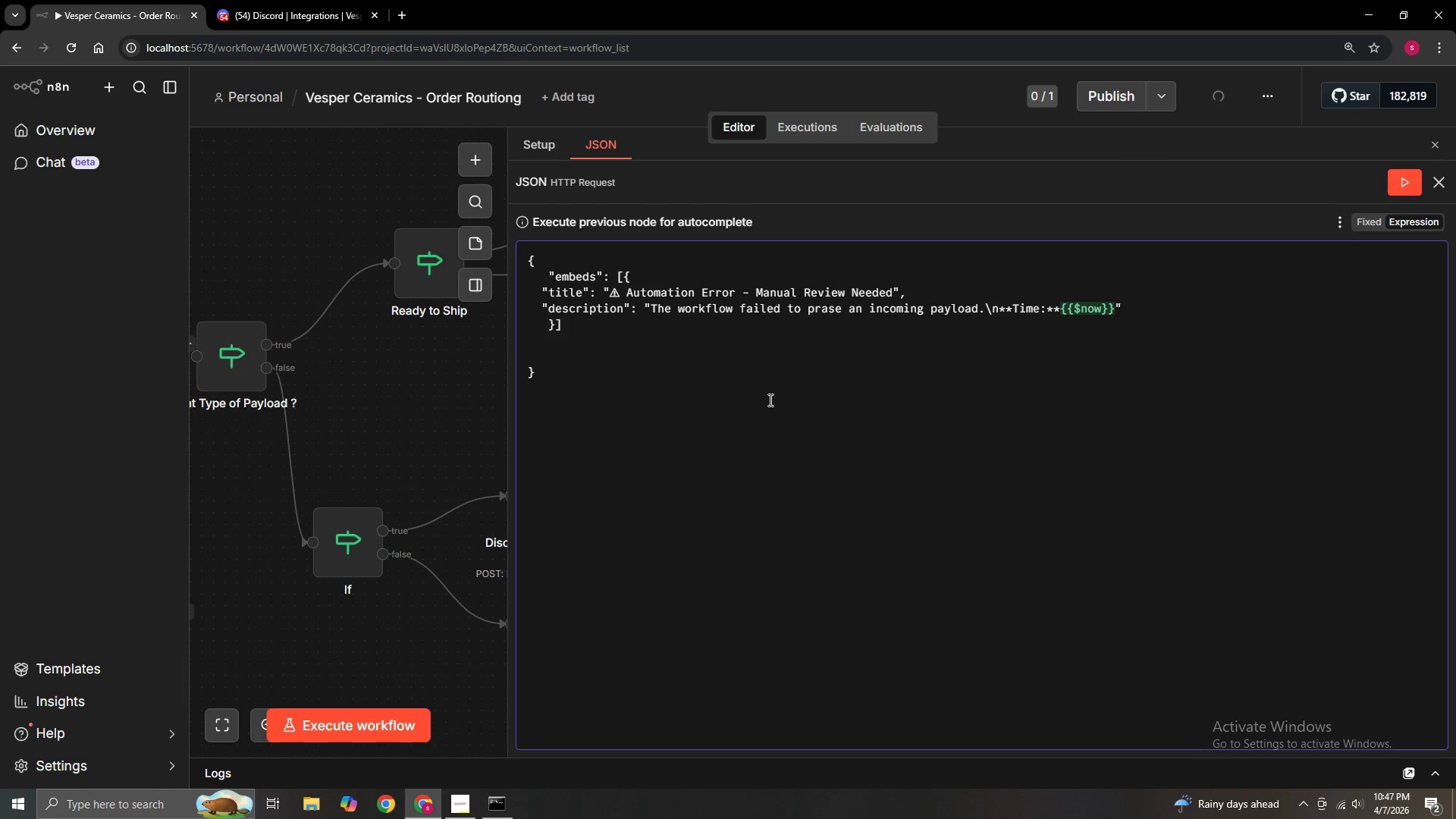 
key(ArrowRight)
 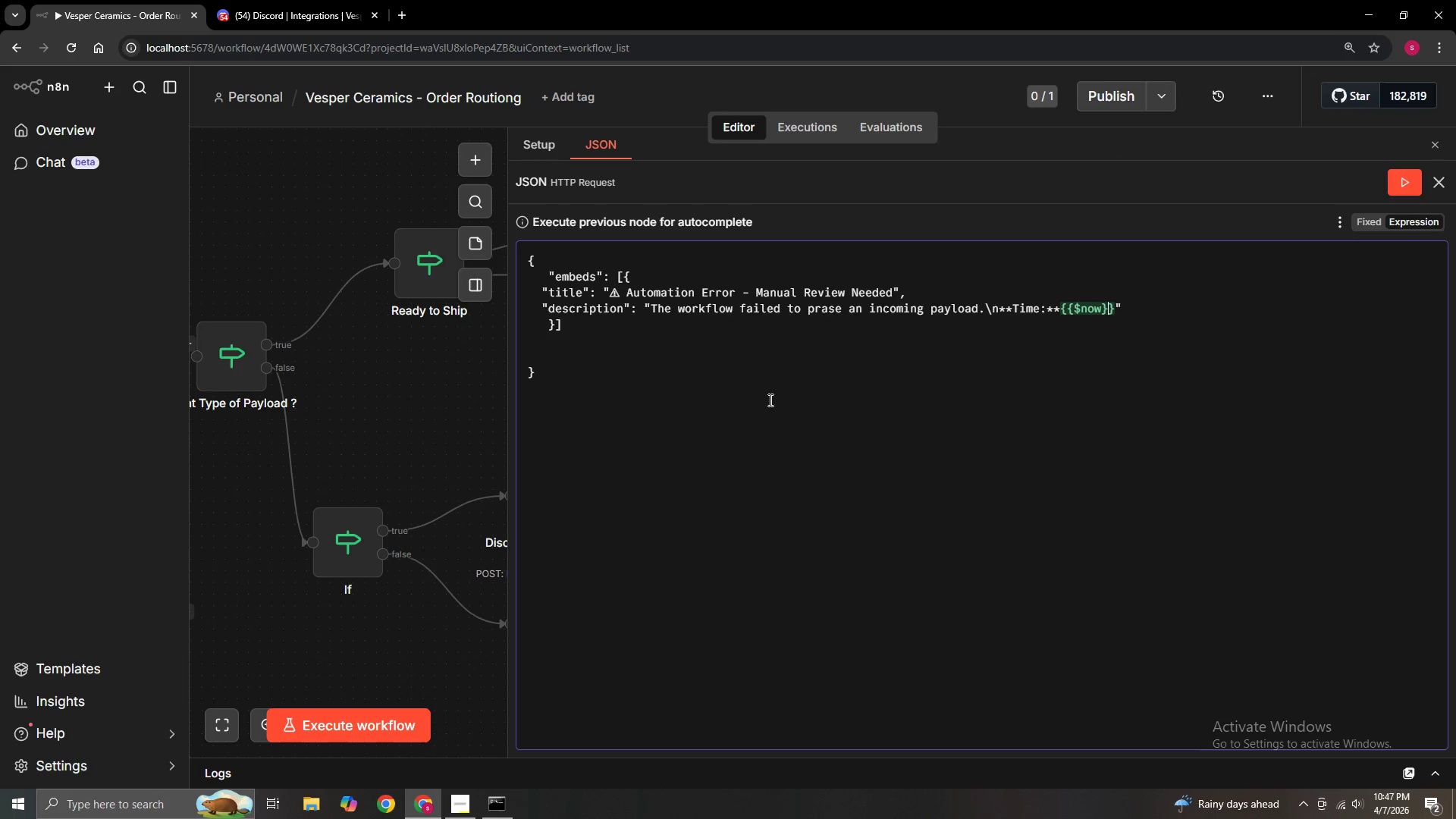 
key(ArrowRight)
 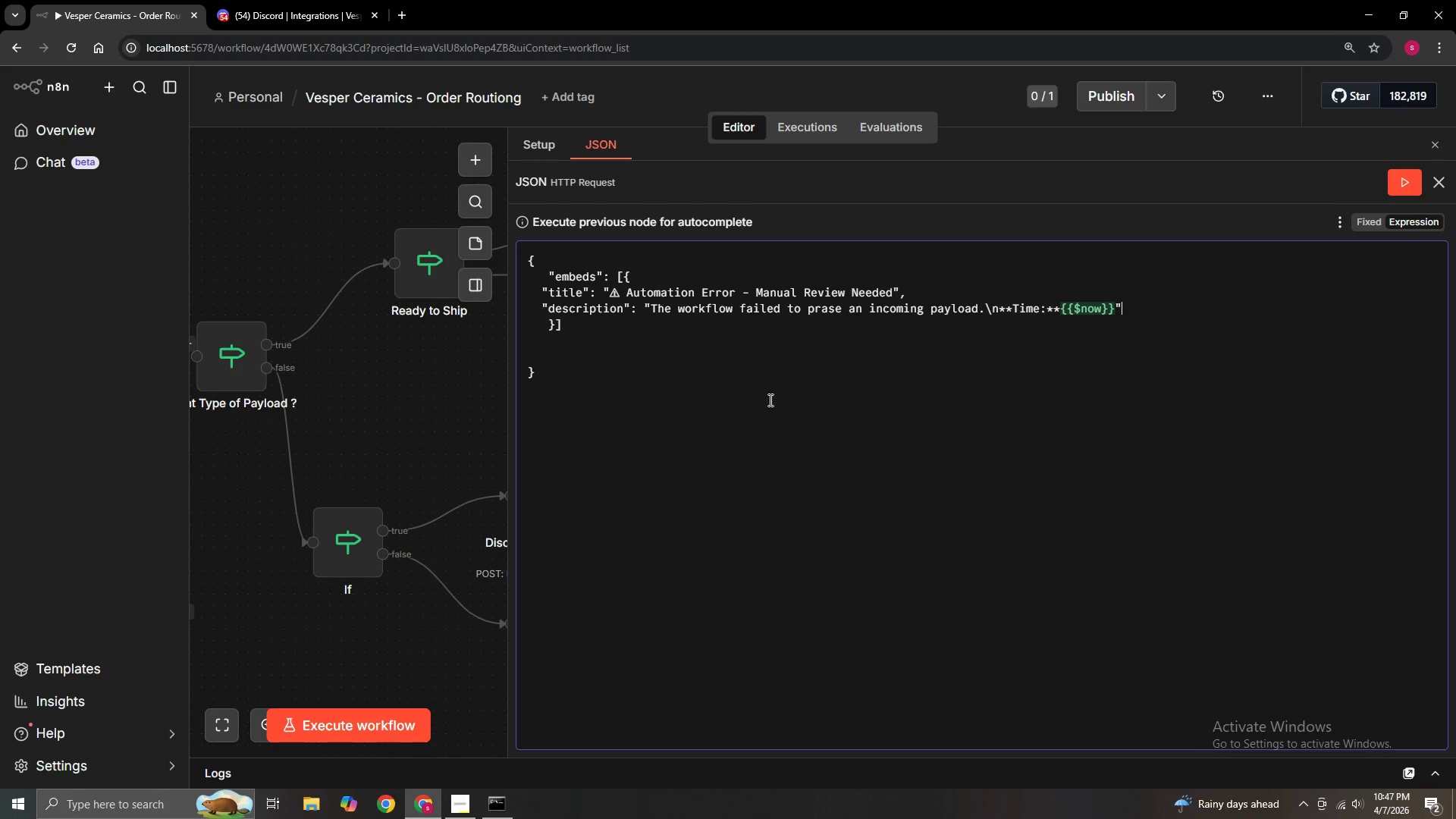 
key(ArrowRight)
 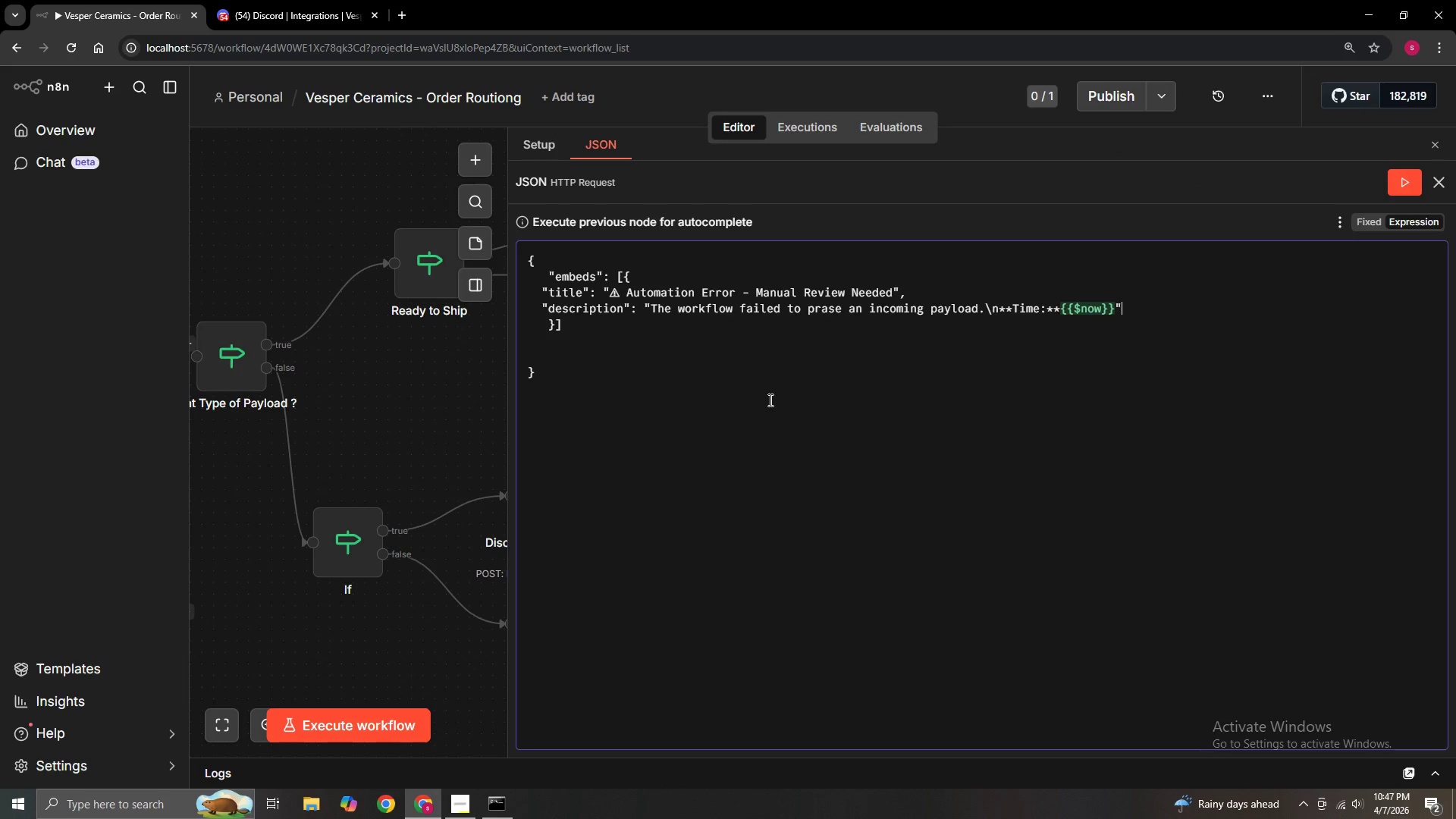 
key(Backslash)
 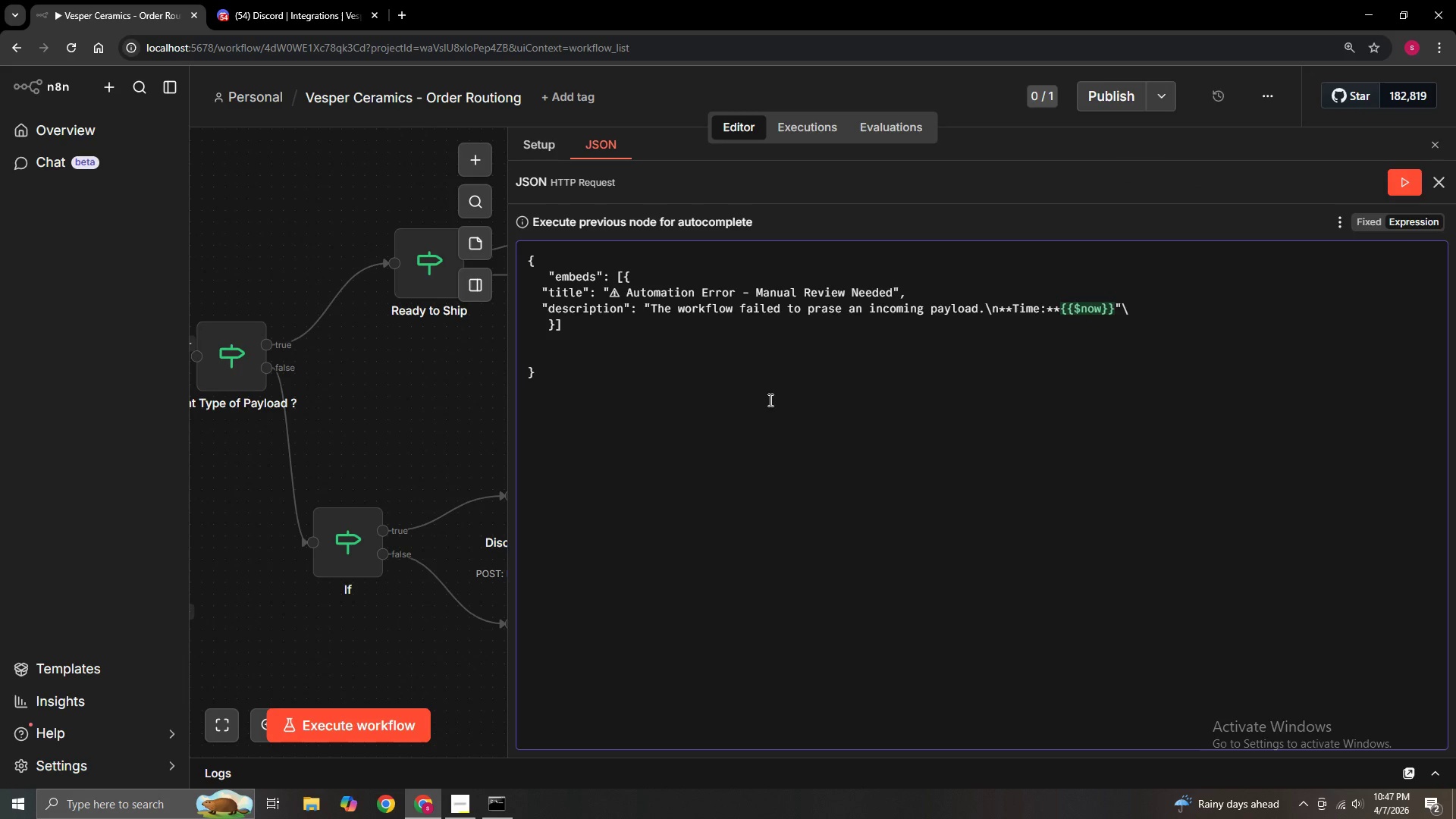 
key(N)
 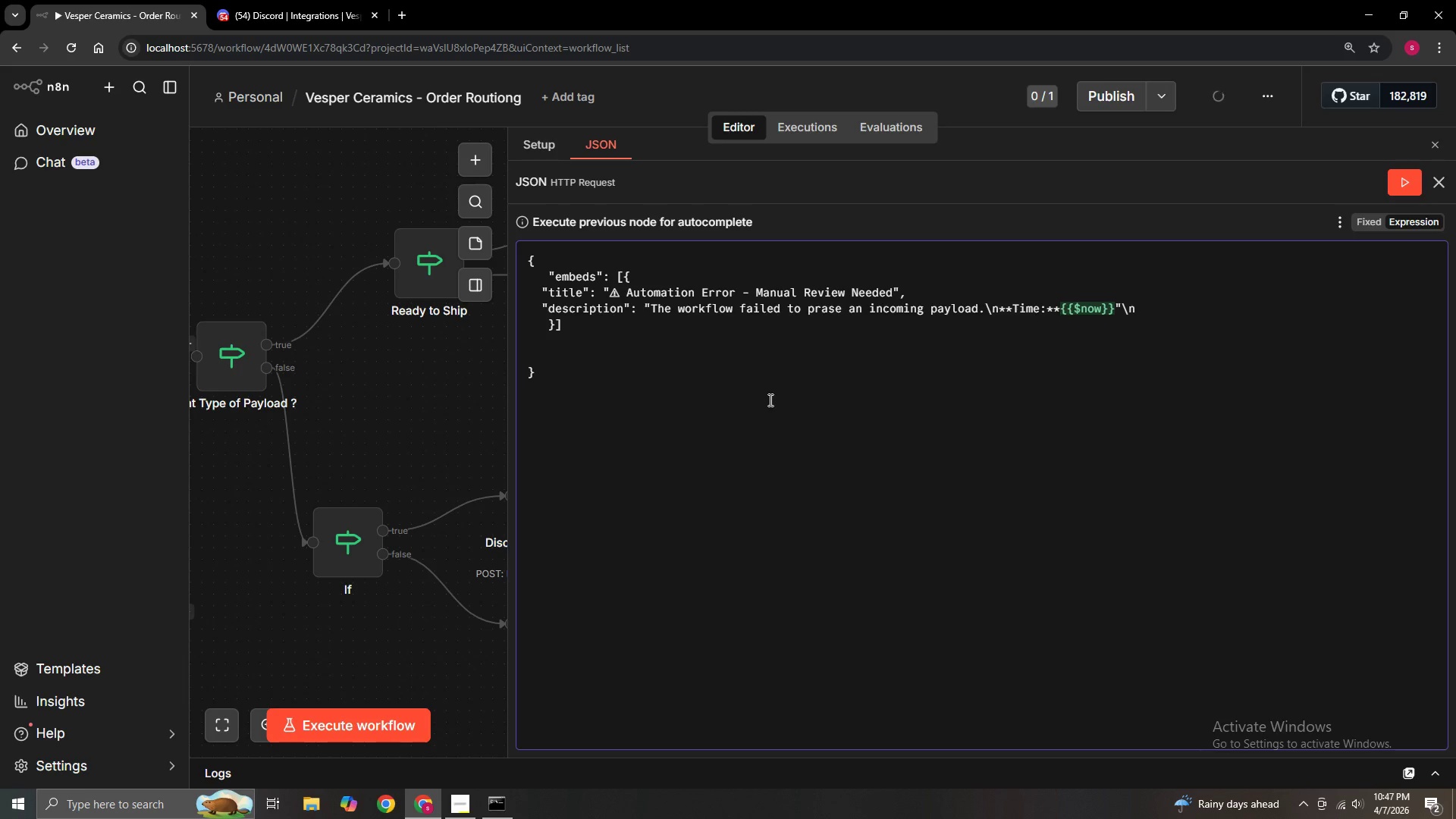 
type(**Error)
 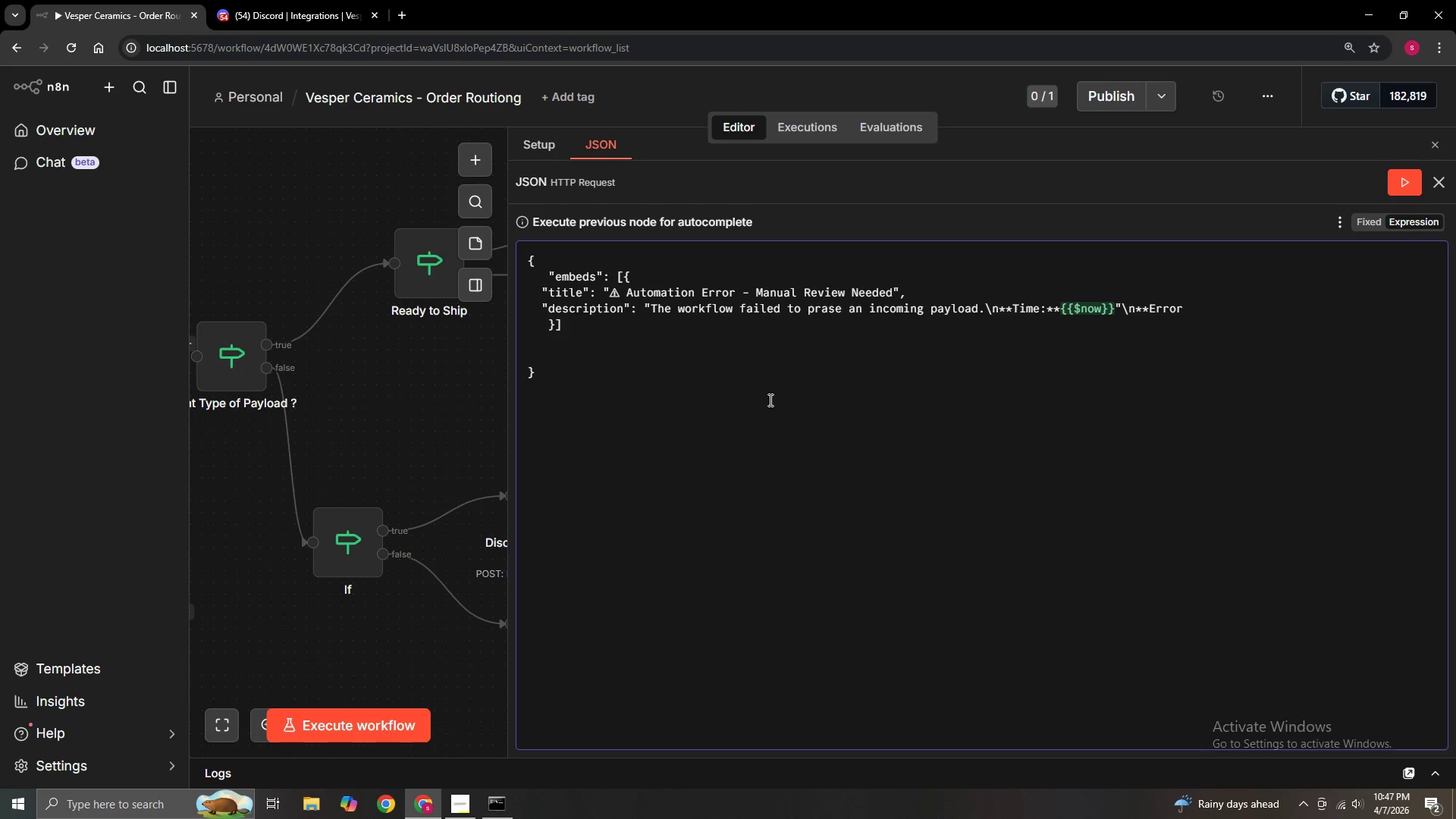 
key(Shift+Semicolon)
 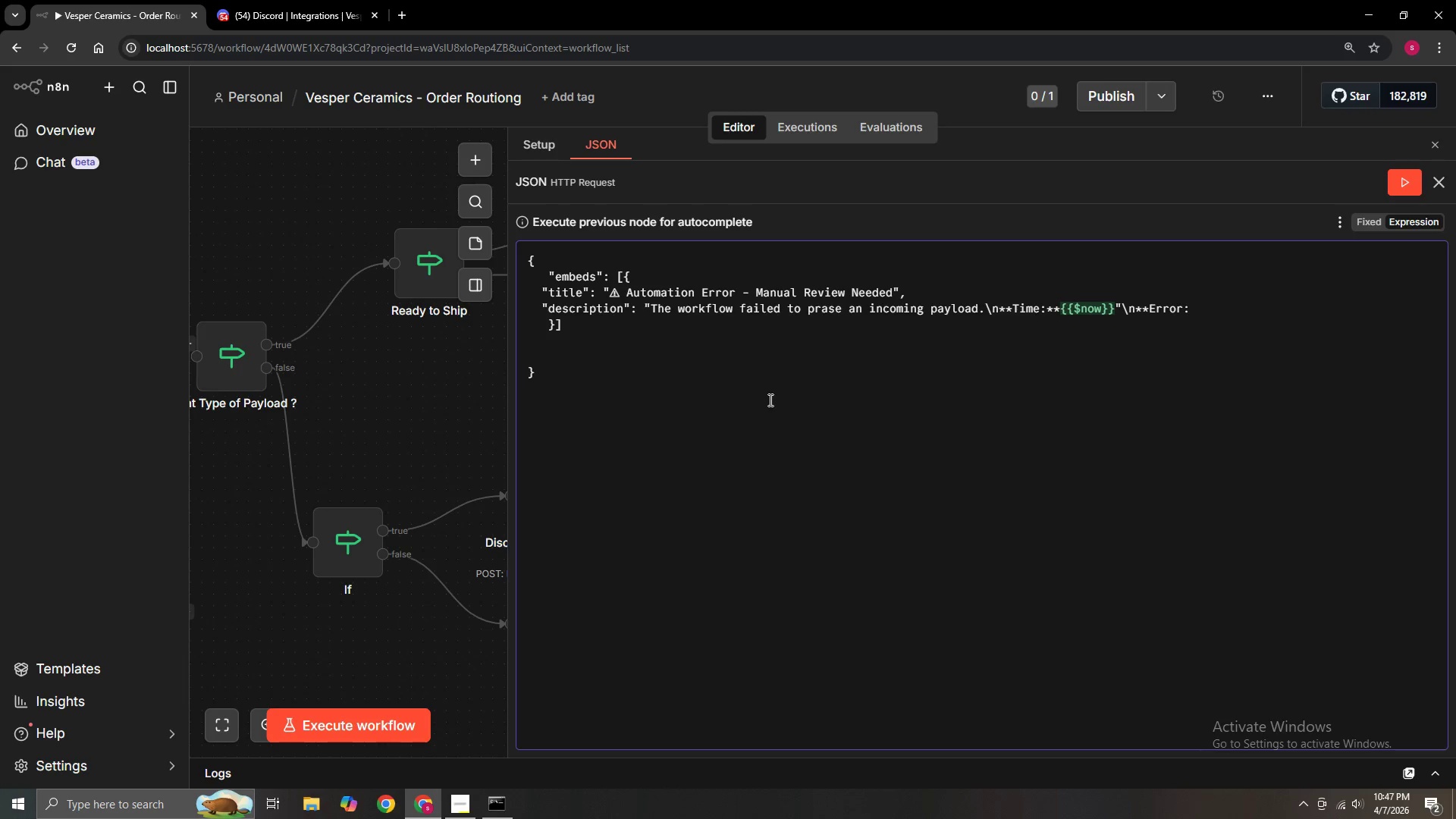 
key(NumpadMultiply)
 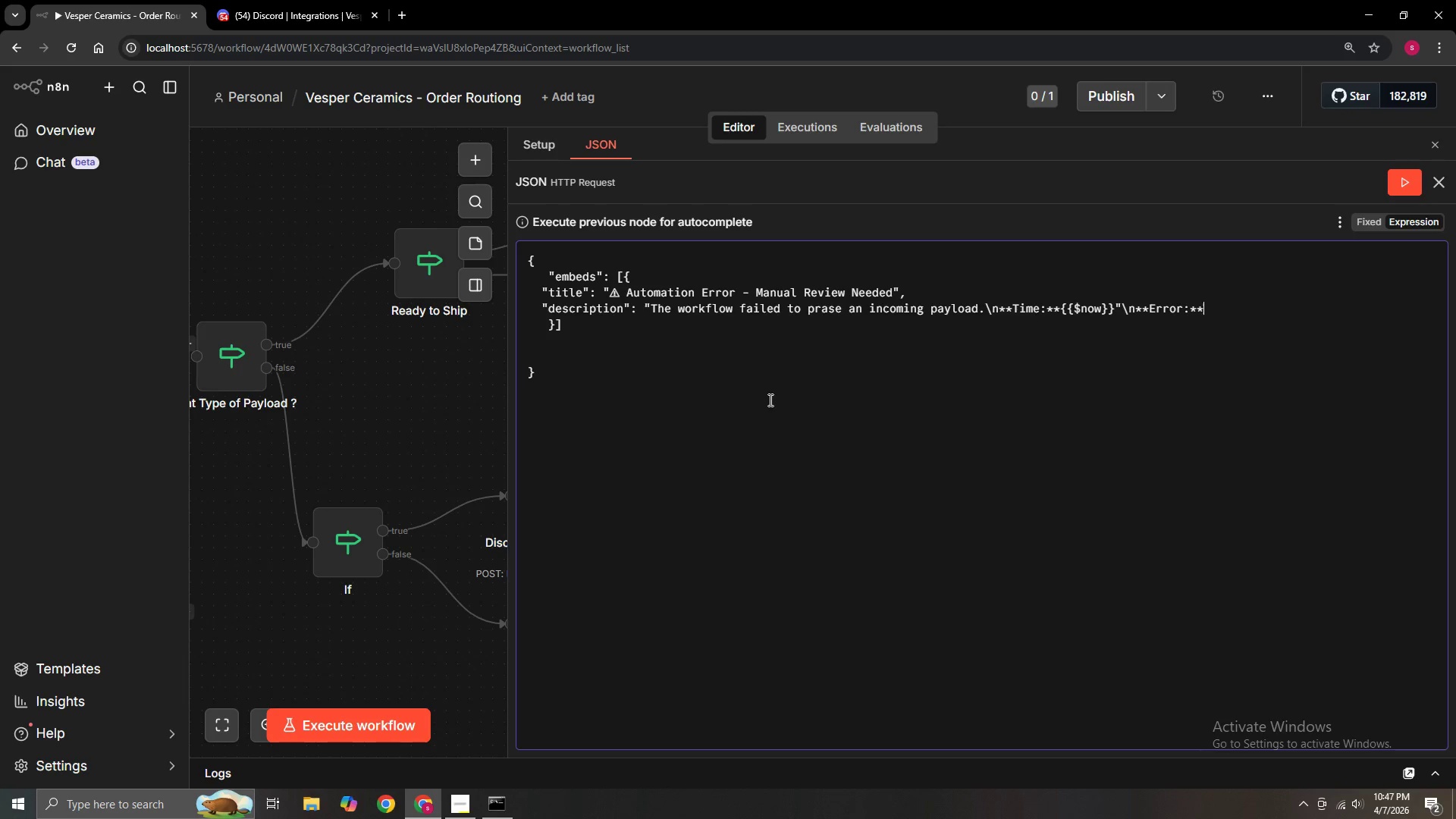 
key(NumpadMultiply)
 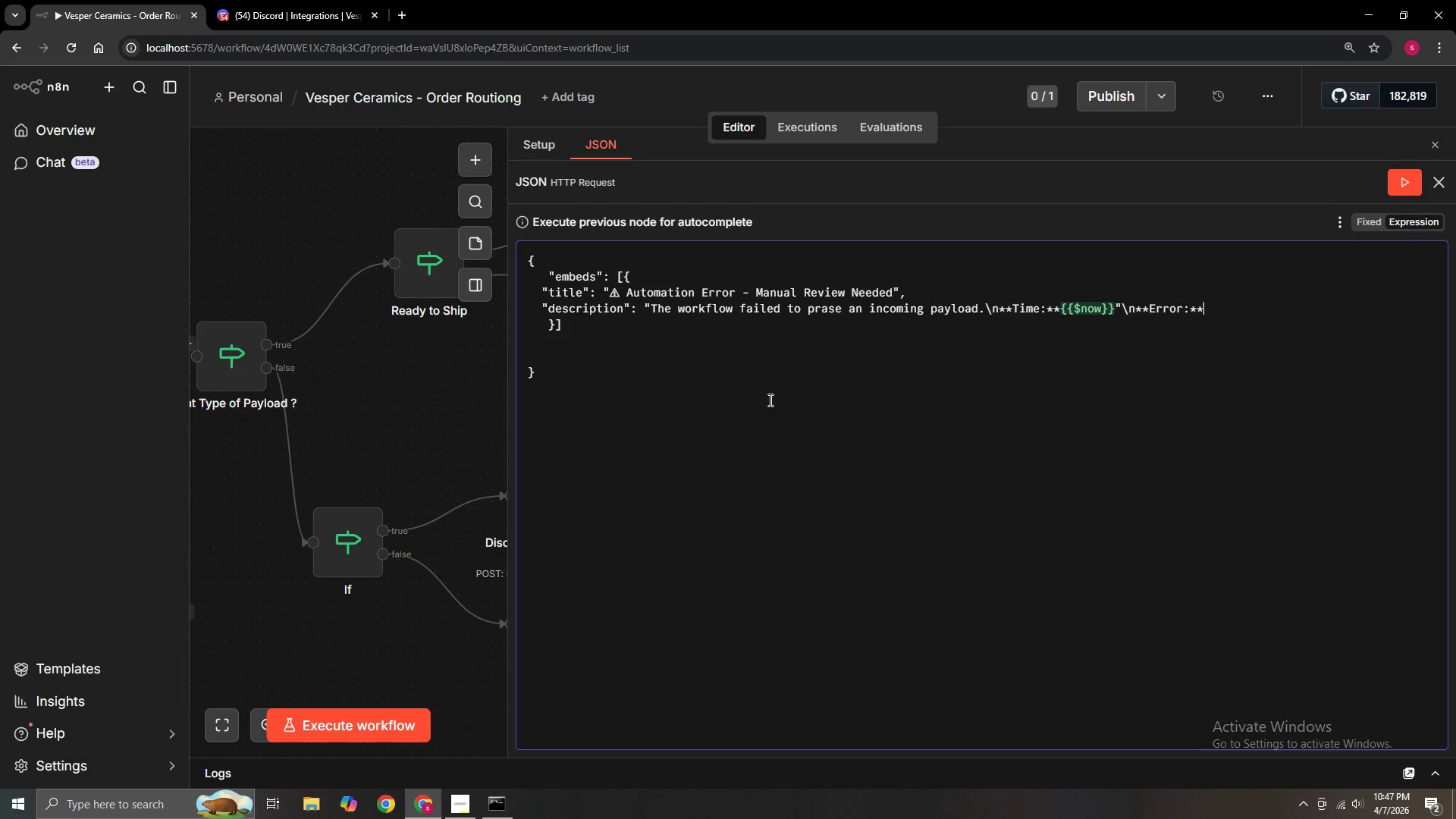 
key(Space)
 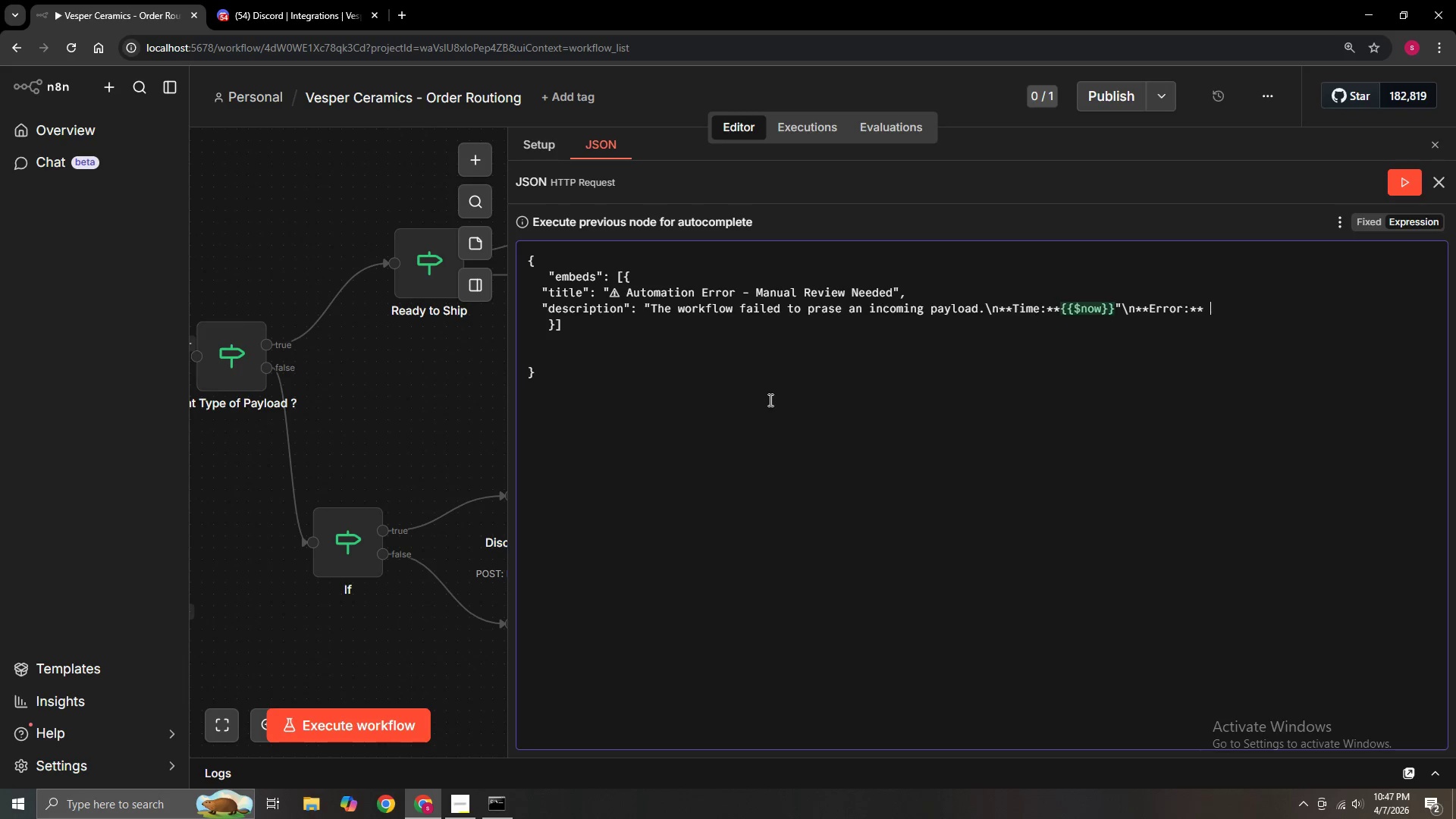 
key(Shift+BracketLeft)
 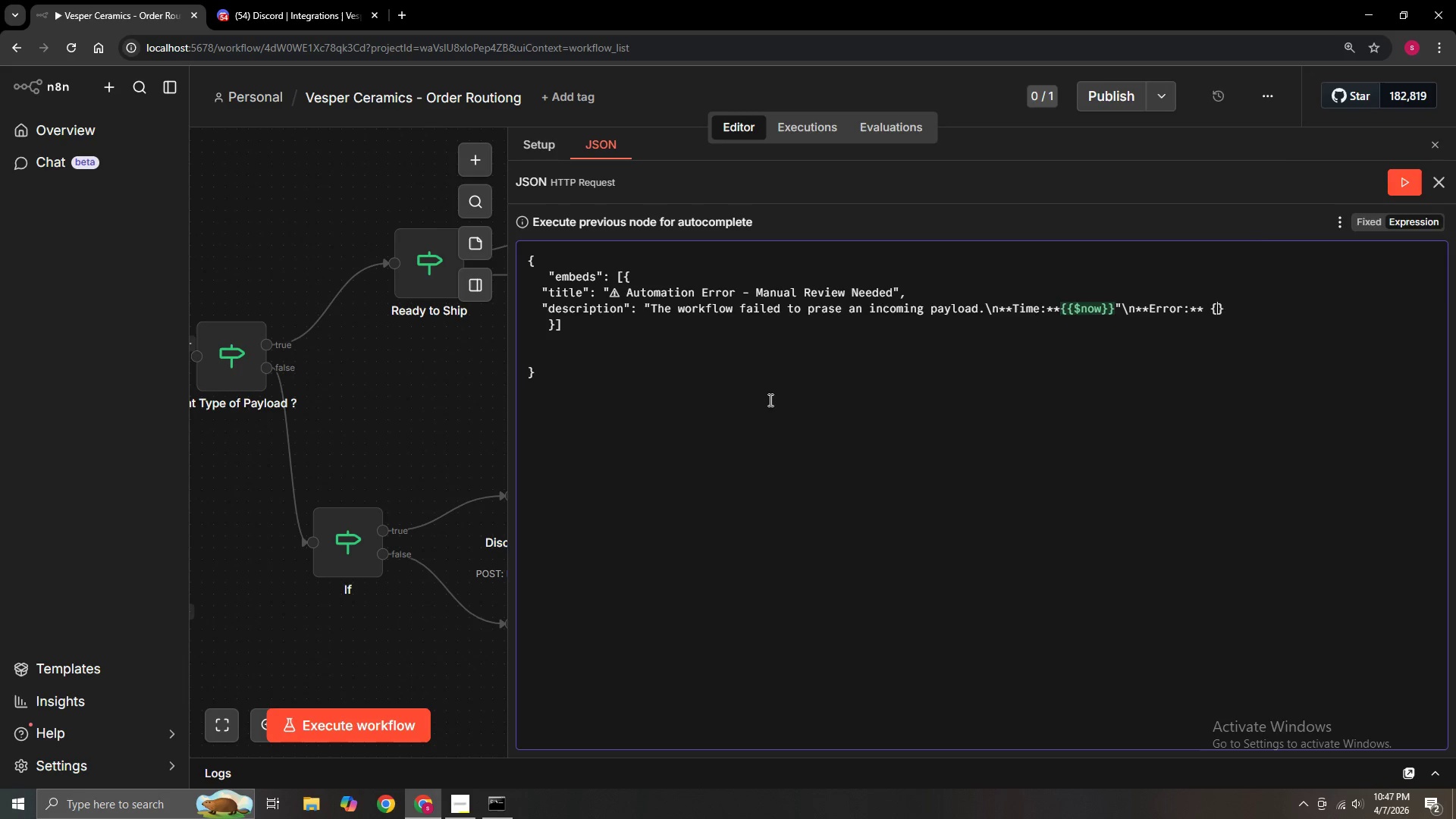 
key(Shift+BracketLeft)
 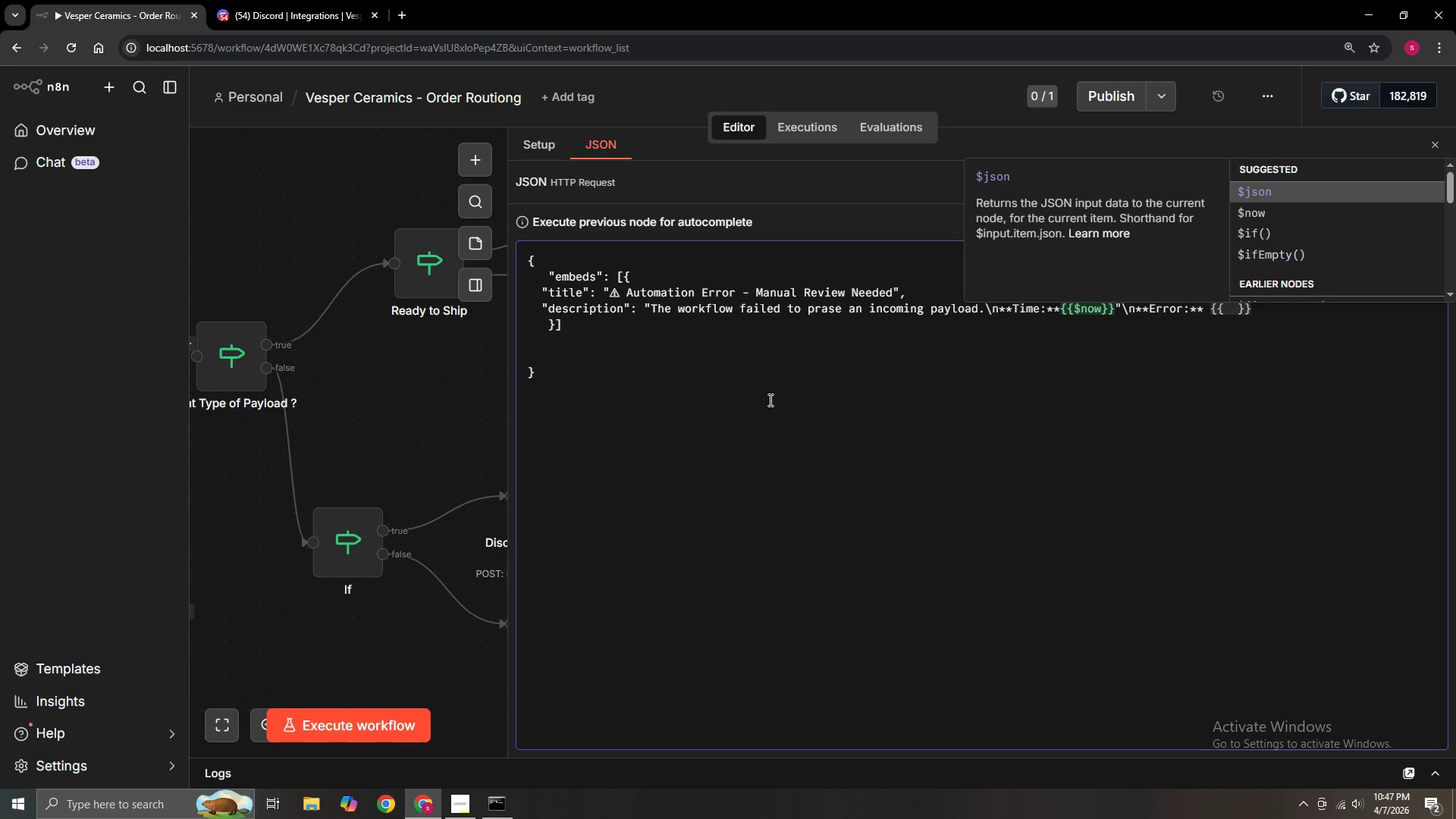 
key(Enter)
 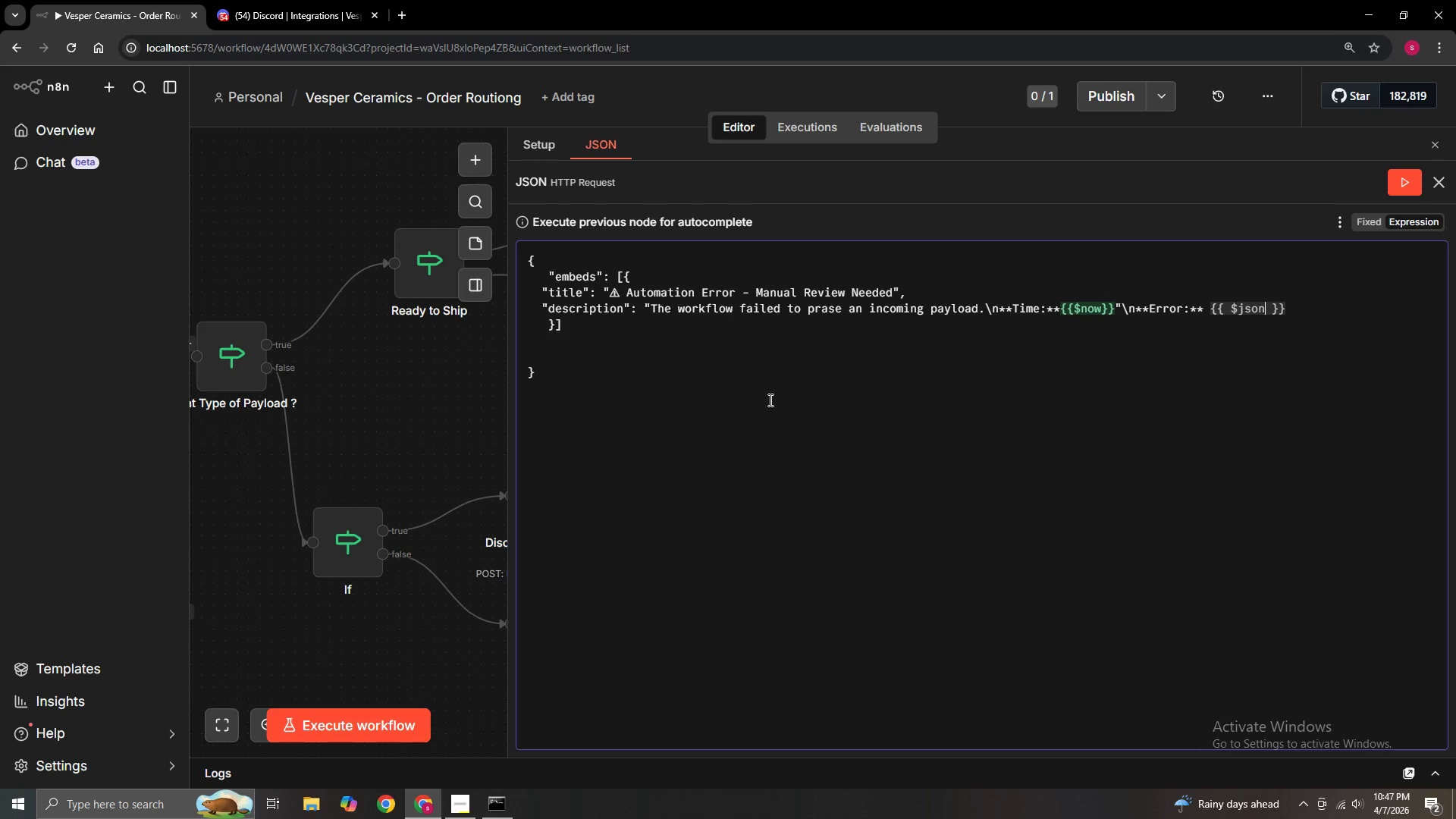 
wait(9.56)
 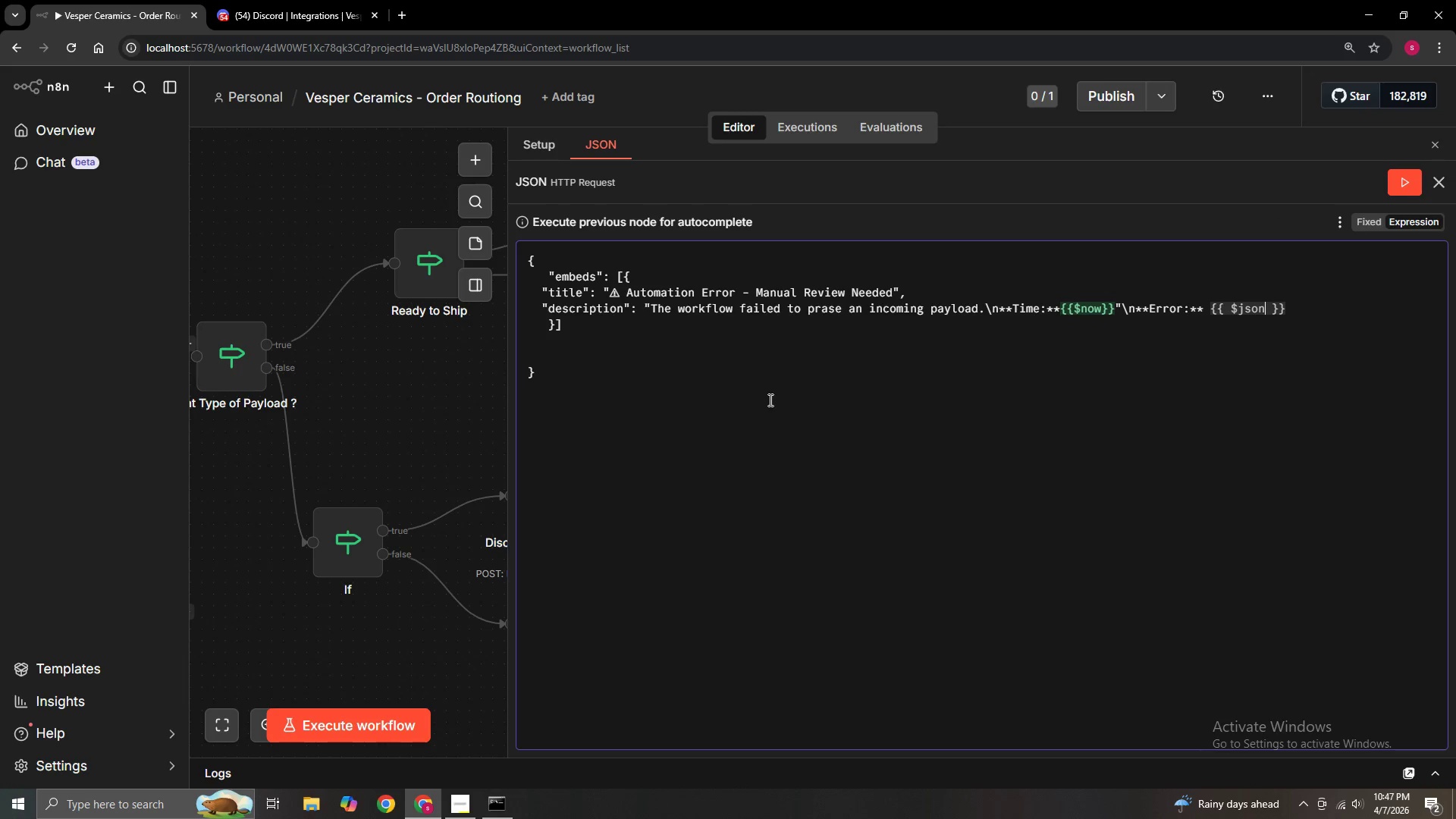 
type(.error.message)
 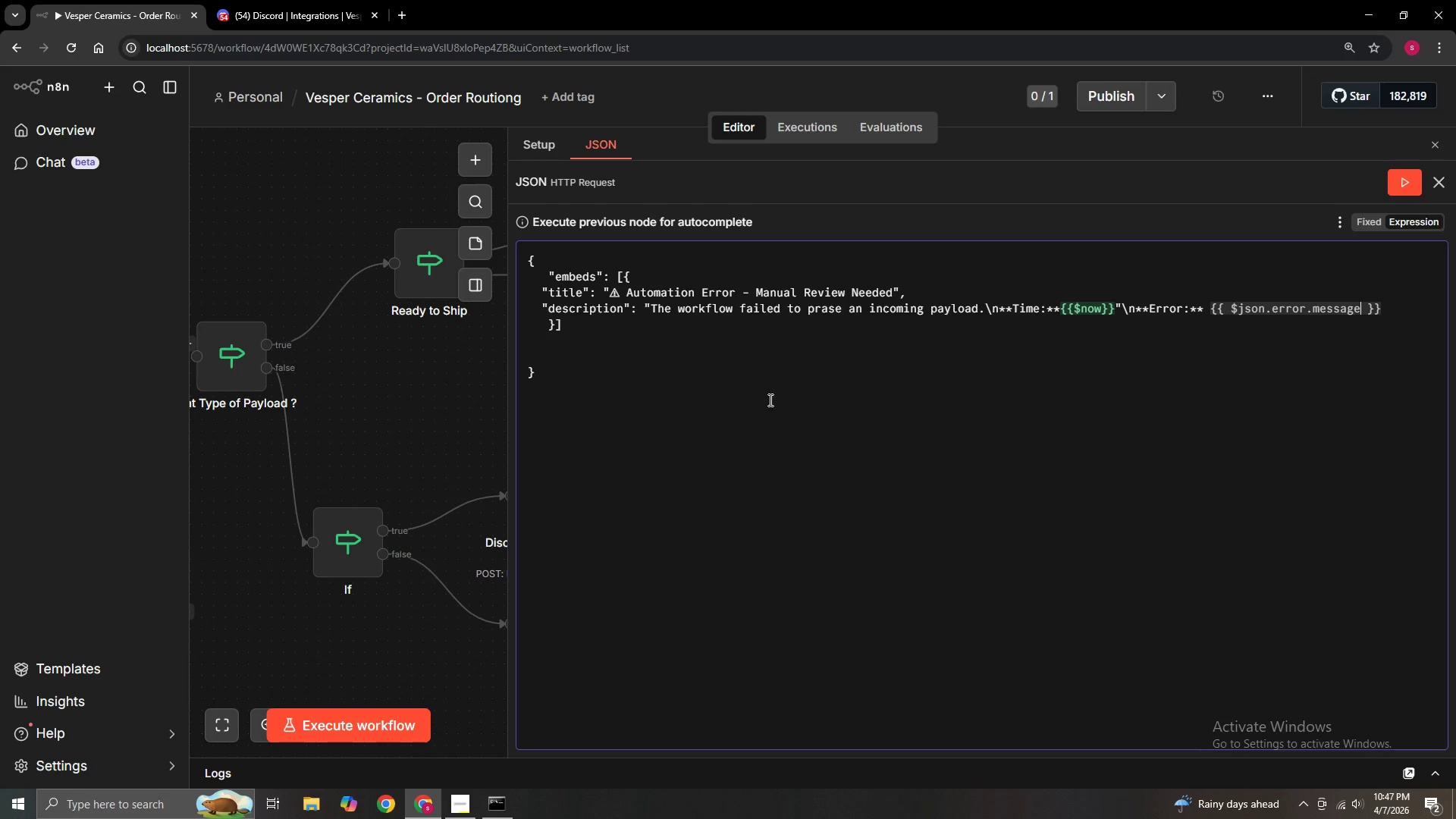 
key(ArrowRight)
 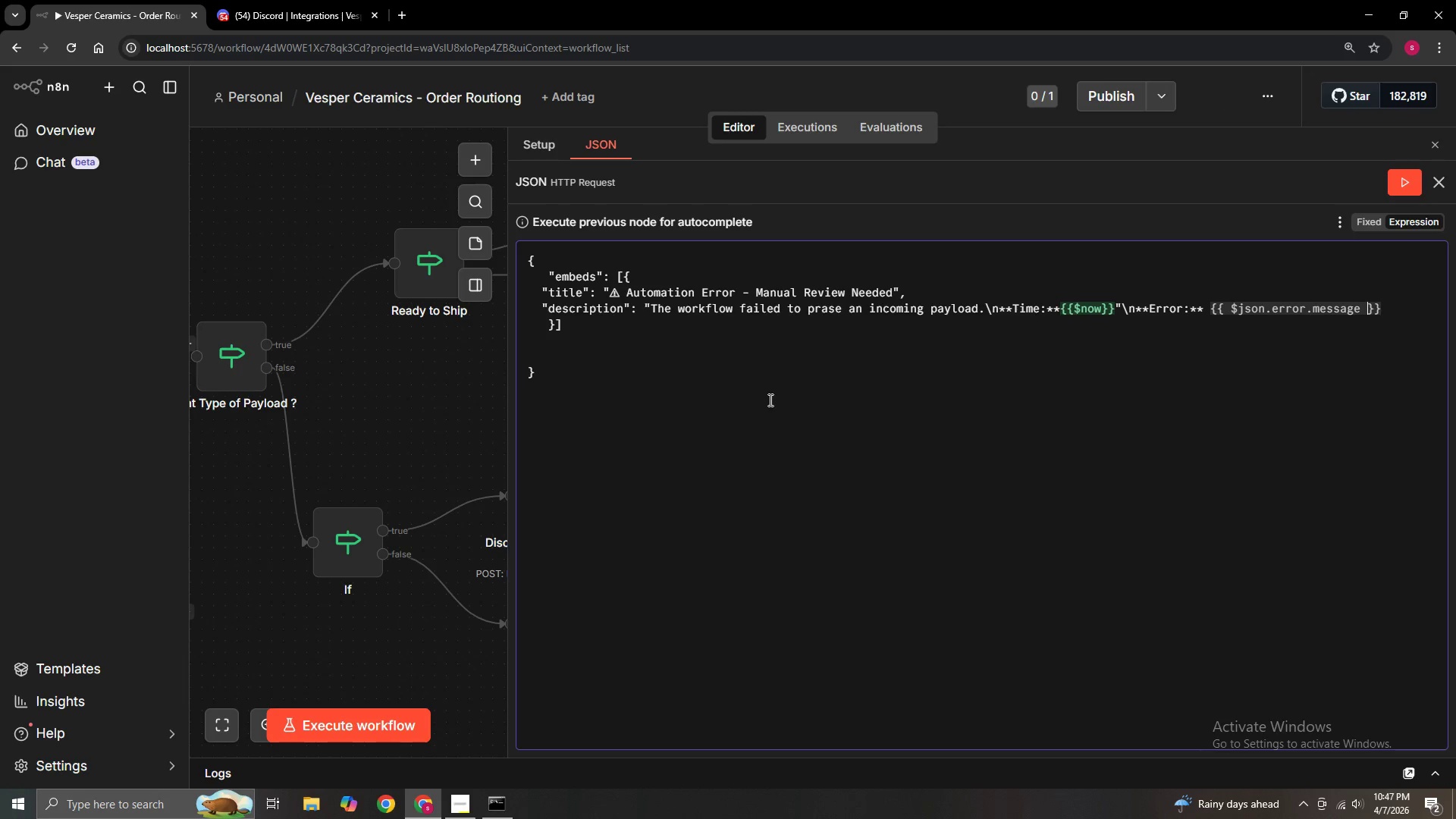 
key(ArrowRight)
 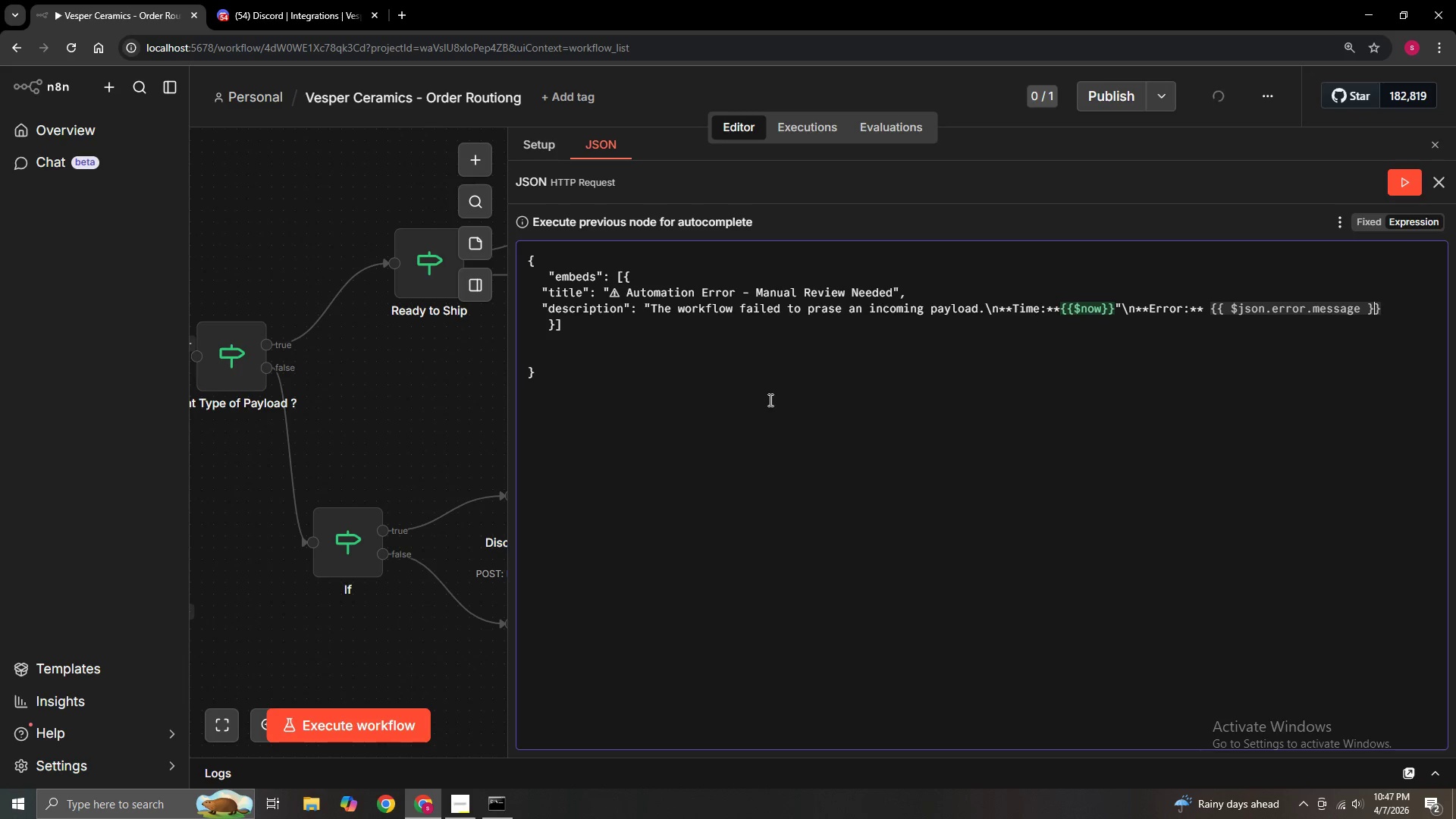 
key(ArrowRight)
 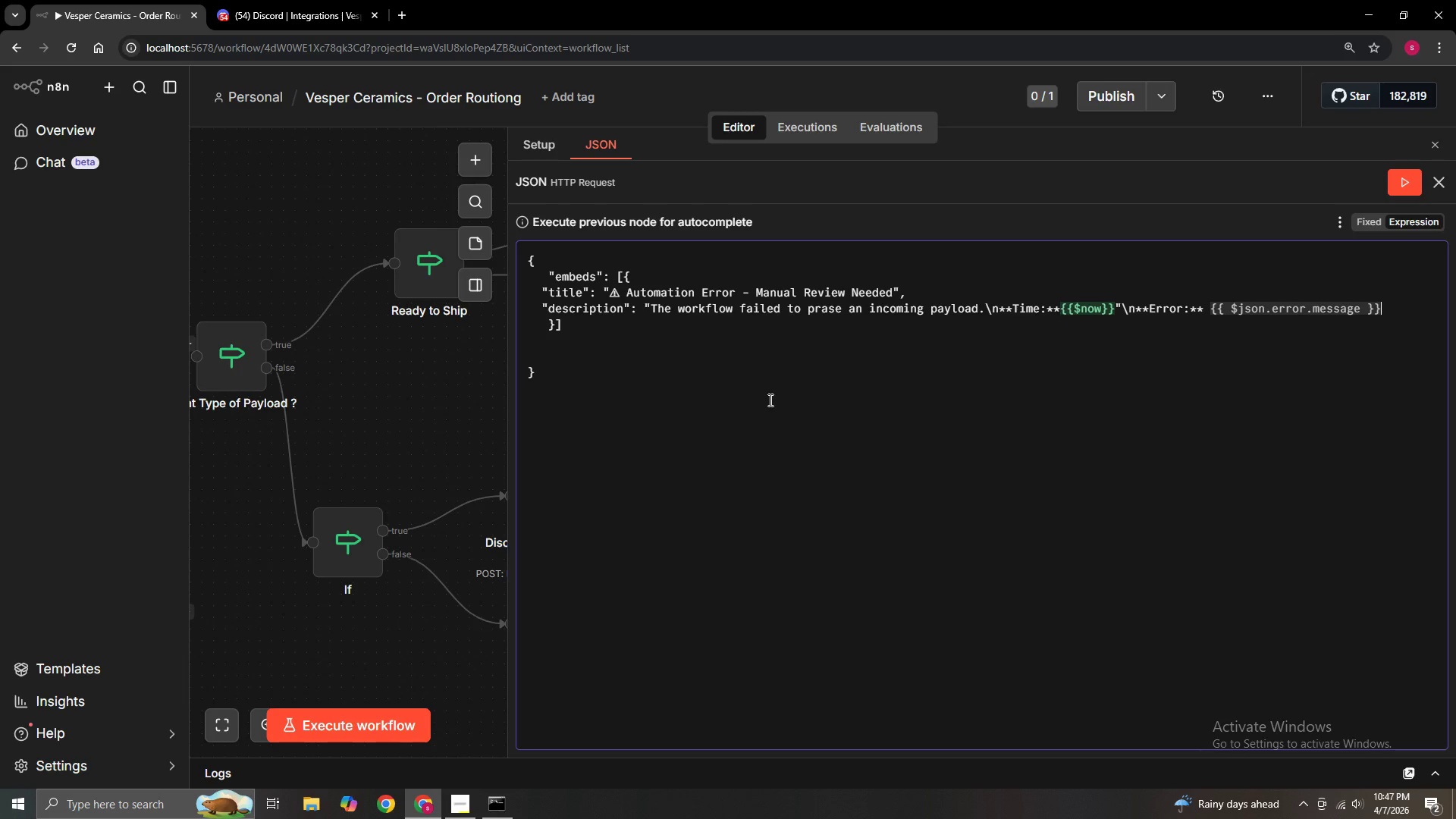 
key(Shift+Quote)
 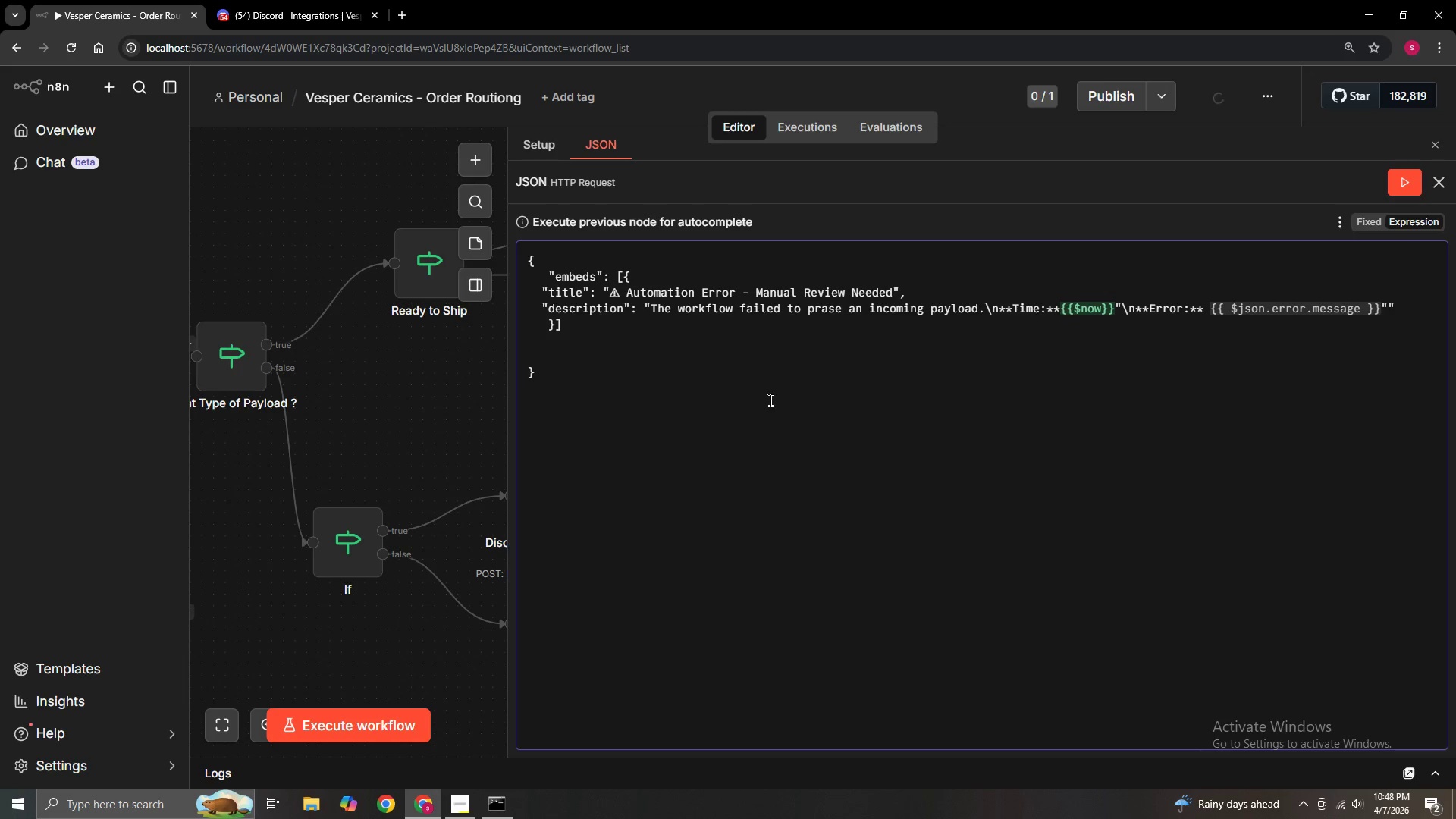 
key(ArrowLeft)
 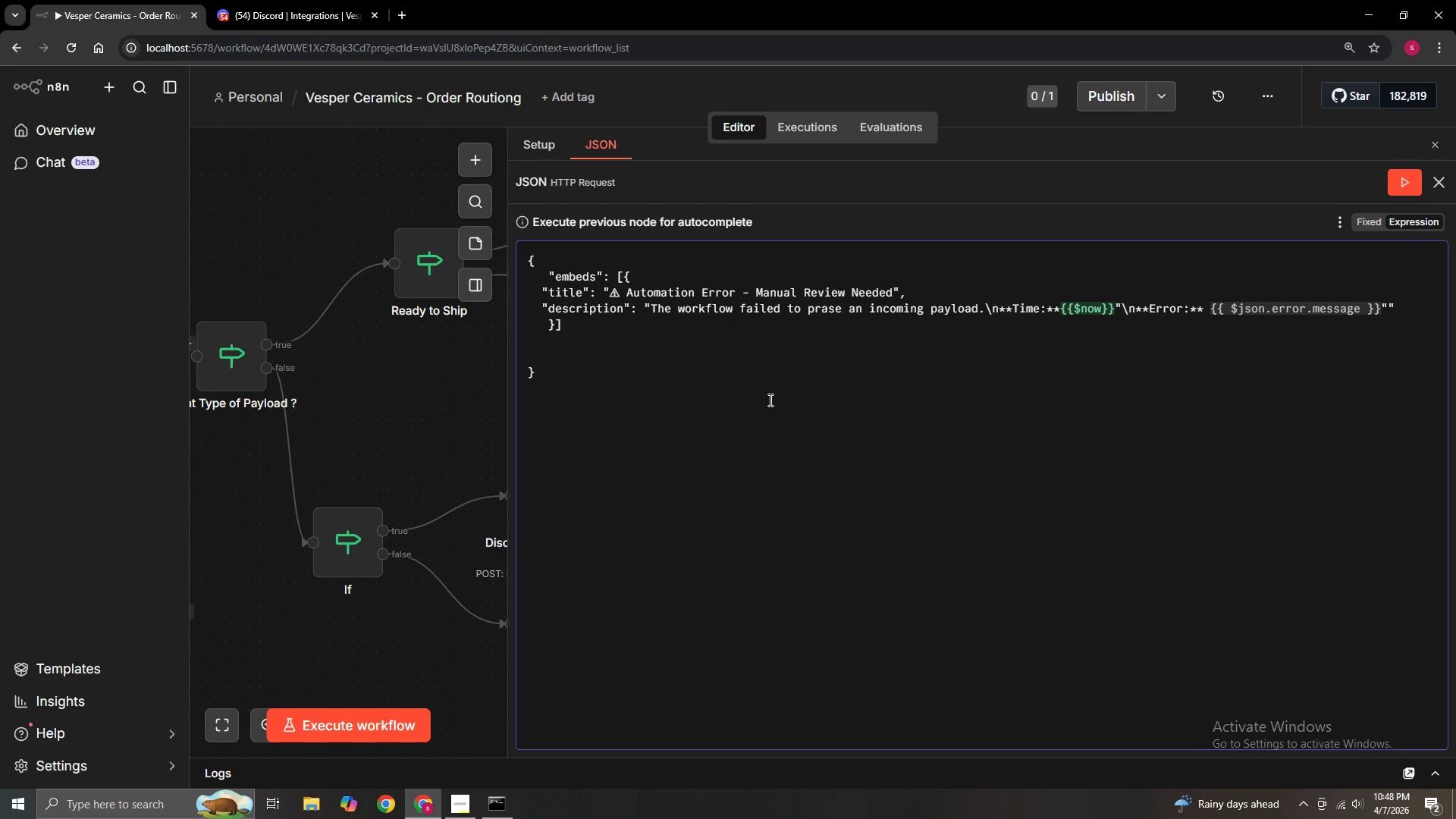 
key(ArrowRight)
 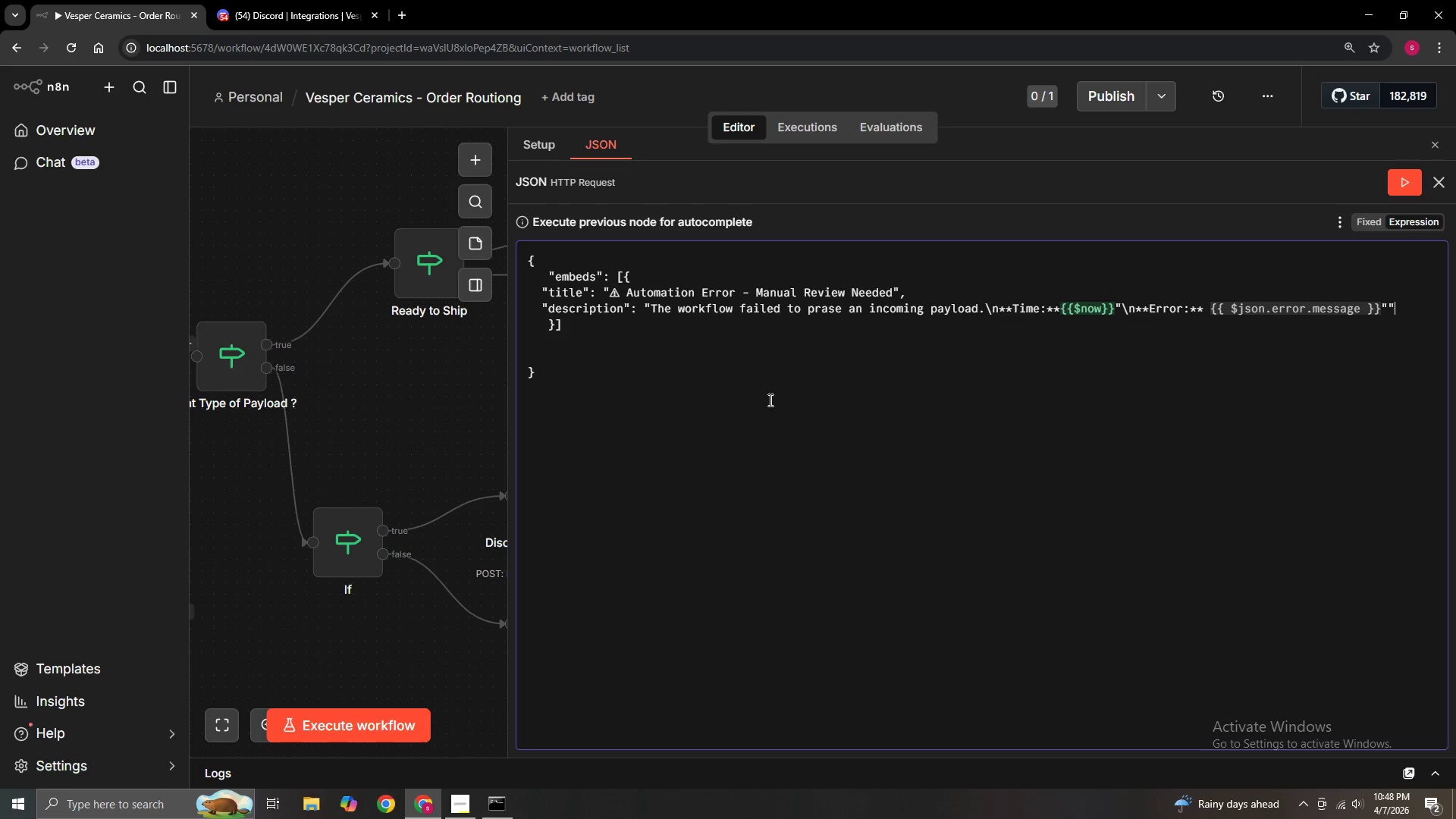 
key(ArrowRight)
 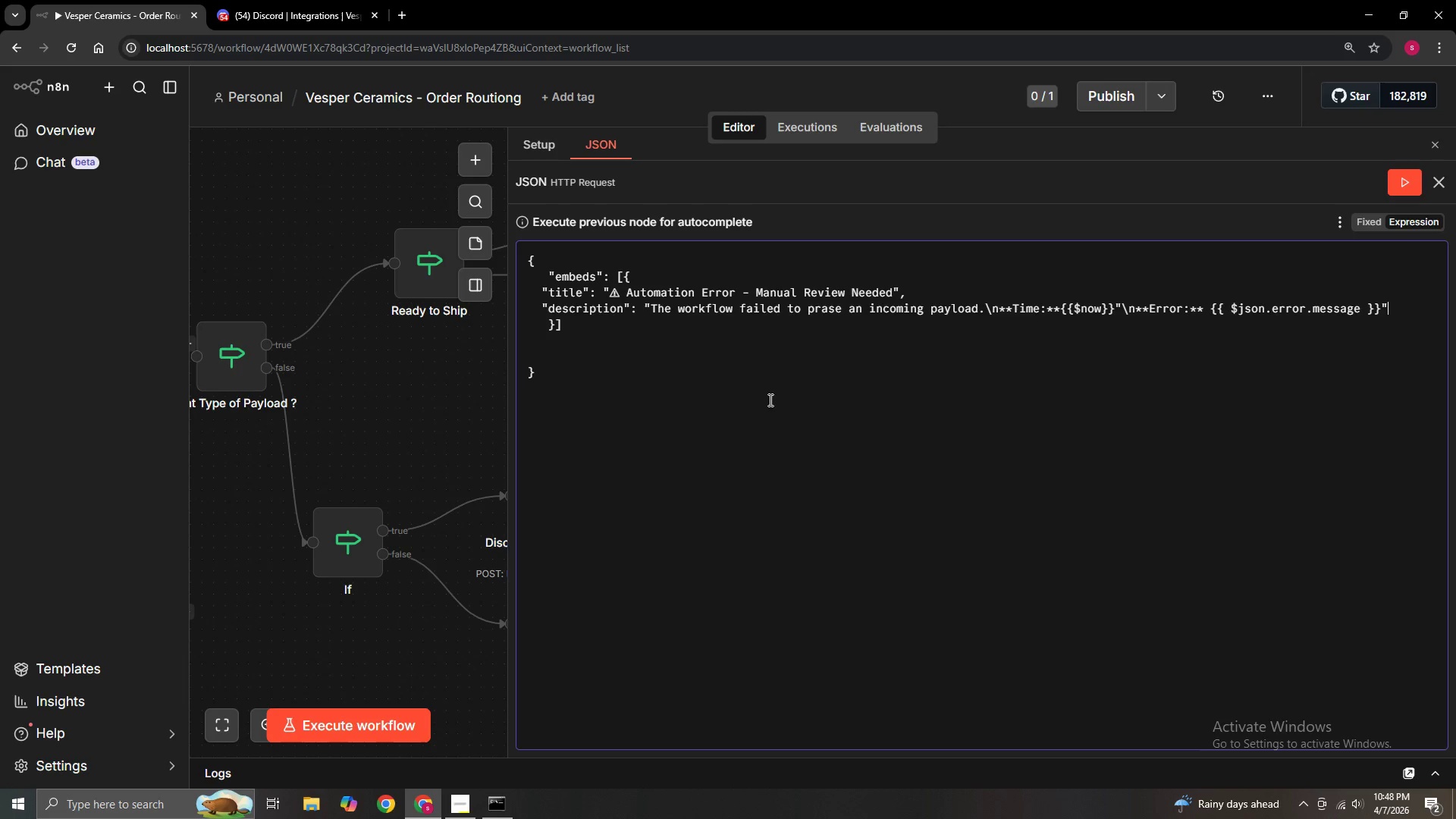 
key(Backspace)
 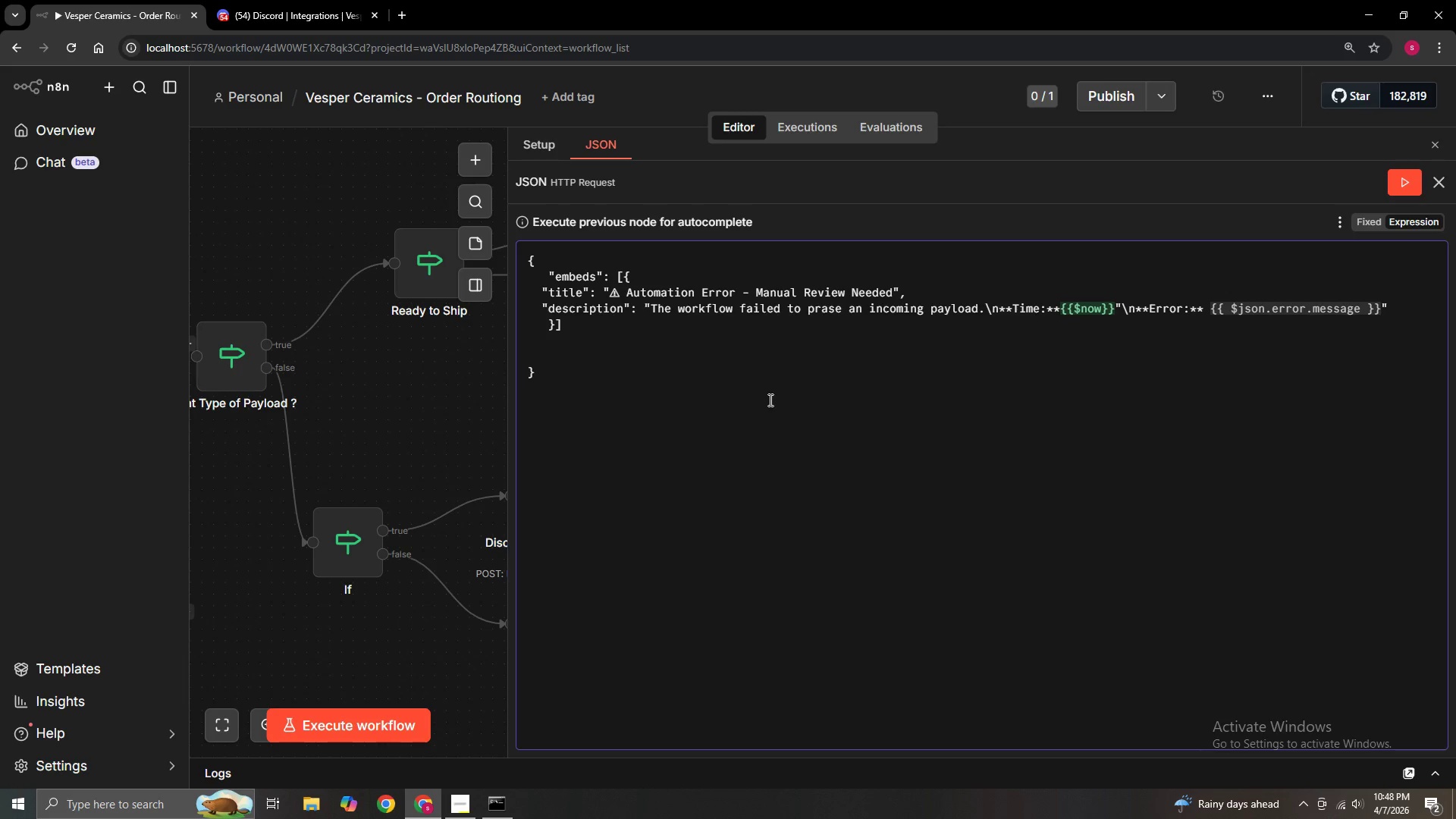 
key(Comma)
 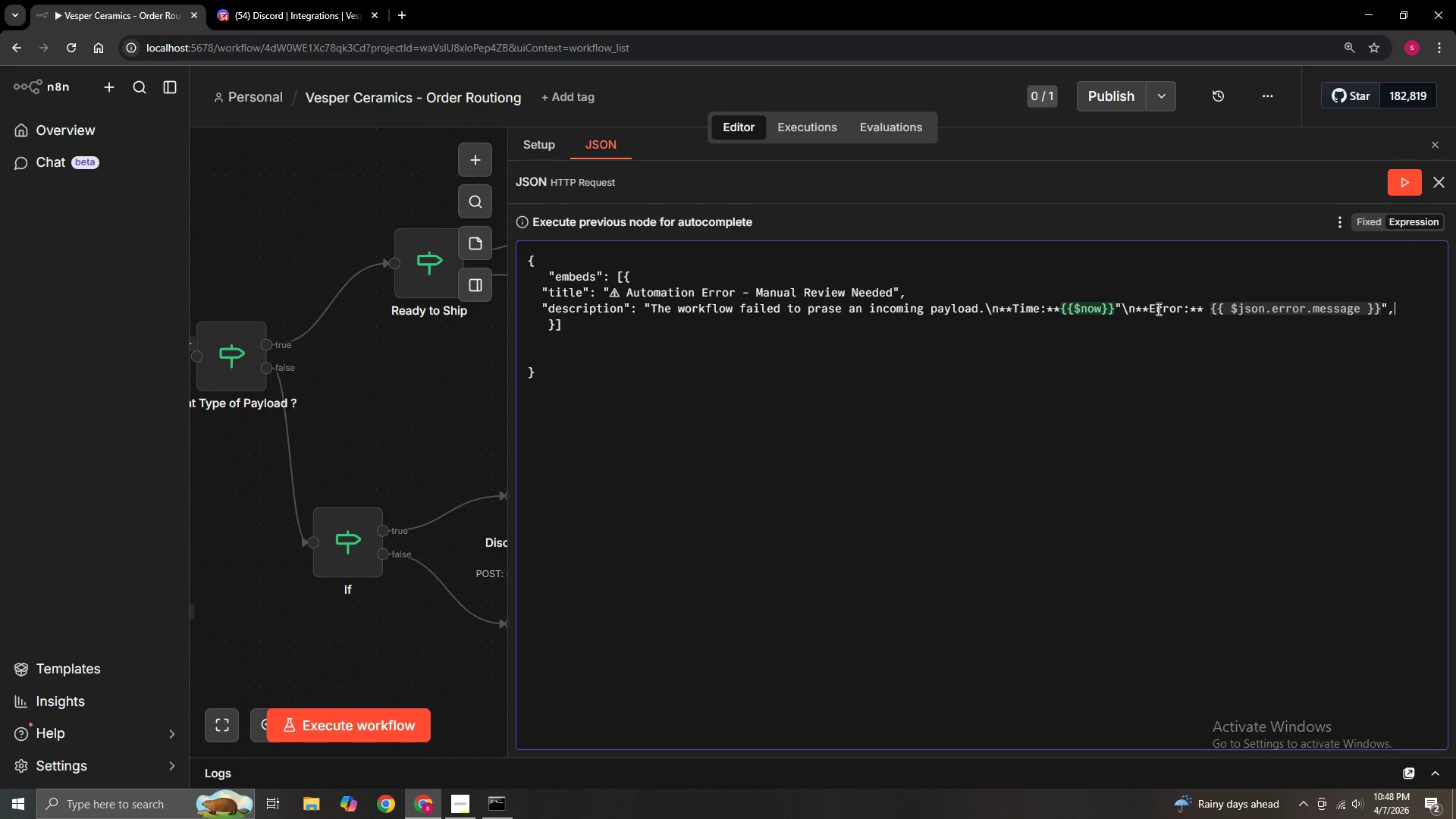 
wait(11.75)
 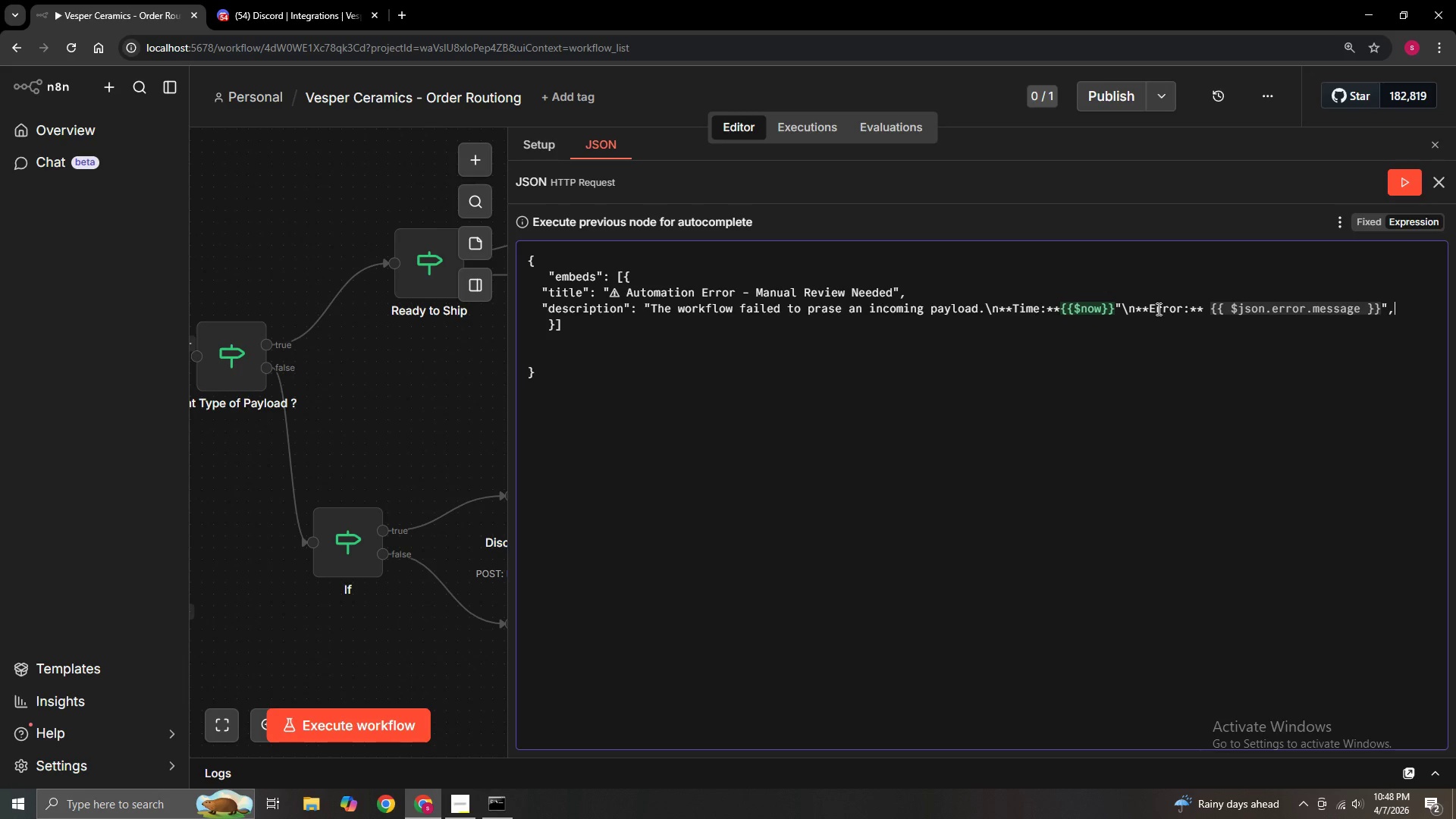 
left_click([1121, 306])
 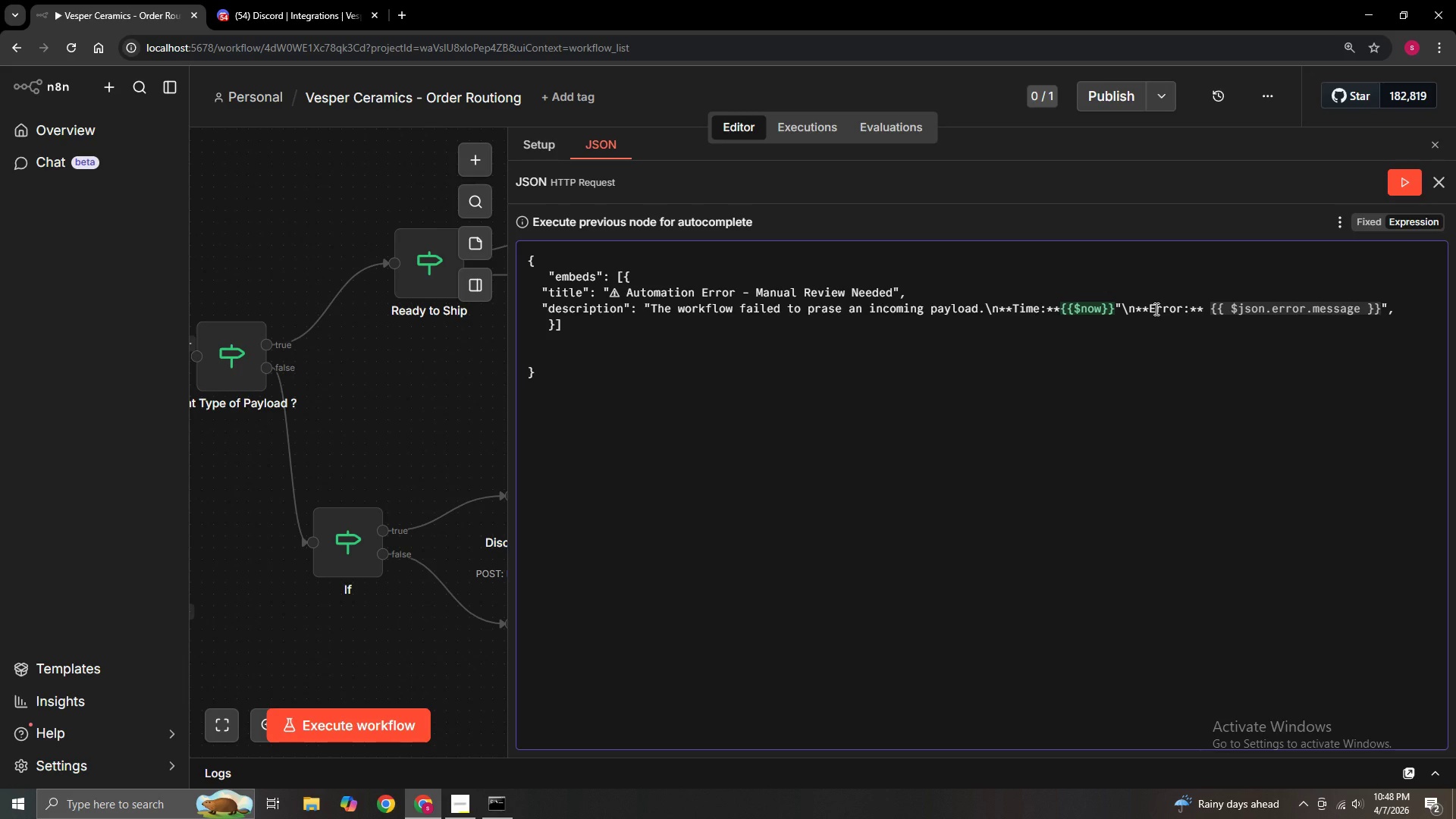 
key(Backspace)
 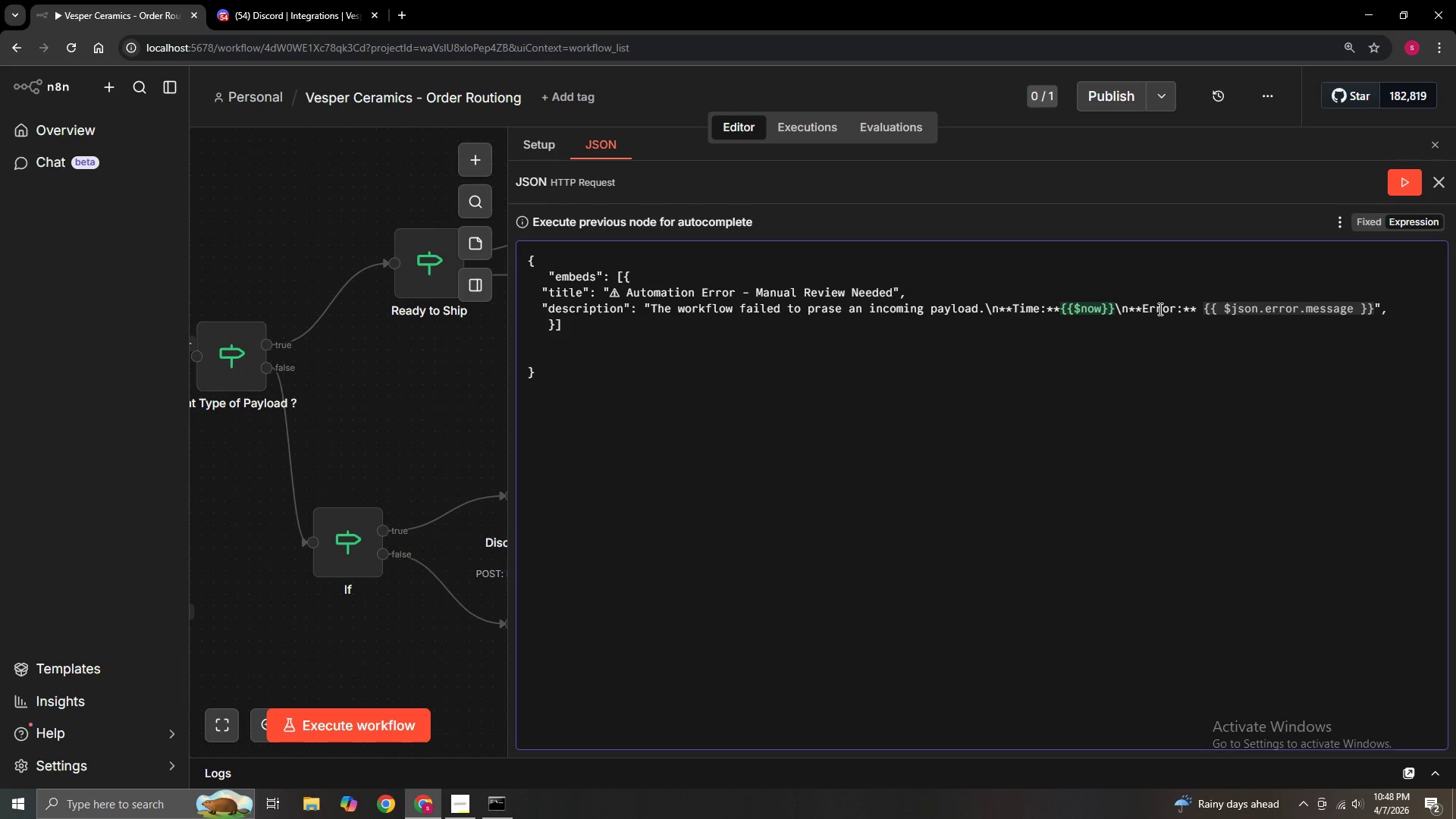 
wait(8.34)
 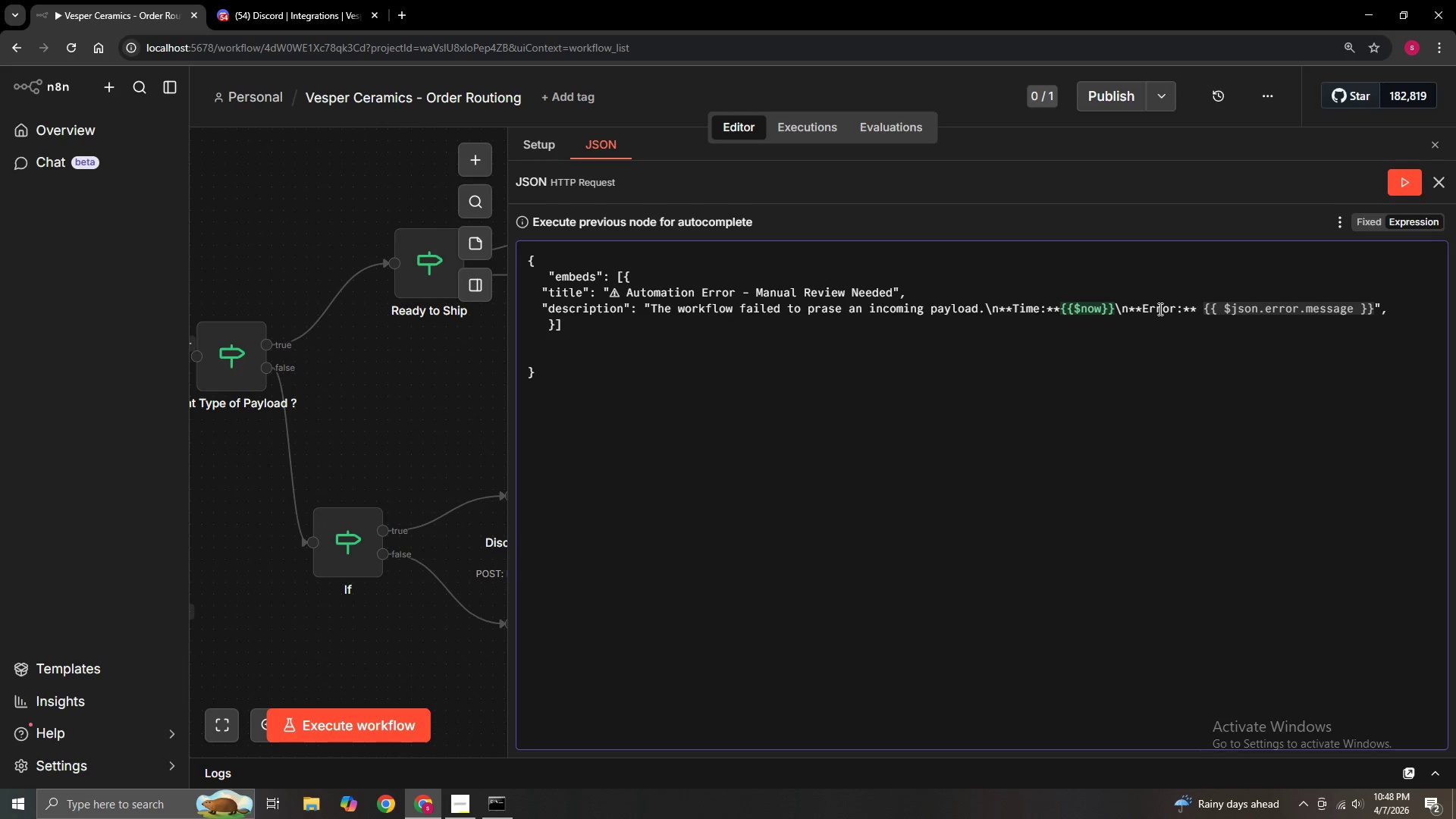 
left_click([1400, 315])
 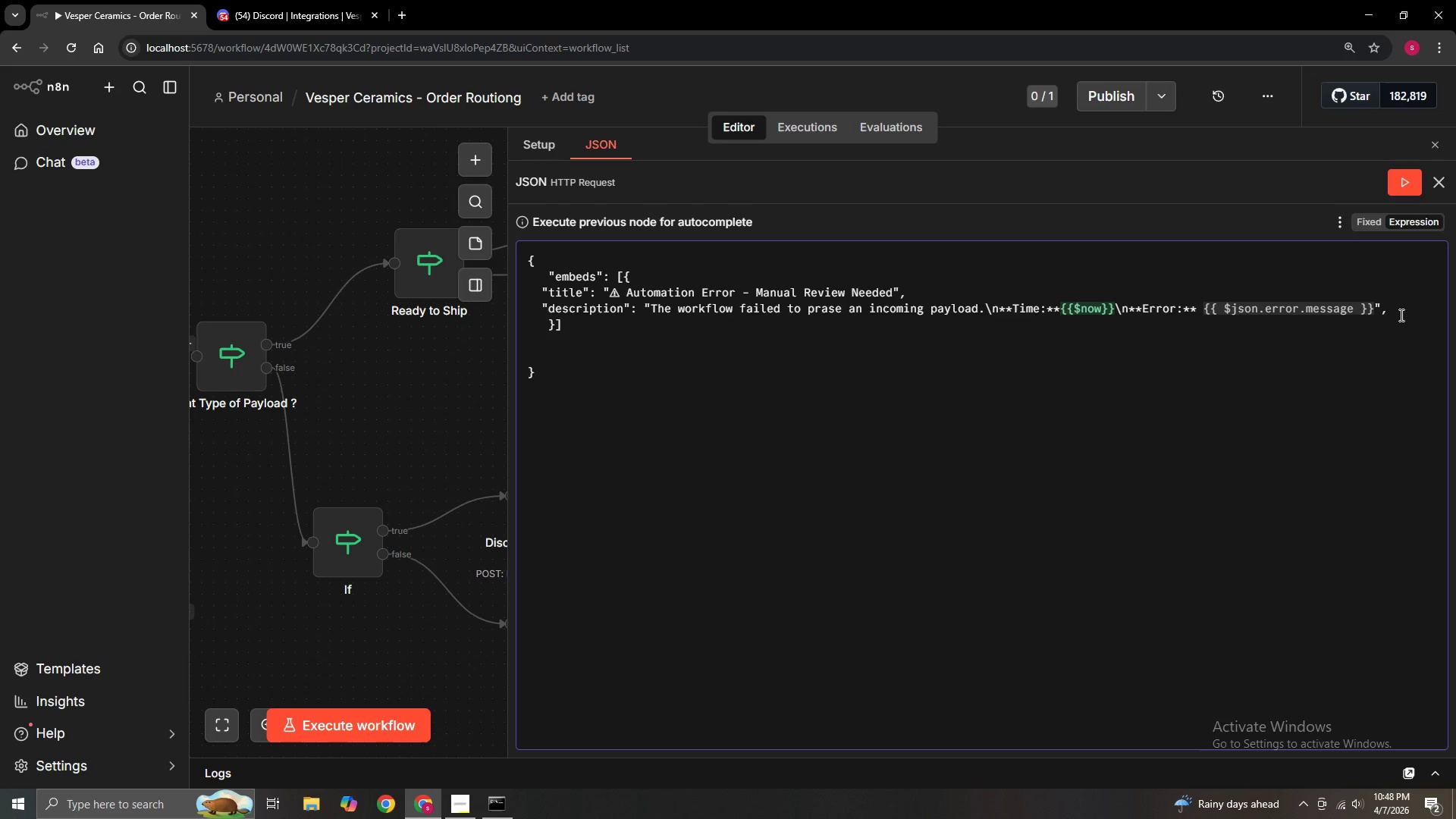 
key(Enter)
 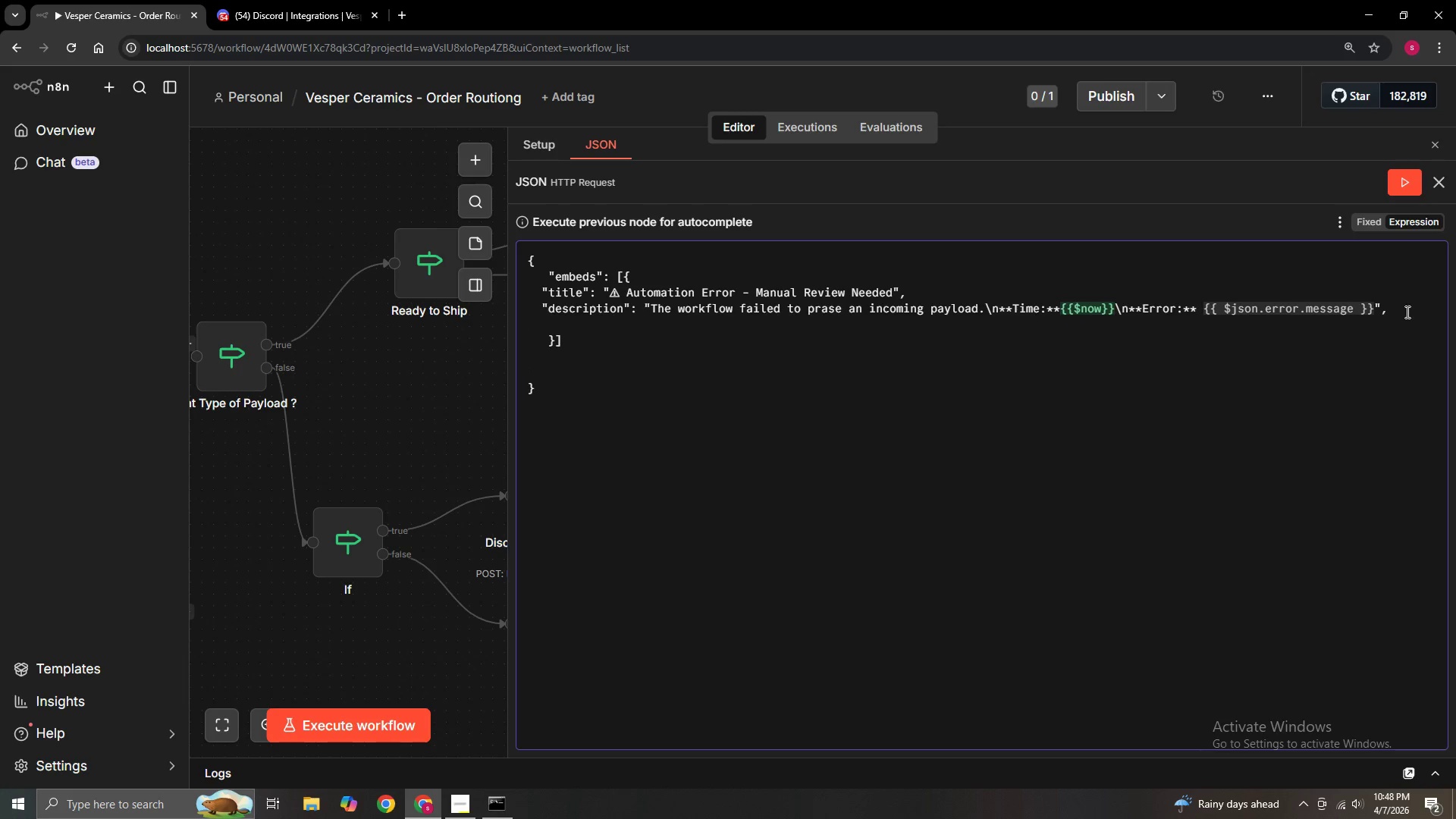 
type(   )
key(Backspace)
type("color": 15105573)
key(Backspace)
type(0,)
 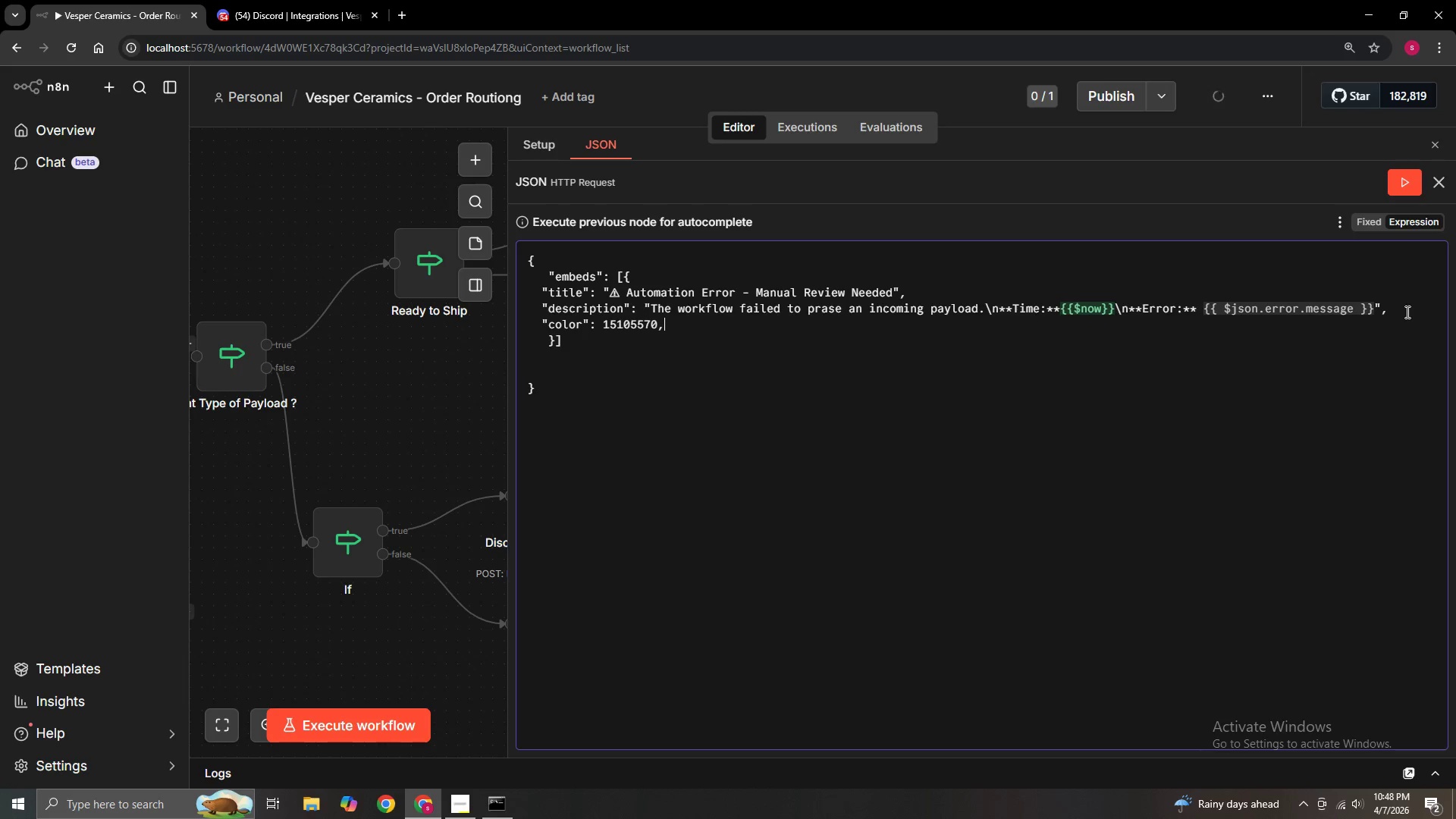 
key(Enter)
 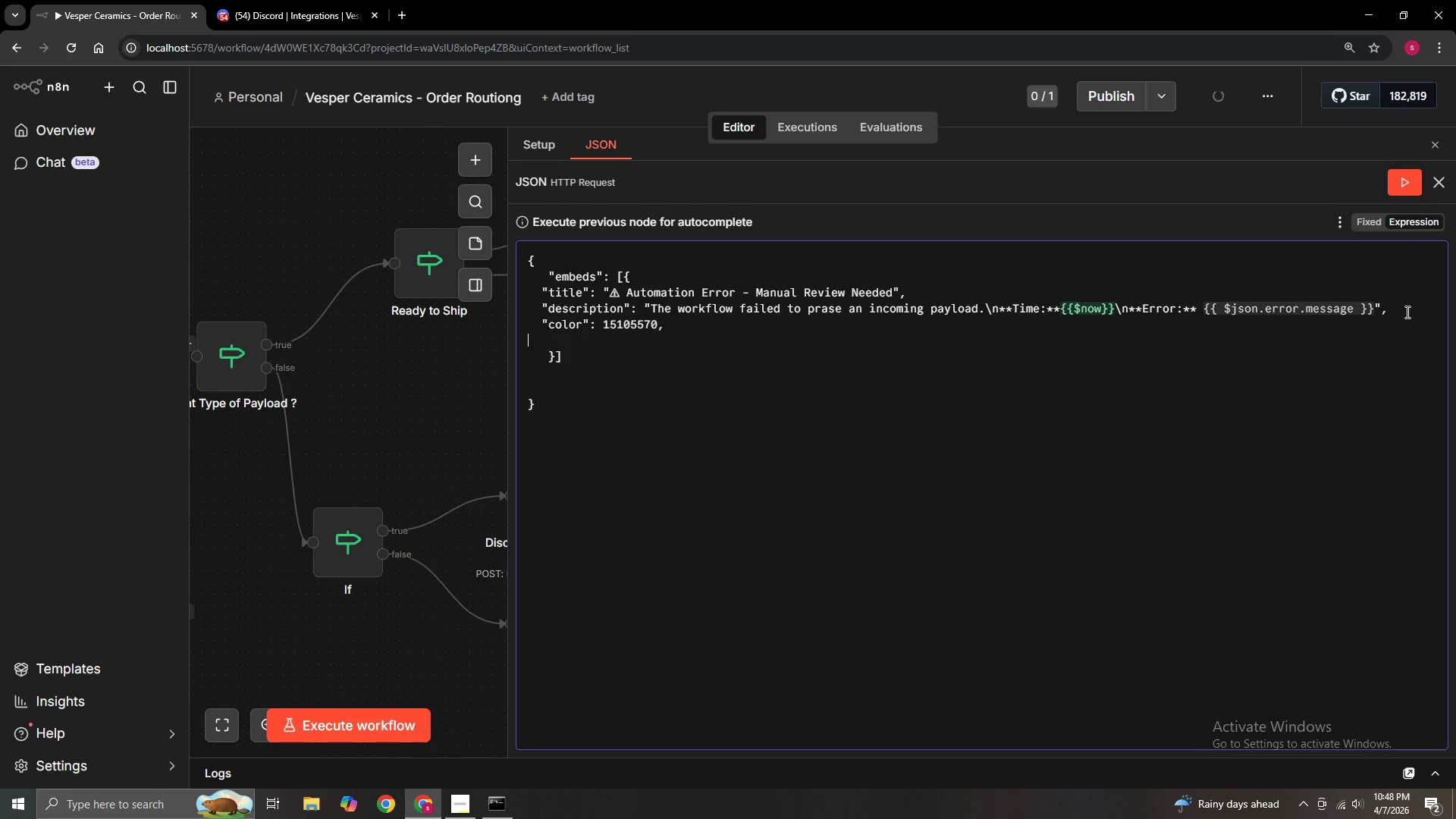 
key(Space)
 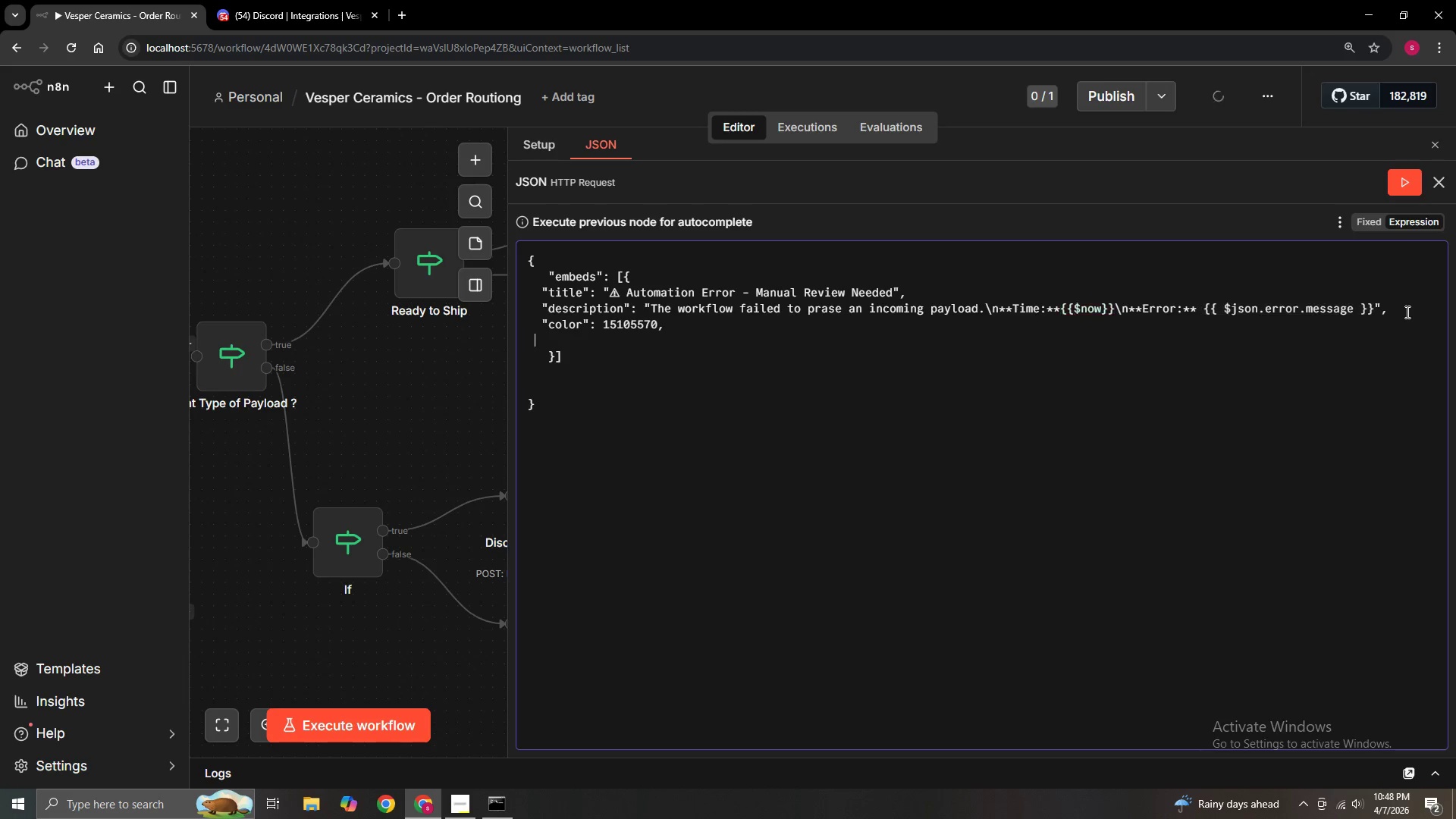 
key(Space)
 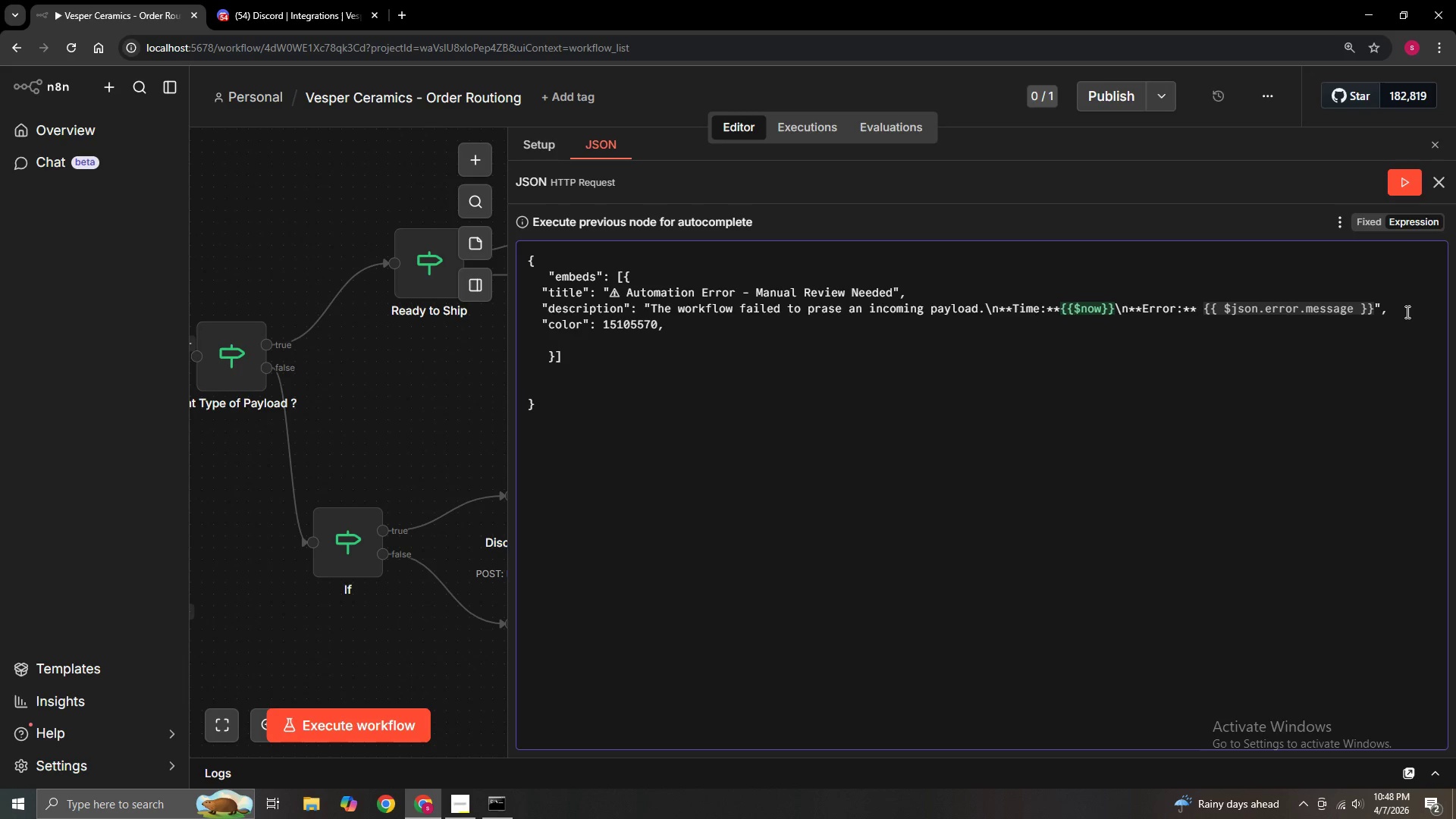 
key(Shift+Quote)
 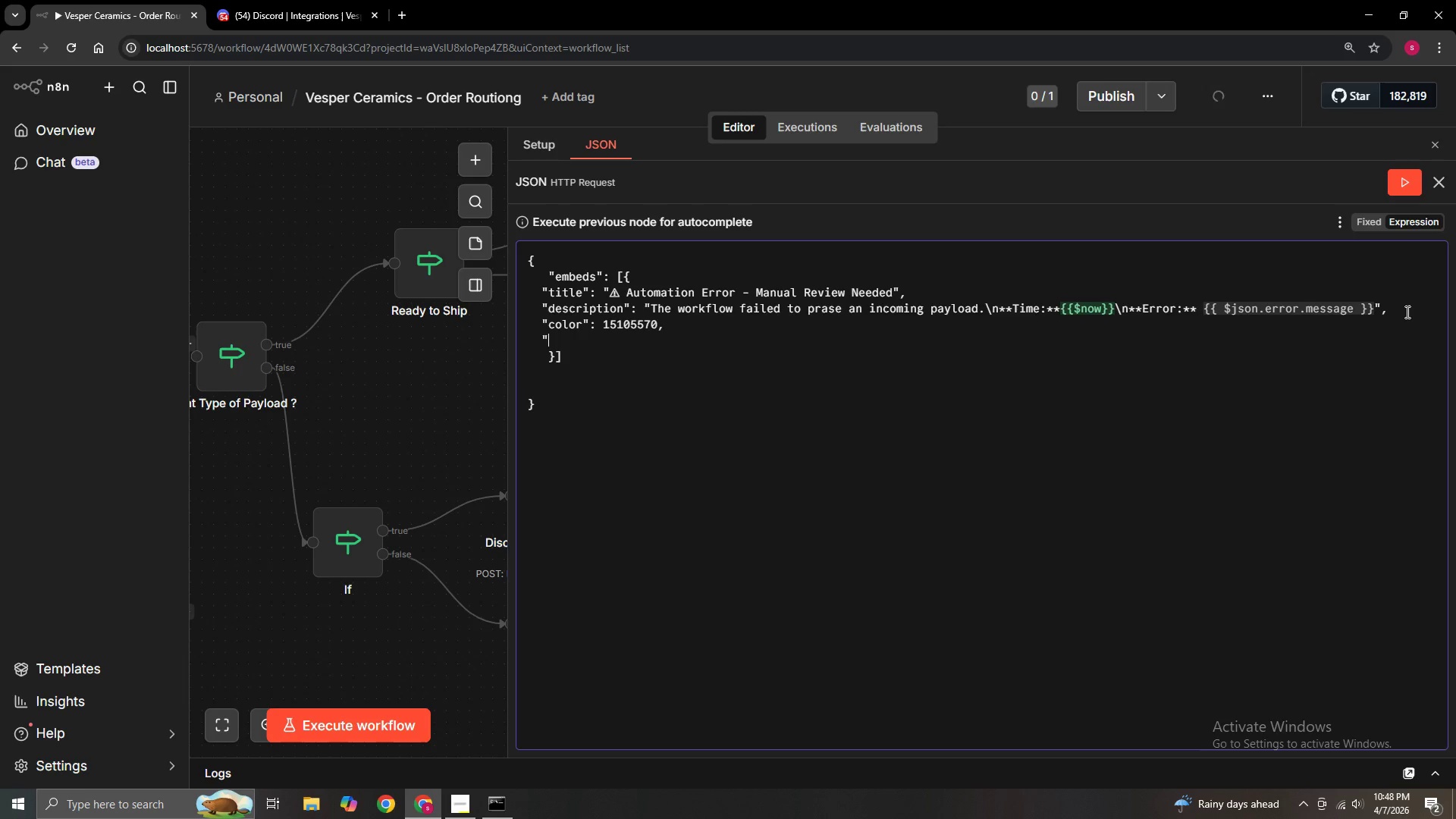 
key(Shift+Quote)
 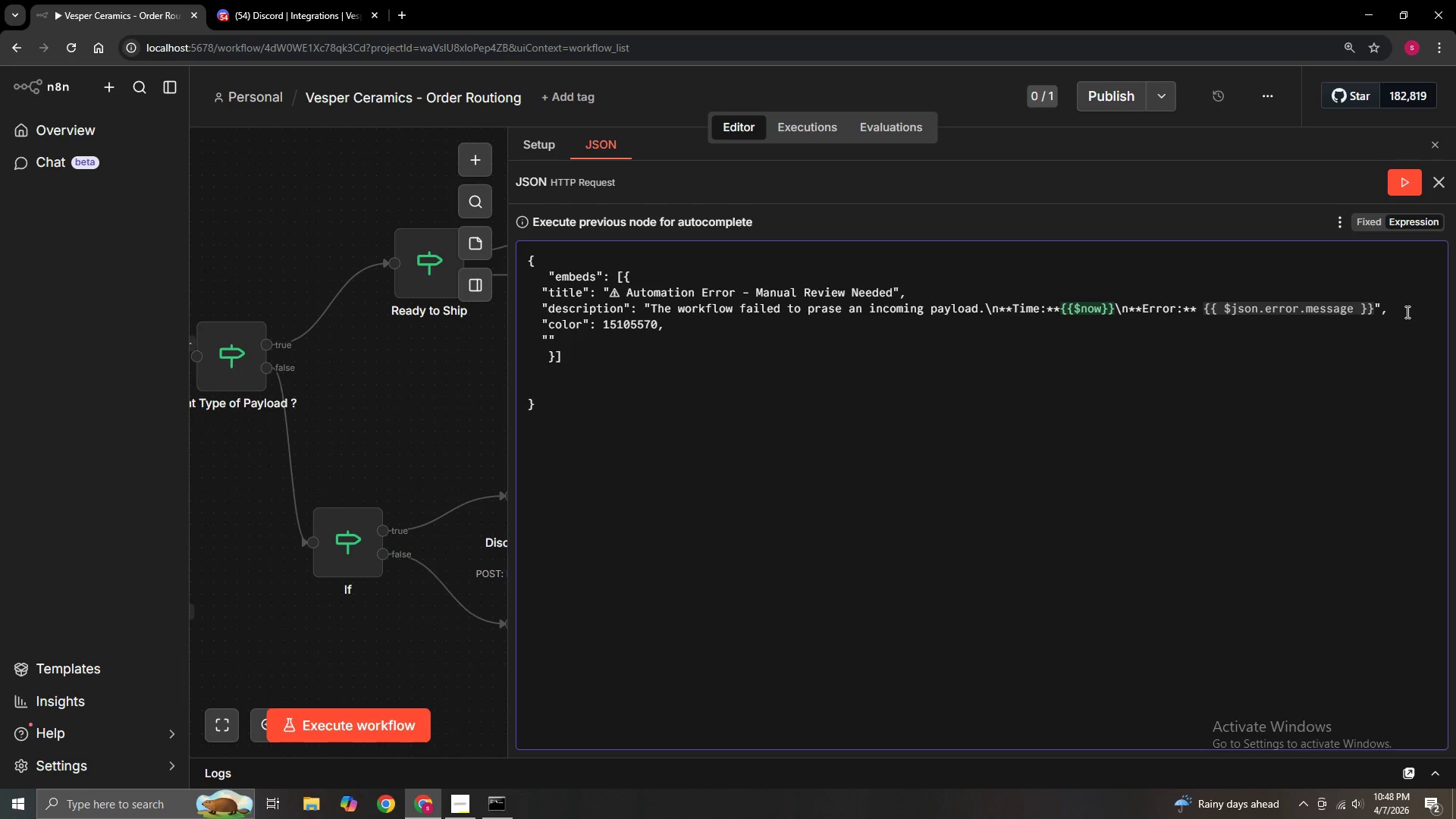 
key(ArrowLeft)
 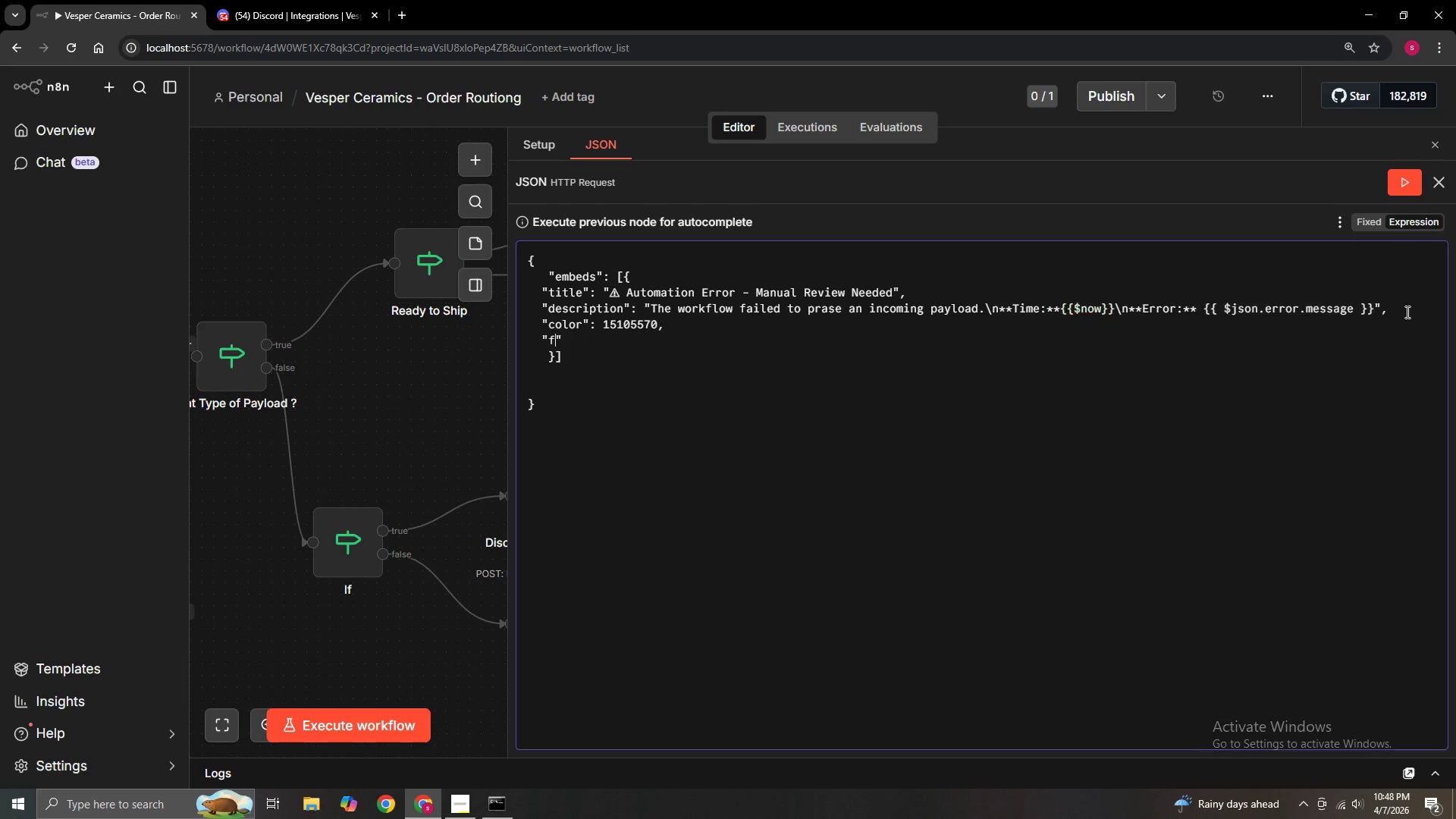 
type(footer)
 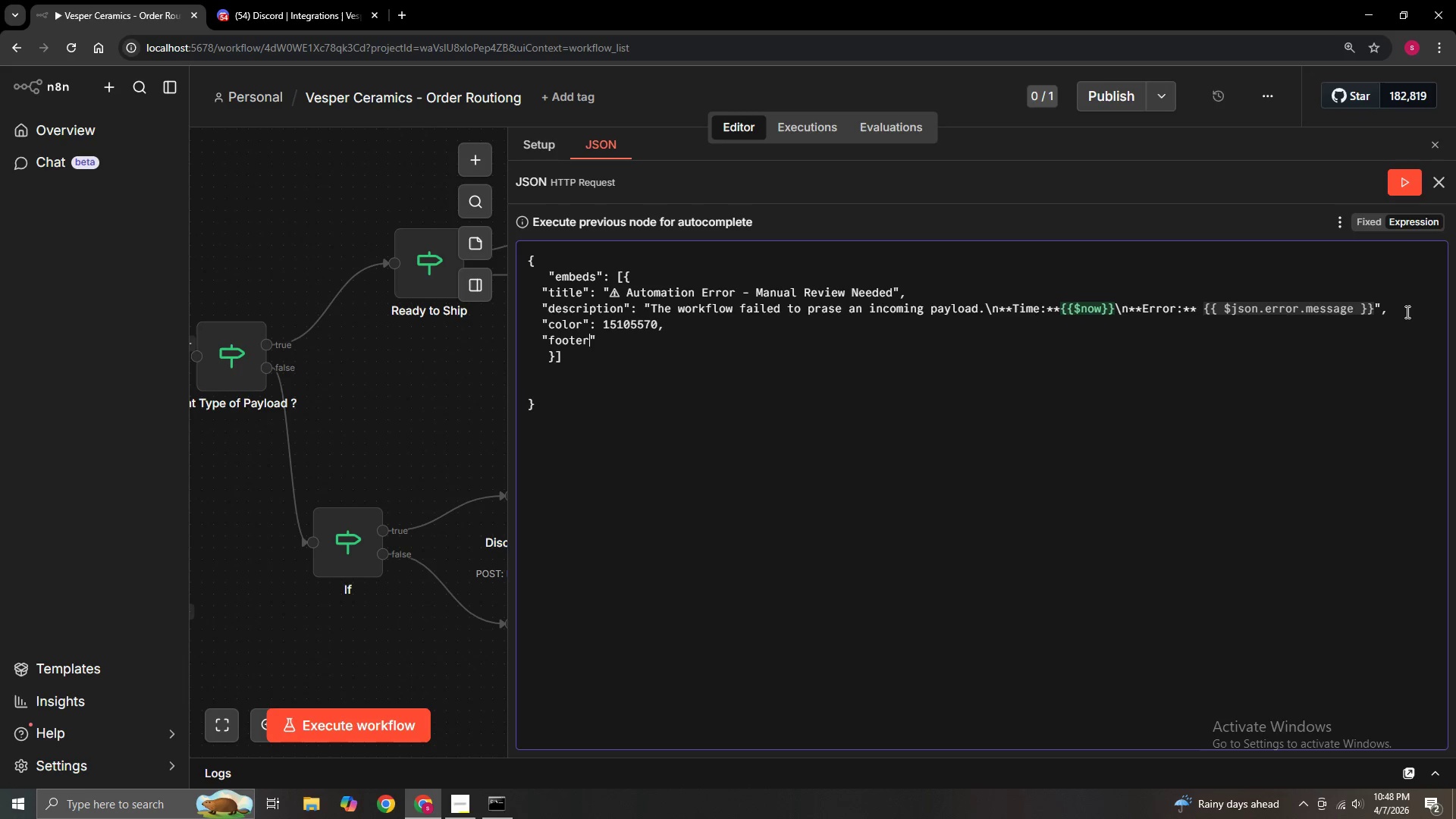 
key(ArrowRight)
 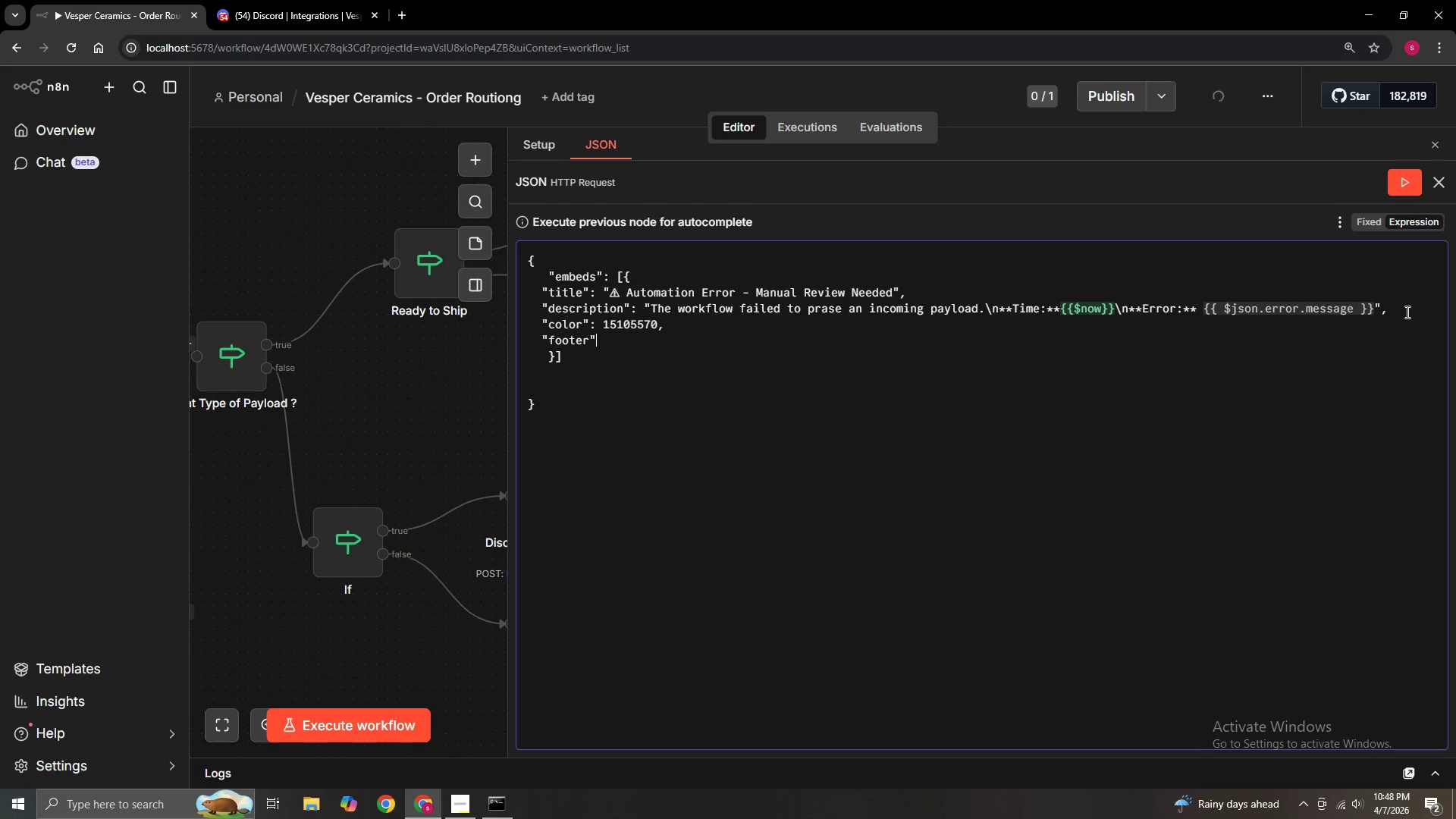 
type(: { "text": V)
key(Backspace)
type("Vesper Ceramics Error Handler" )
 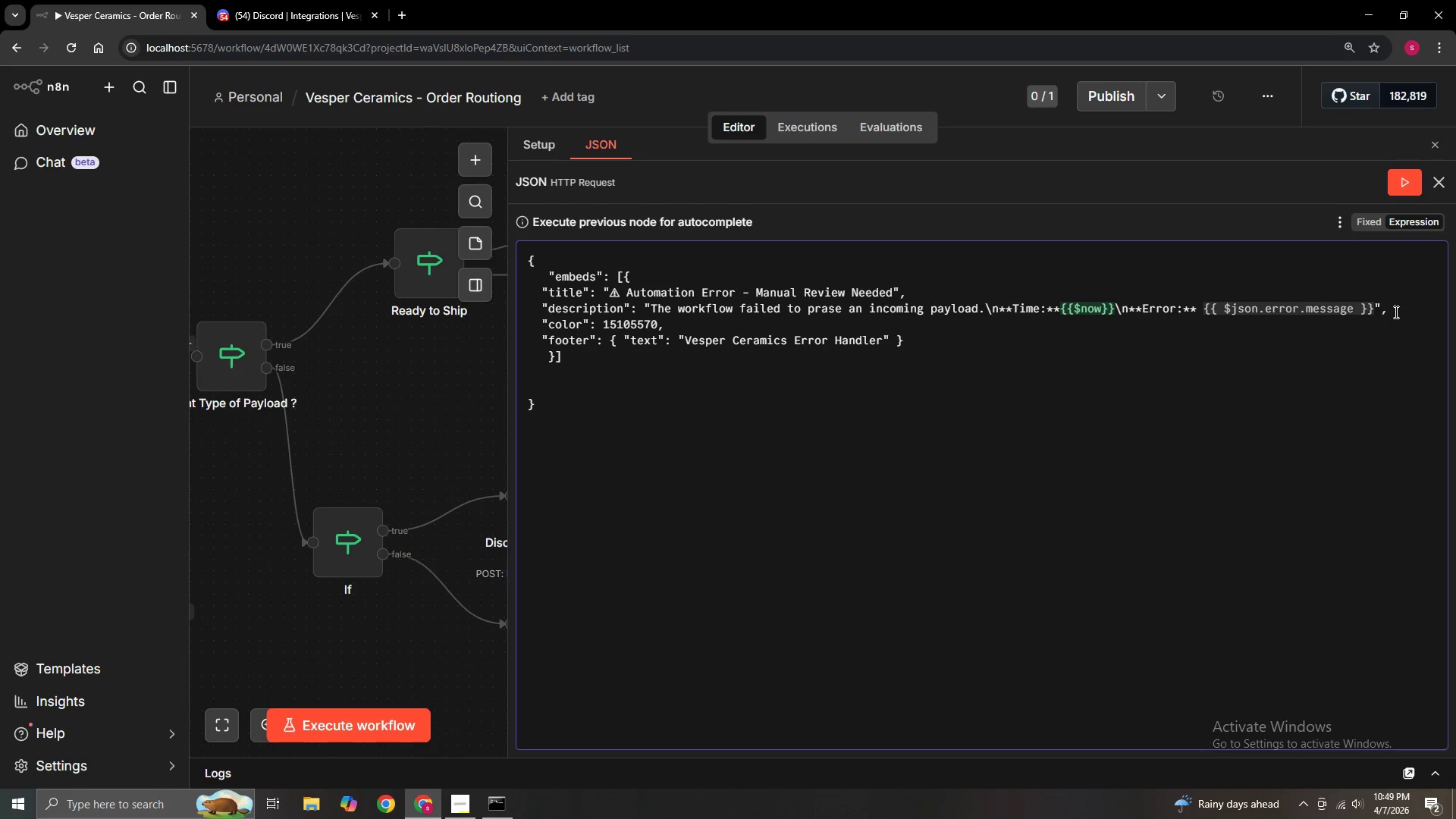 
left_click([1440, 184])
 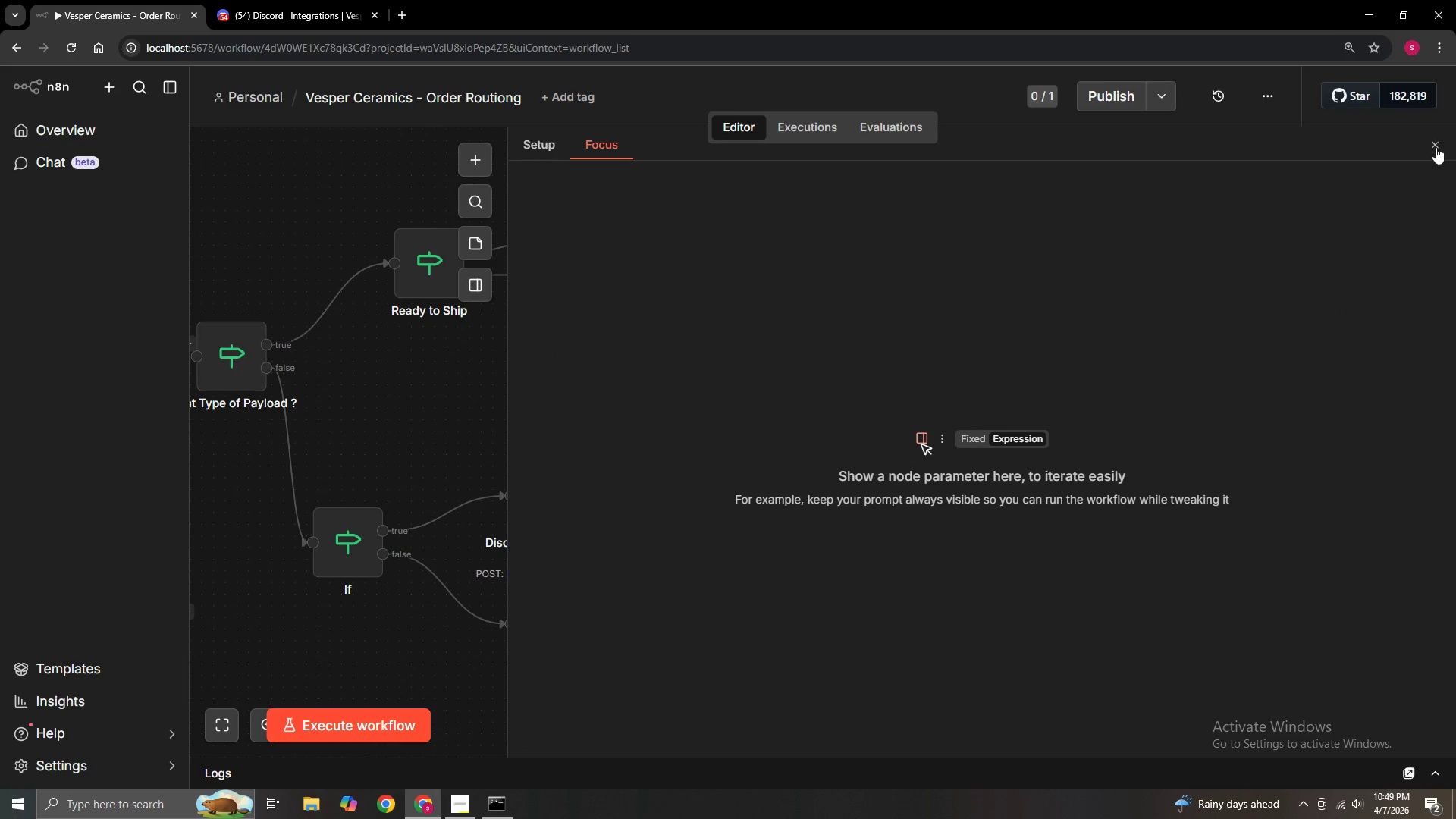 
left_click([1436, 146])
 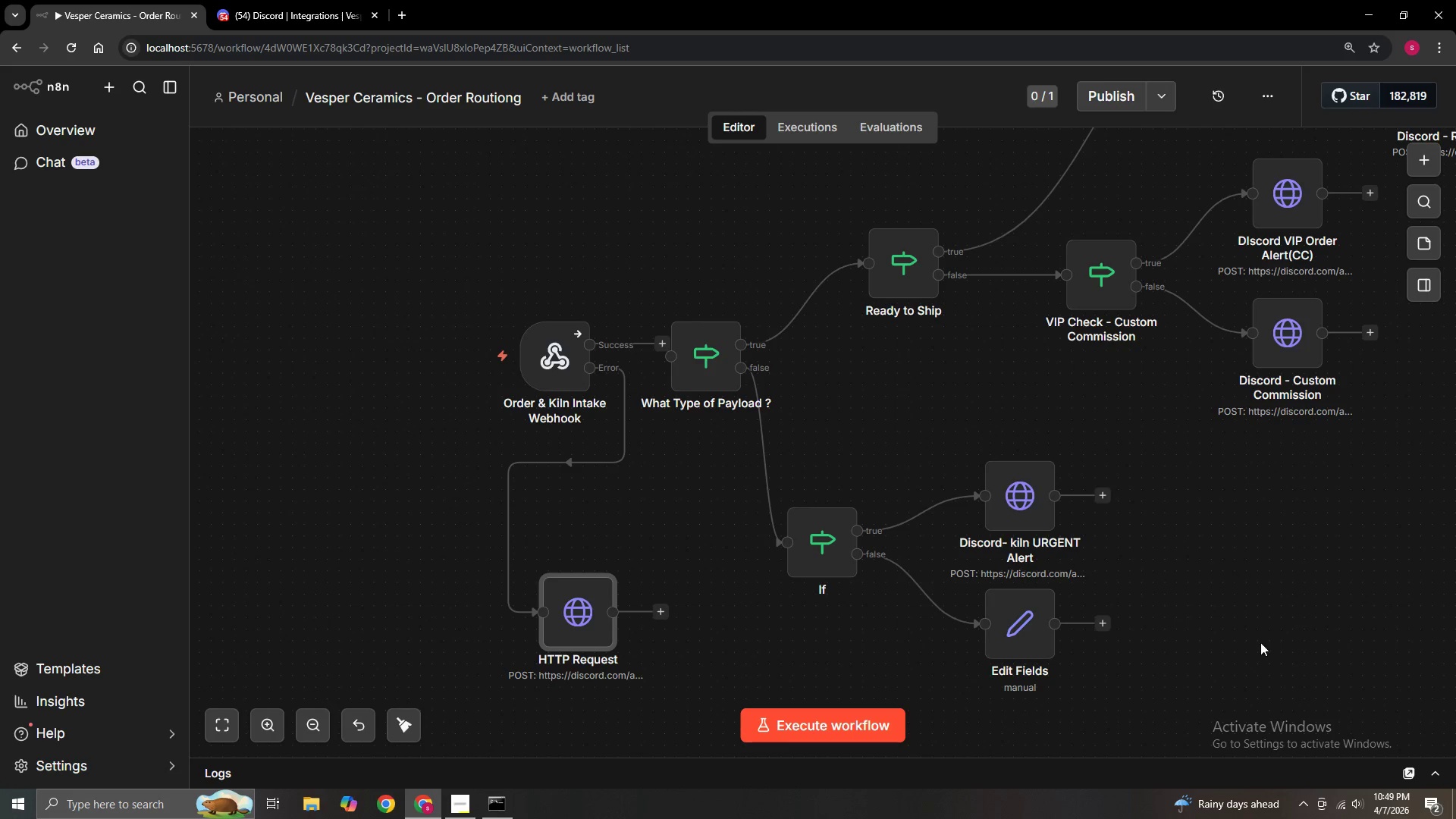 
hold_key(key=ControlLeft, duration=1.52)
left_click_drag(start_coordinate=[1292, 596], to_coordinate=[1210, 552])
 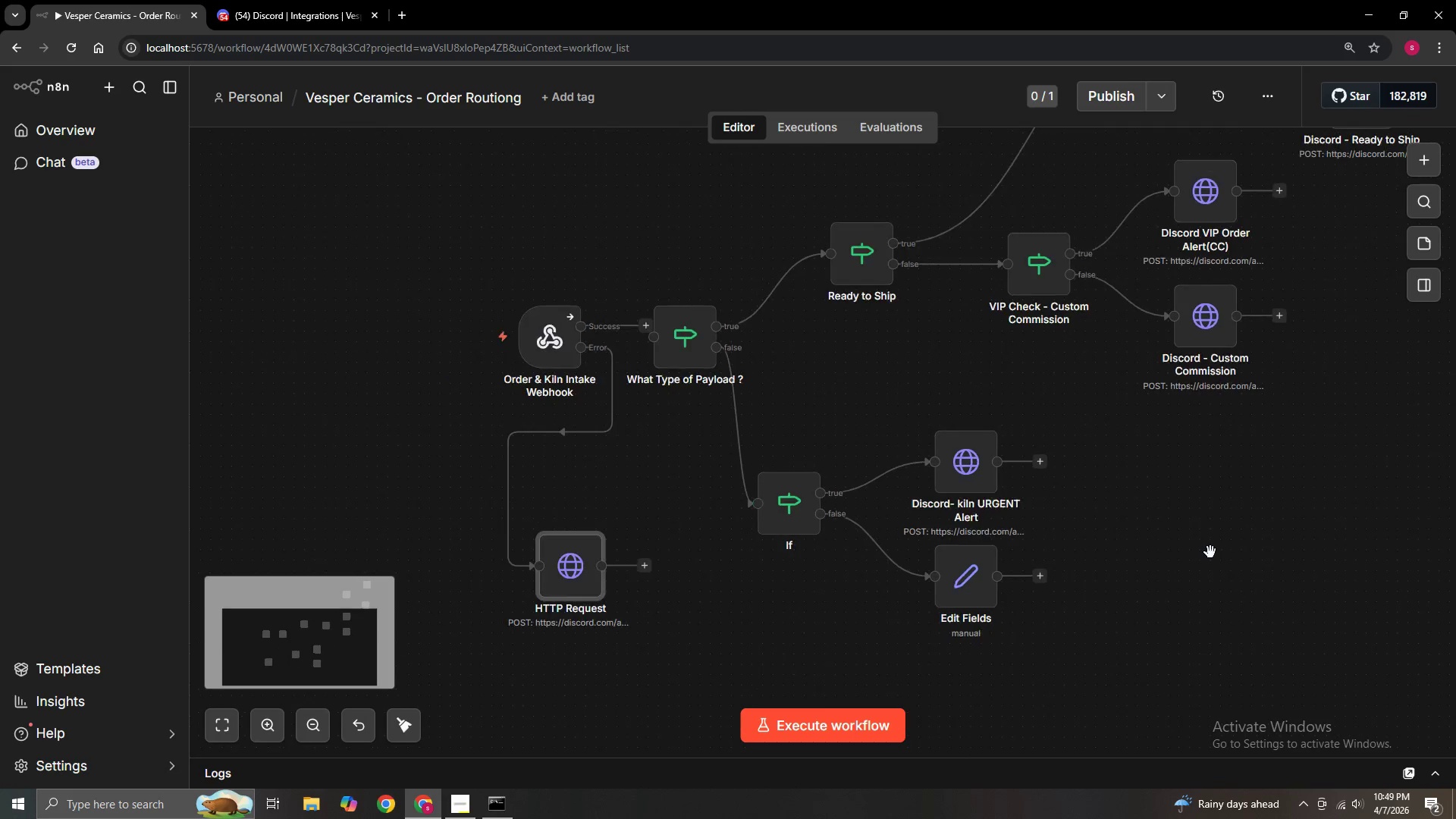 
key(Control+ControlLeft)
 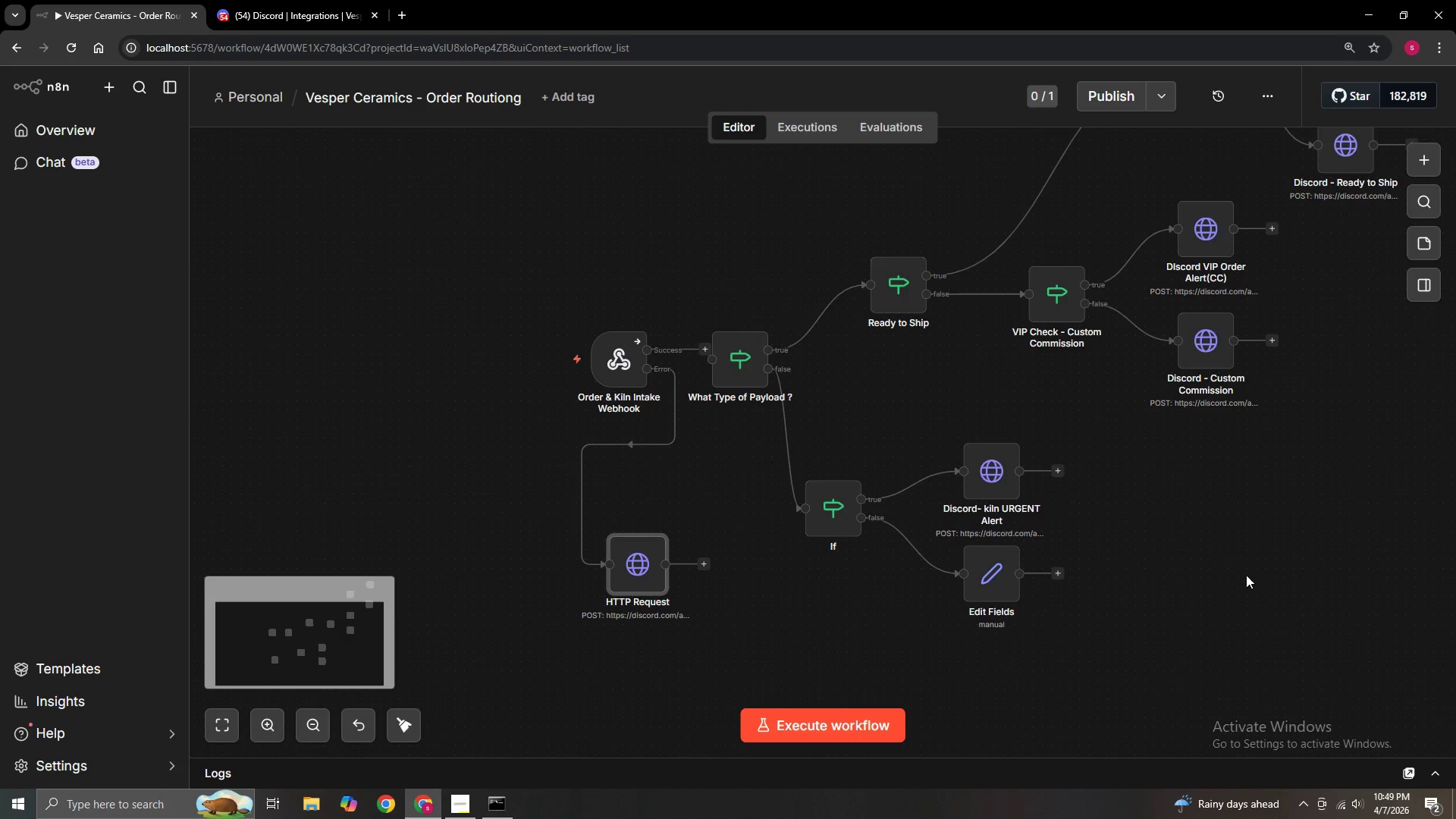 
key(Control+ControlLeft)
 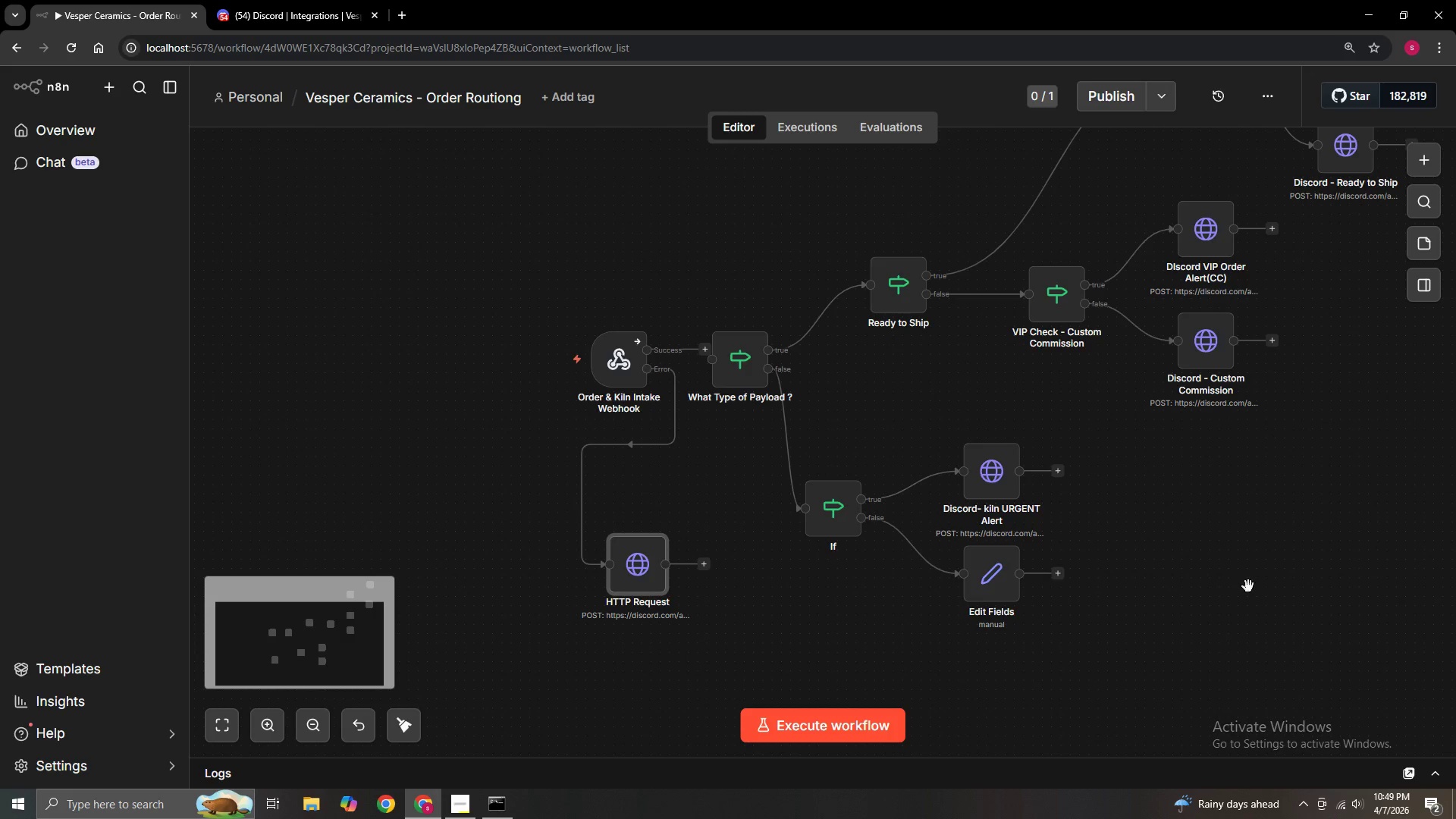 
scroll: coordinate [1210, 552], scroll_direction: down, amount: 2.0
 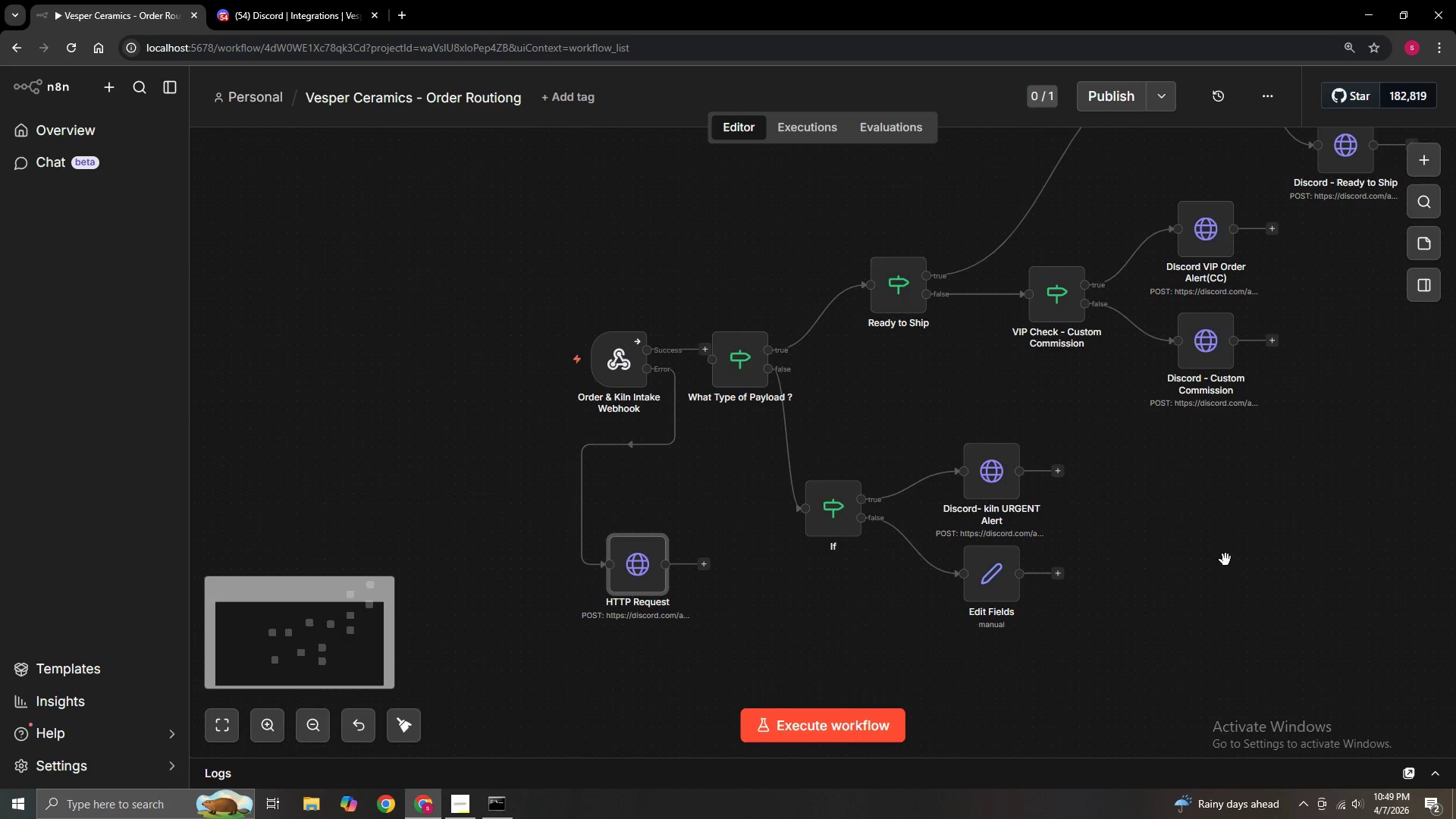 
hold_key(key=ControlLeft, duration=0.39)
 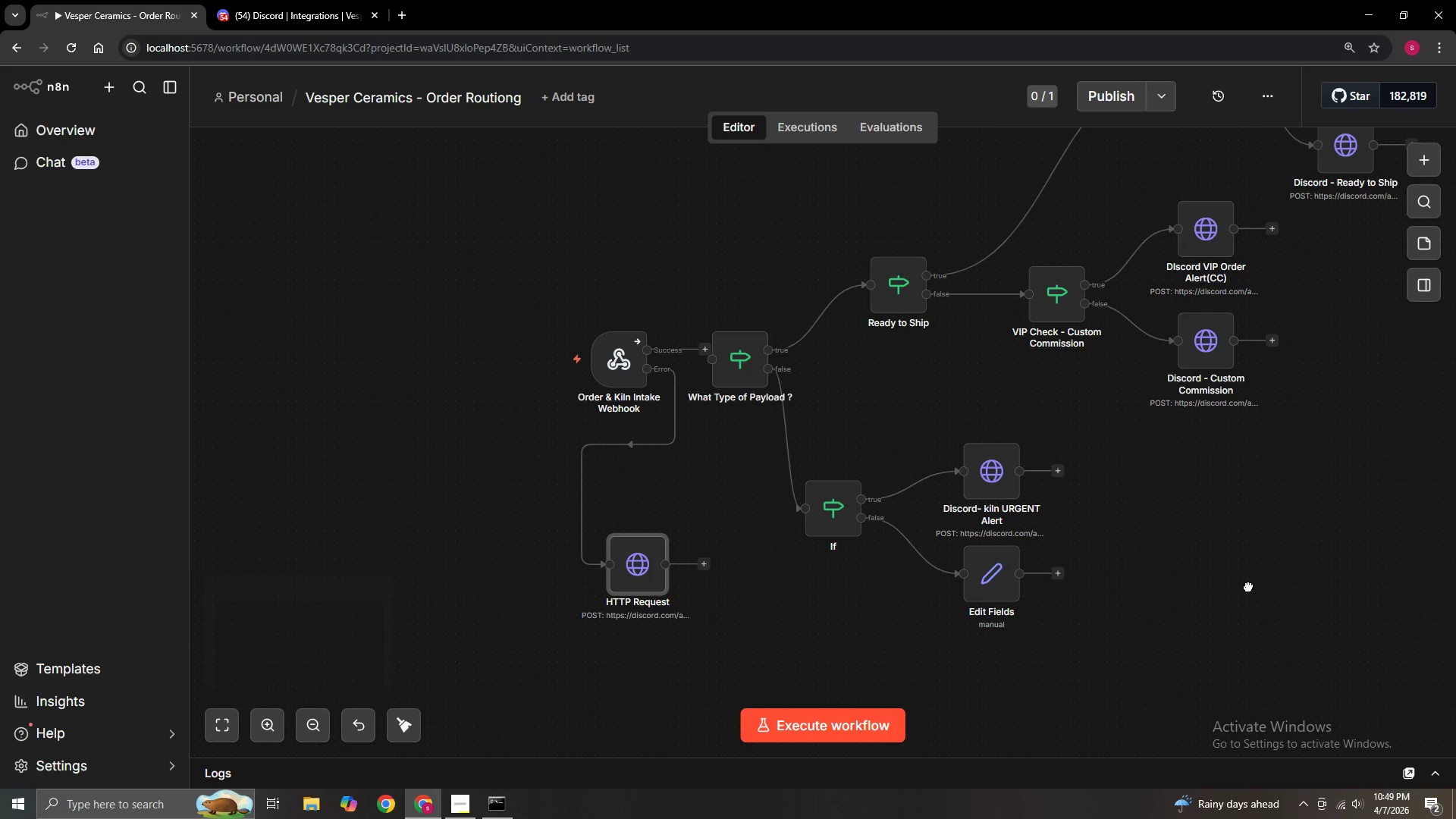 
left_click([1248, 586])
 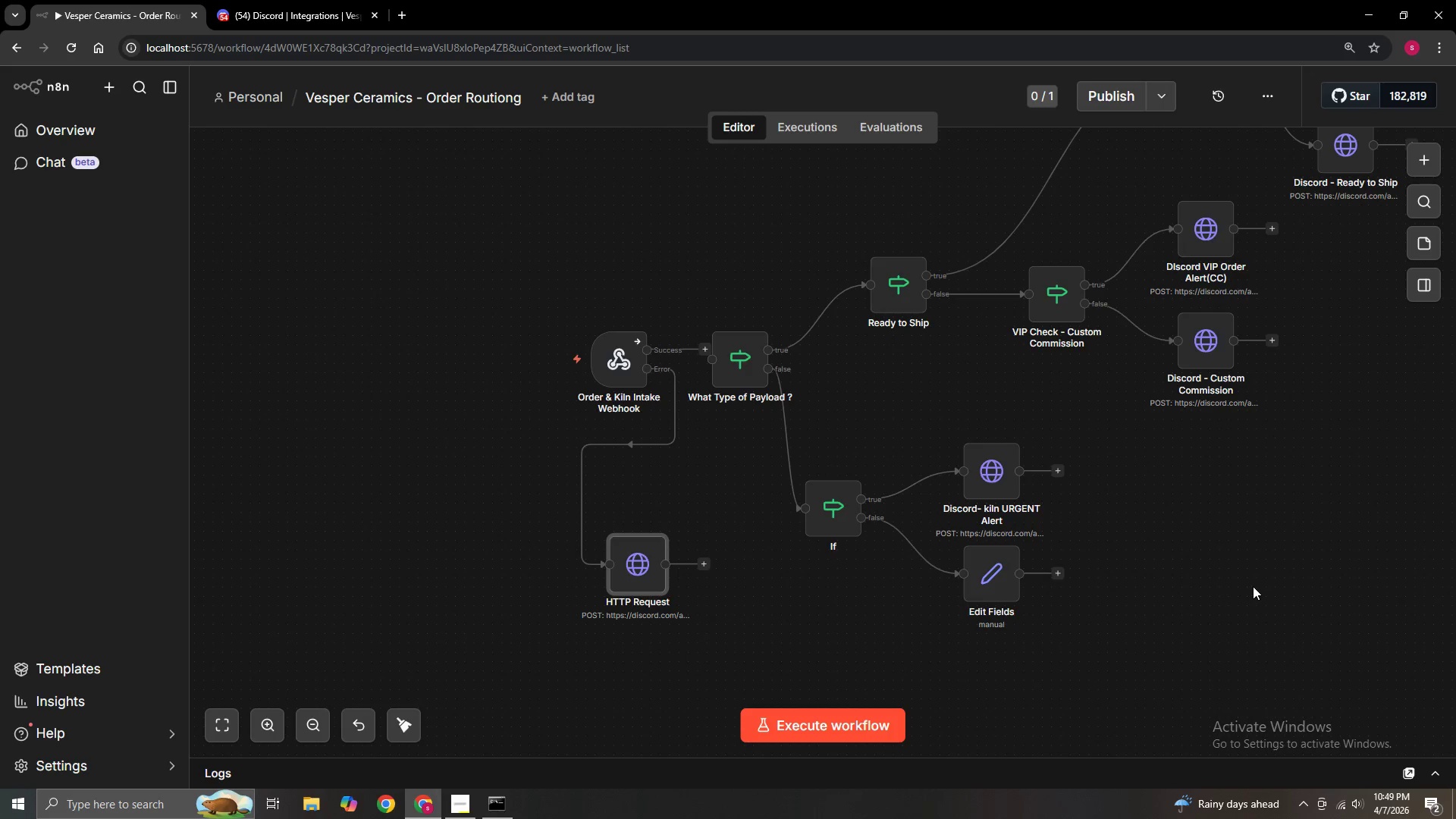 
left_click_drag(start_coordinate=[1253, 586], to_coordinate=[1239, 582])
 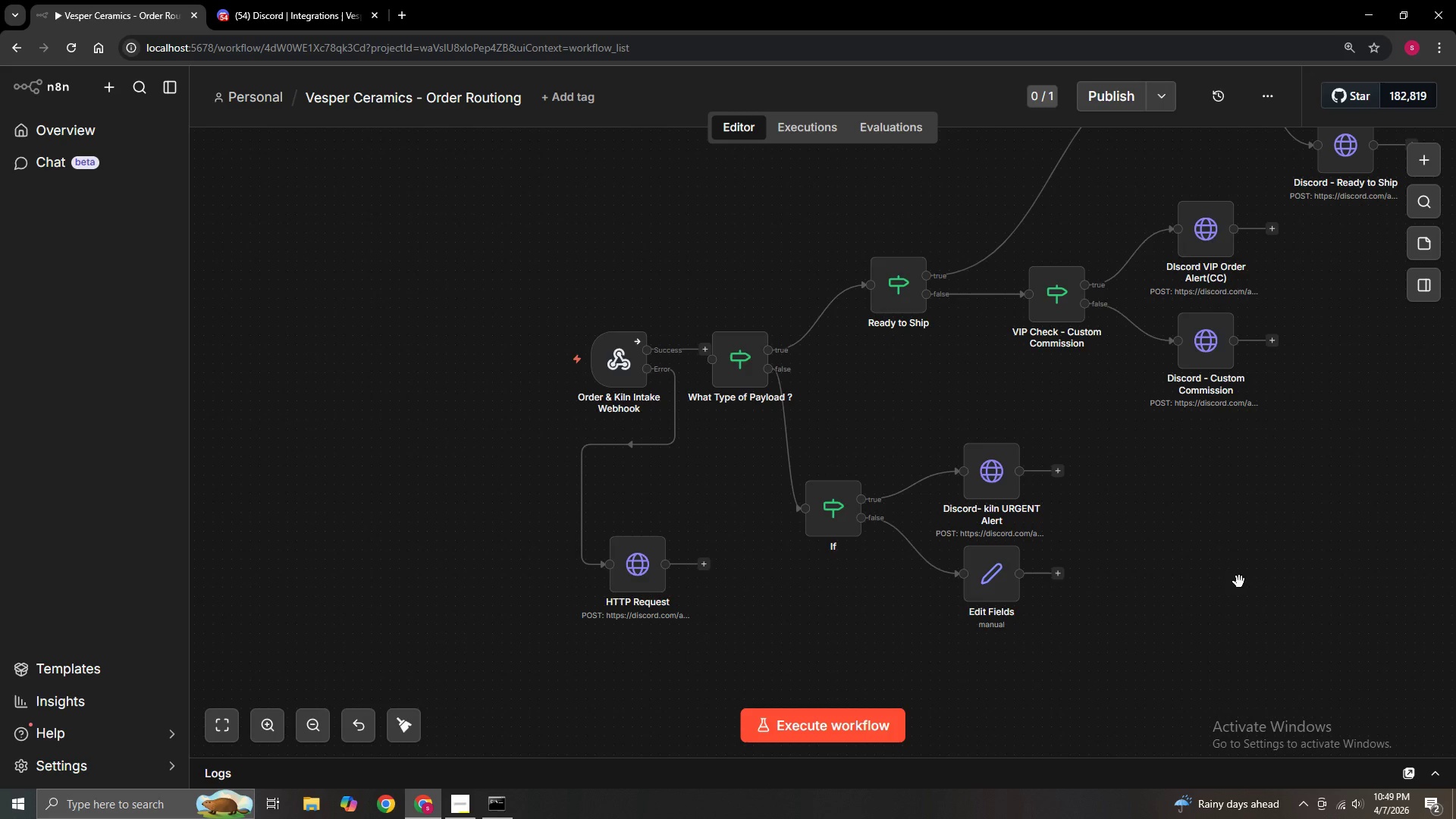 
hold_key(key=ControlLeft, duration=0.66)
left_click_drag(start_coordinate=[1239, 582], to_coordinate=[1201, 576])
 